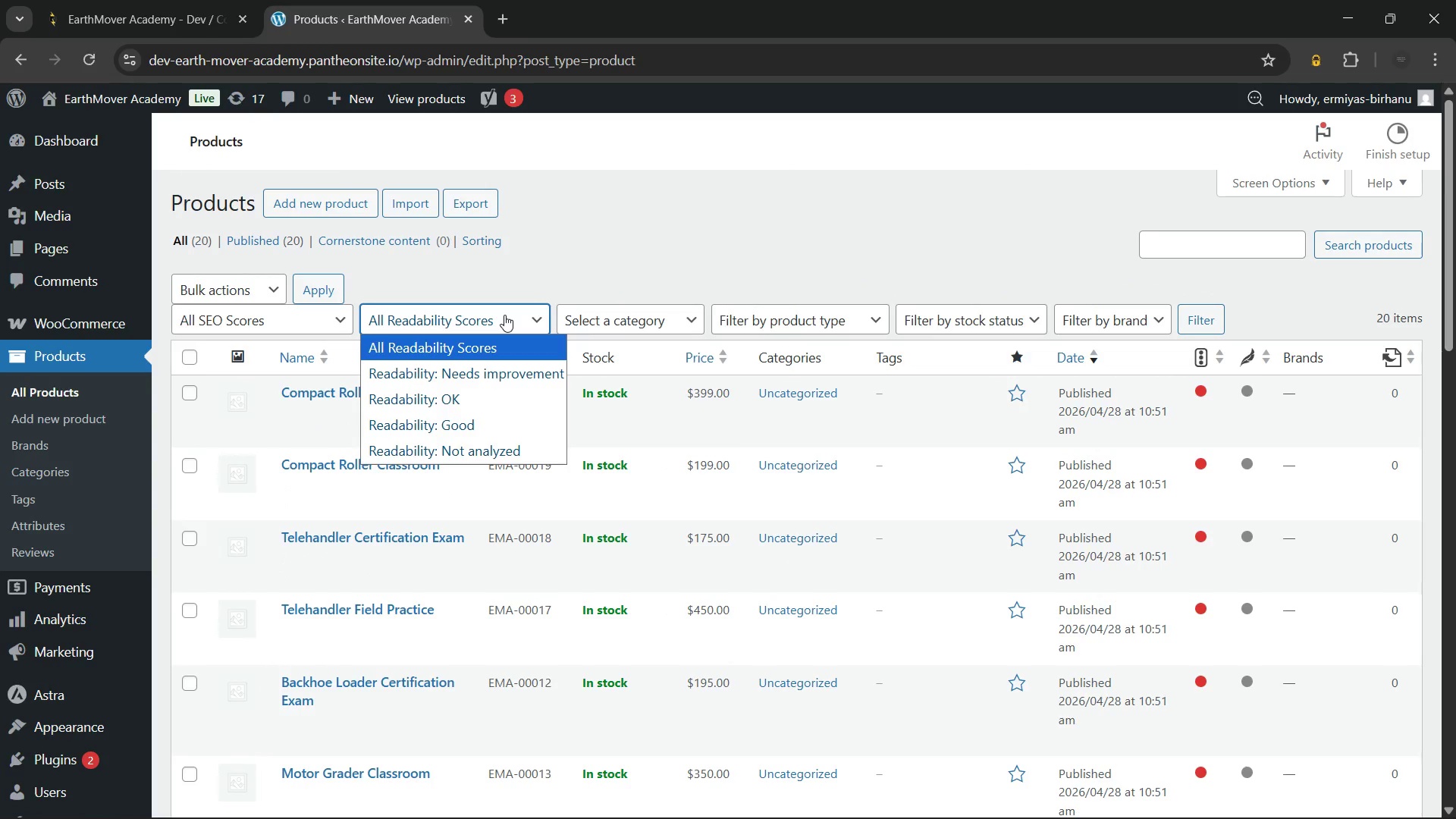 
left_click([504, 422])
 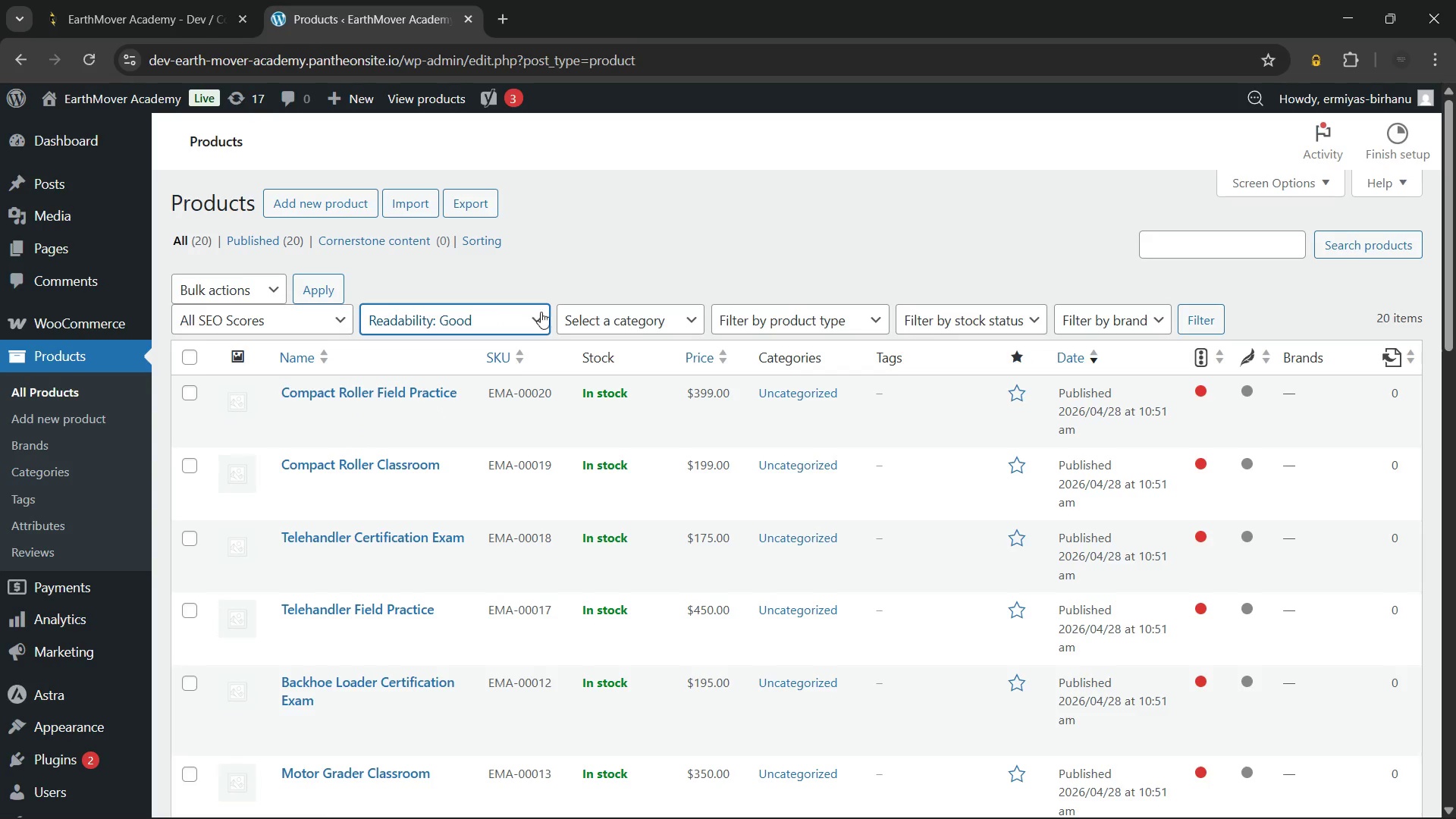 
left_click([604, 310])
 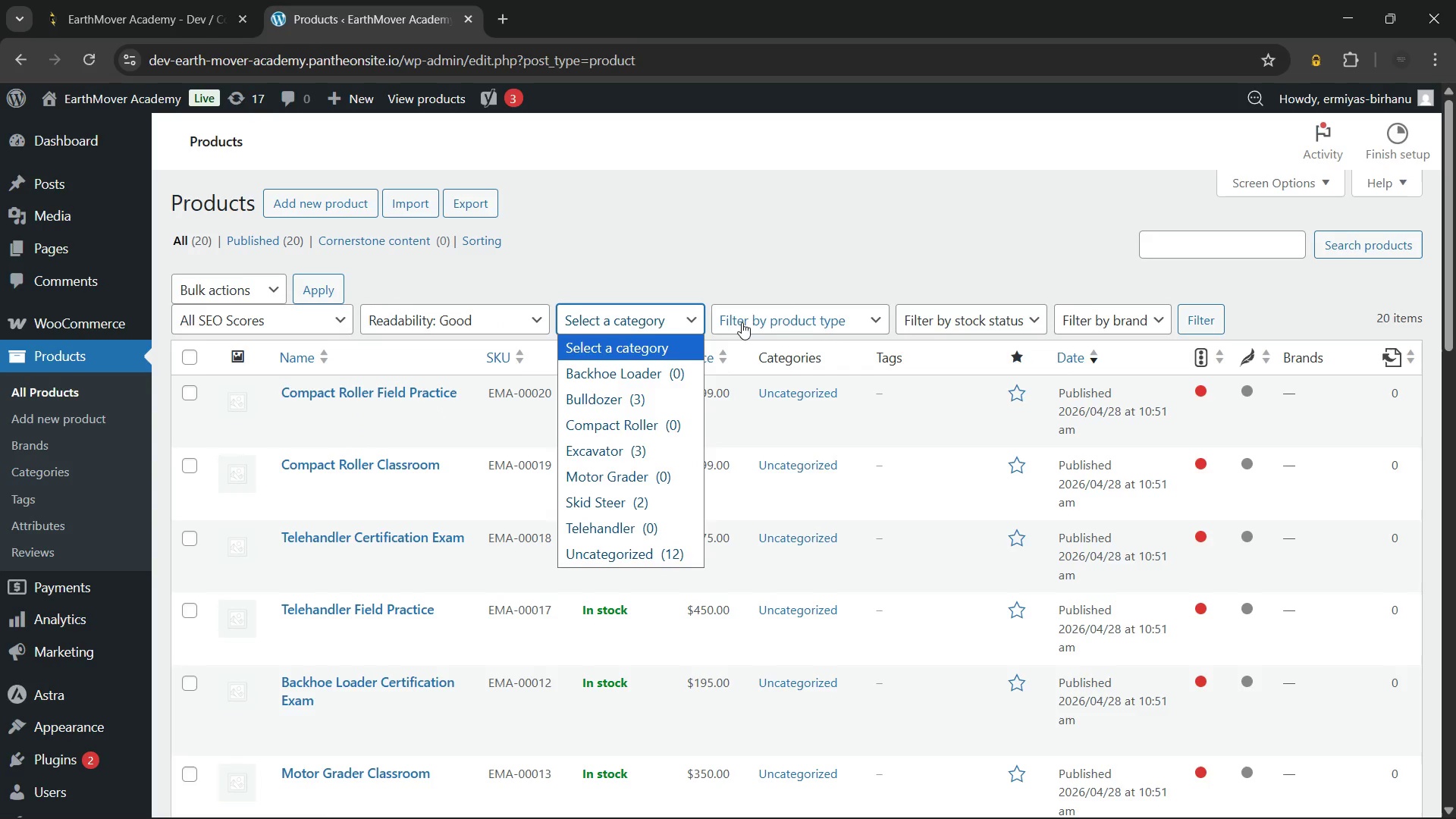 
left_click([742, 322])
 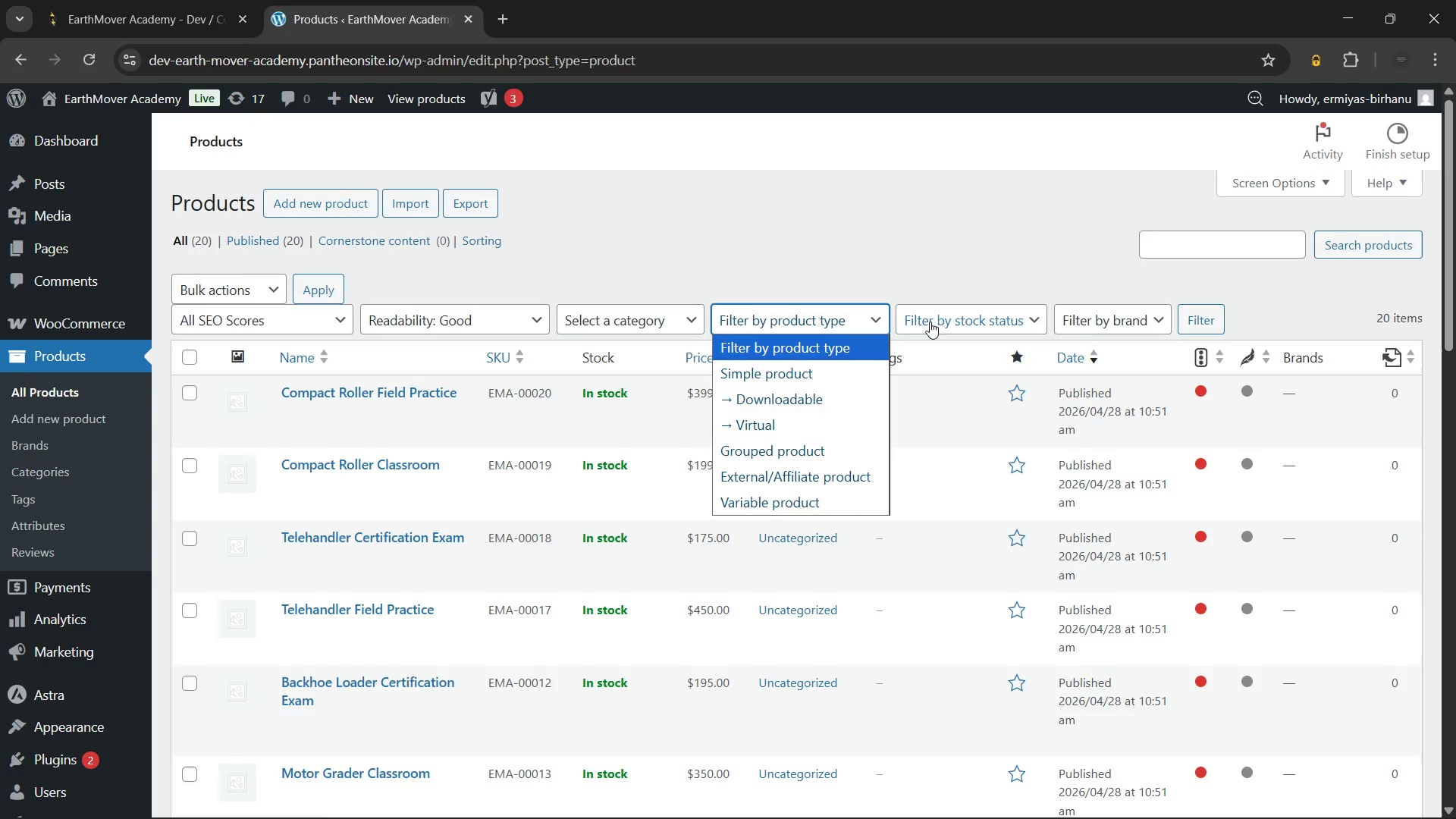 
left_click([942, 314])
 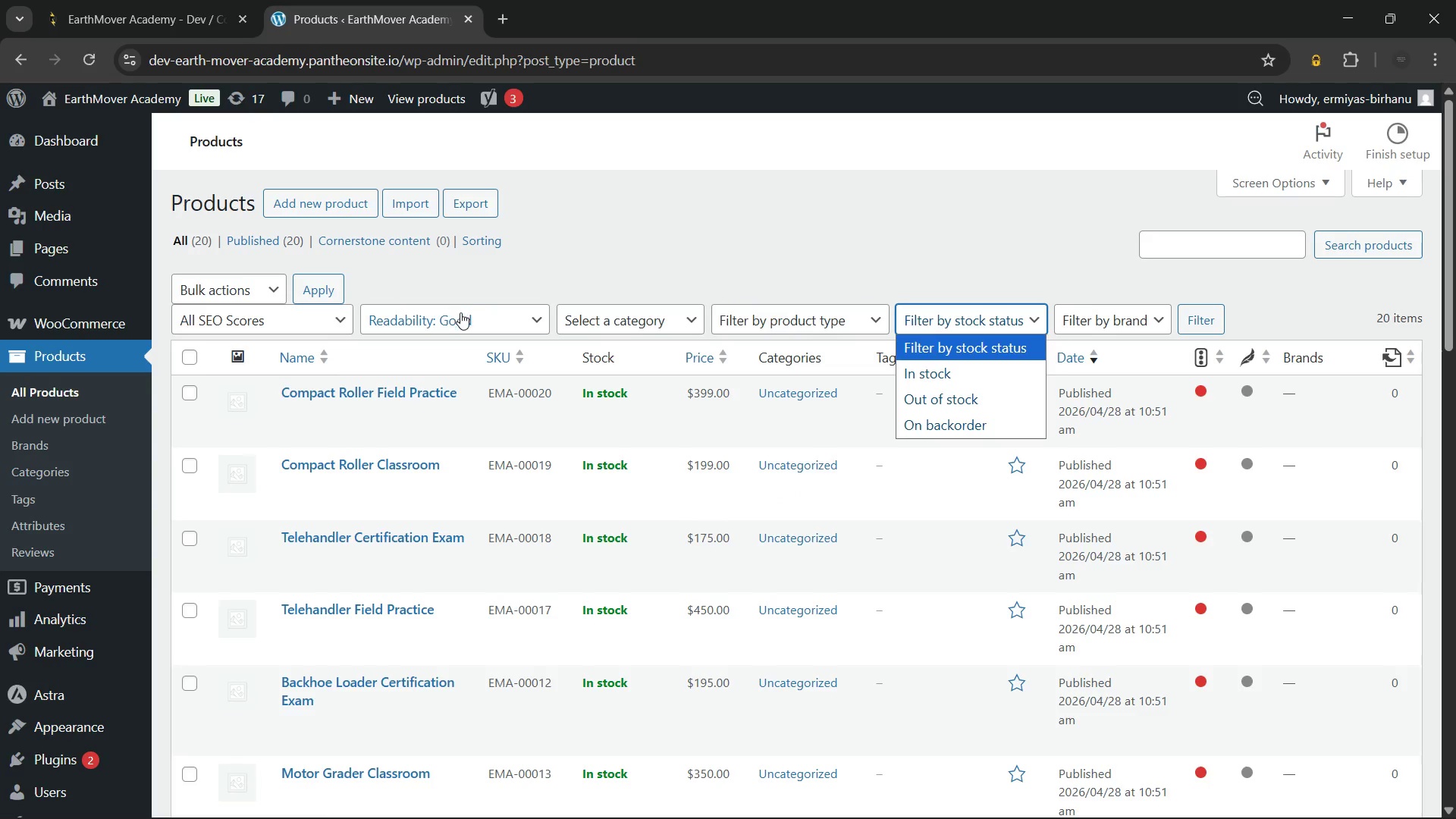 
left_click([460, 312])
 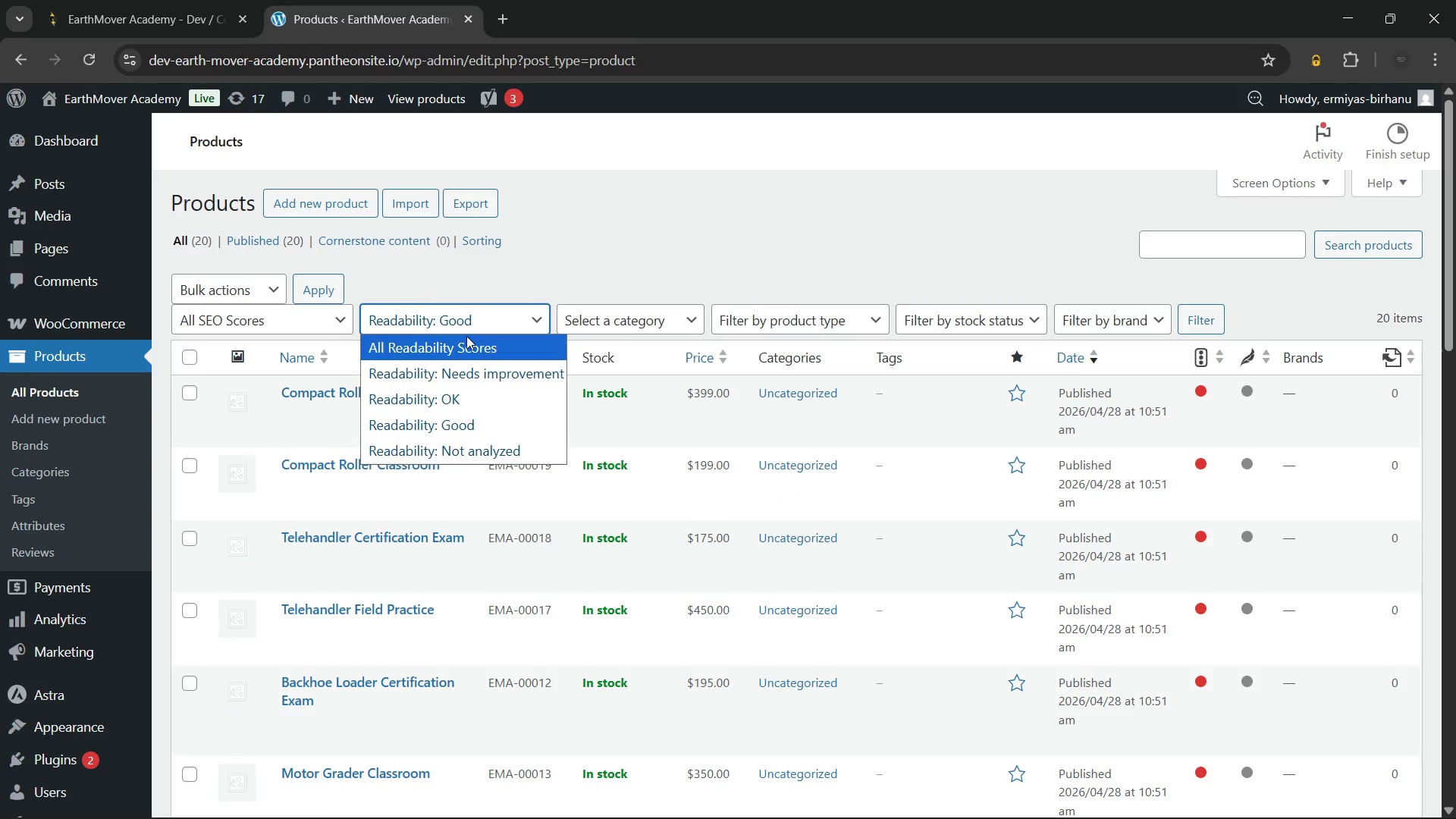 
left_click([466, 336])
 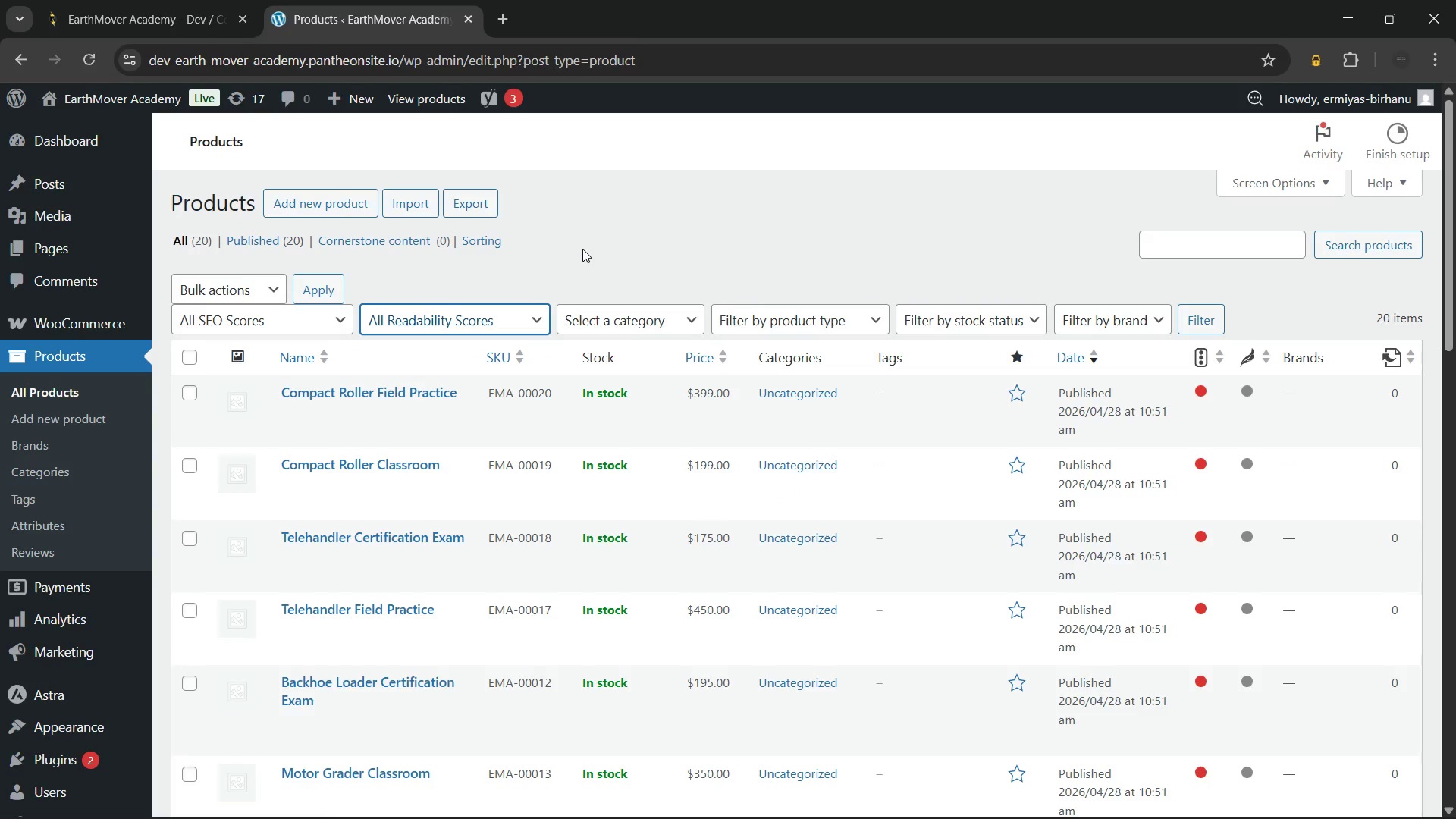 
left_click([582, 249])
 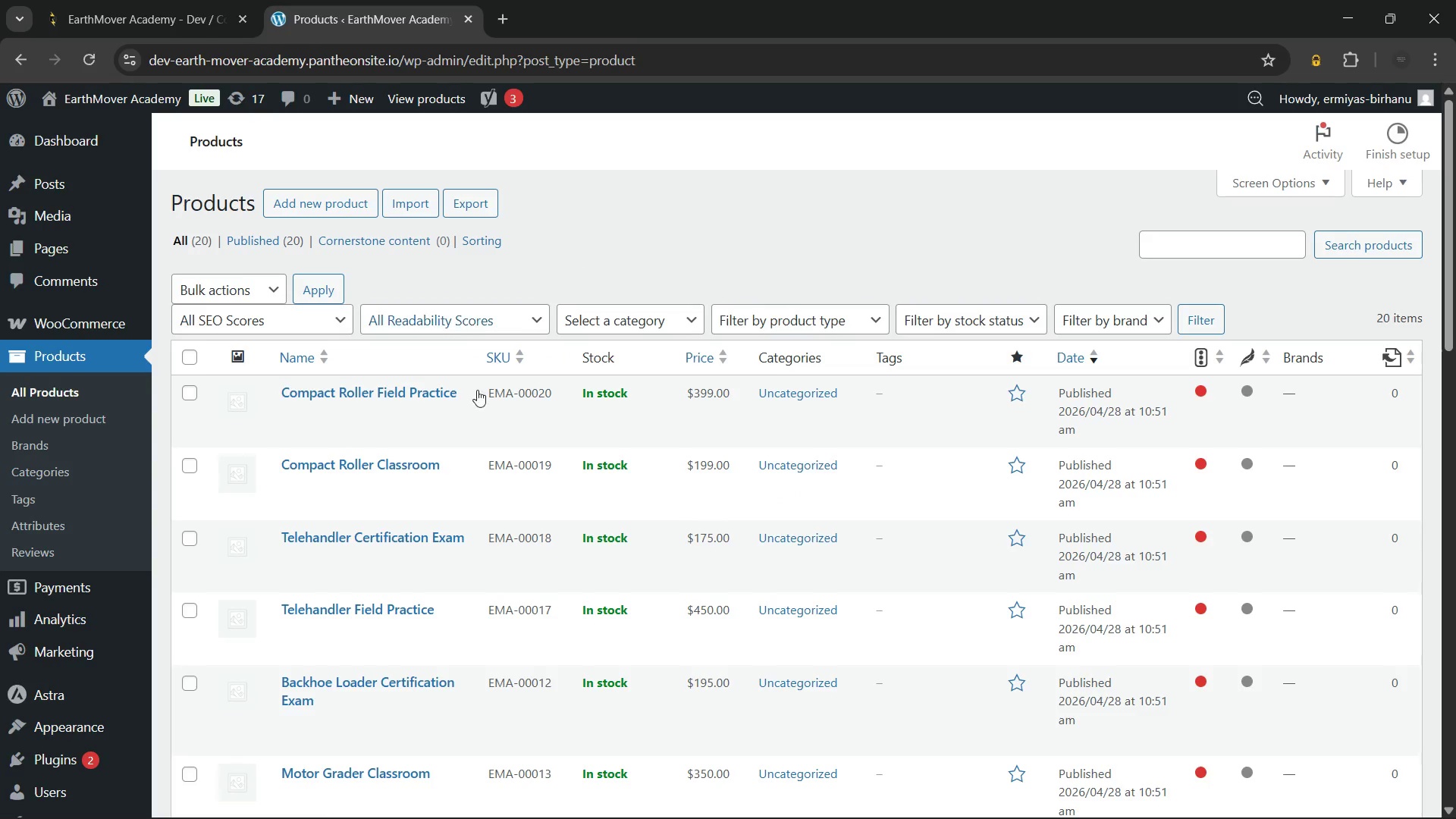 
mouse_move([354, 595])
 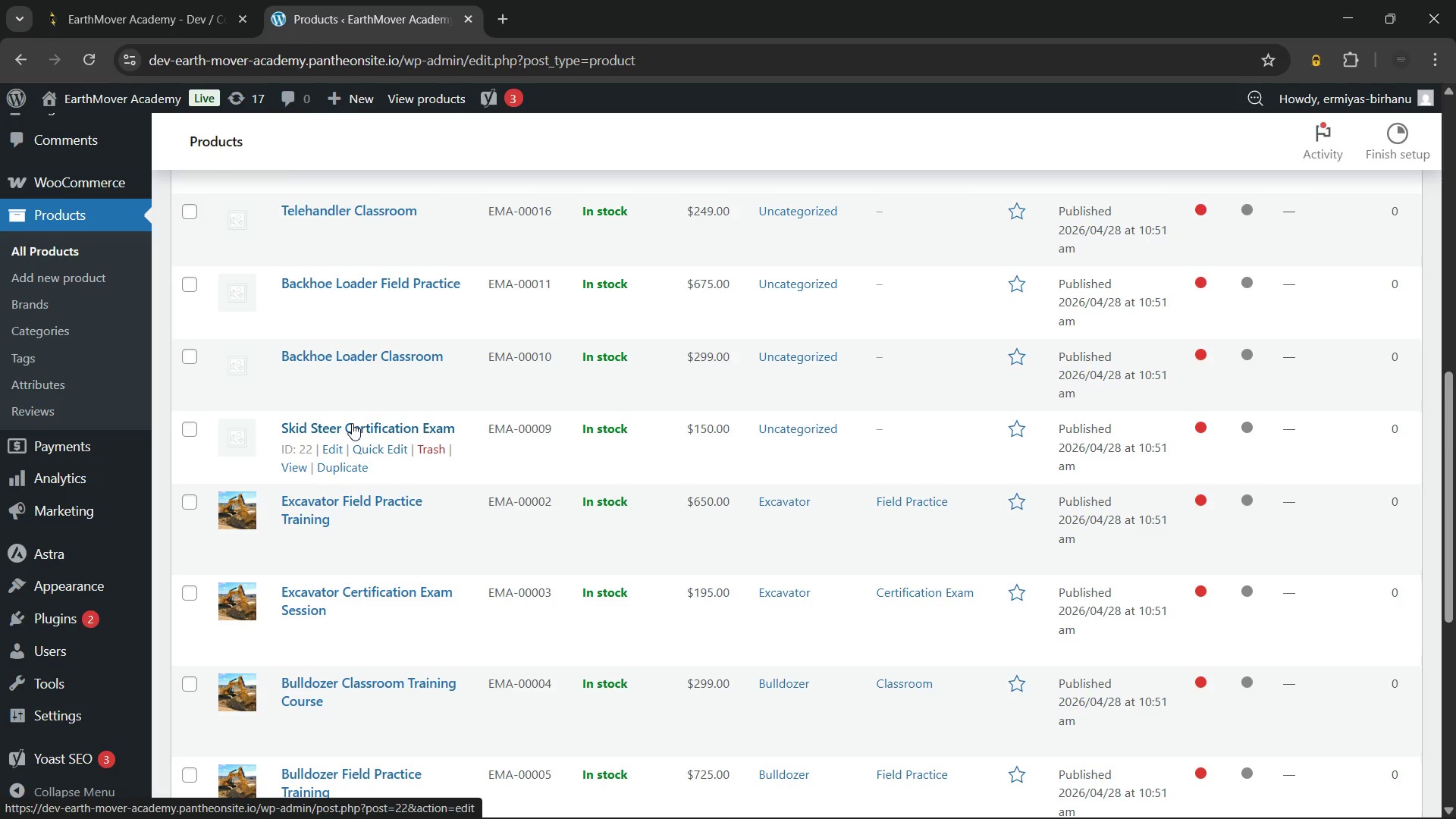 
wait(8.79)
 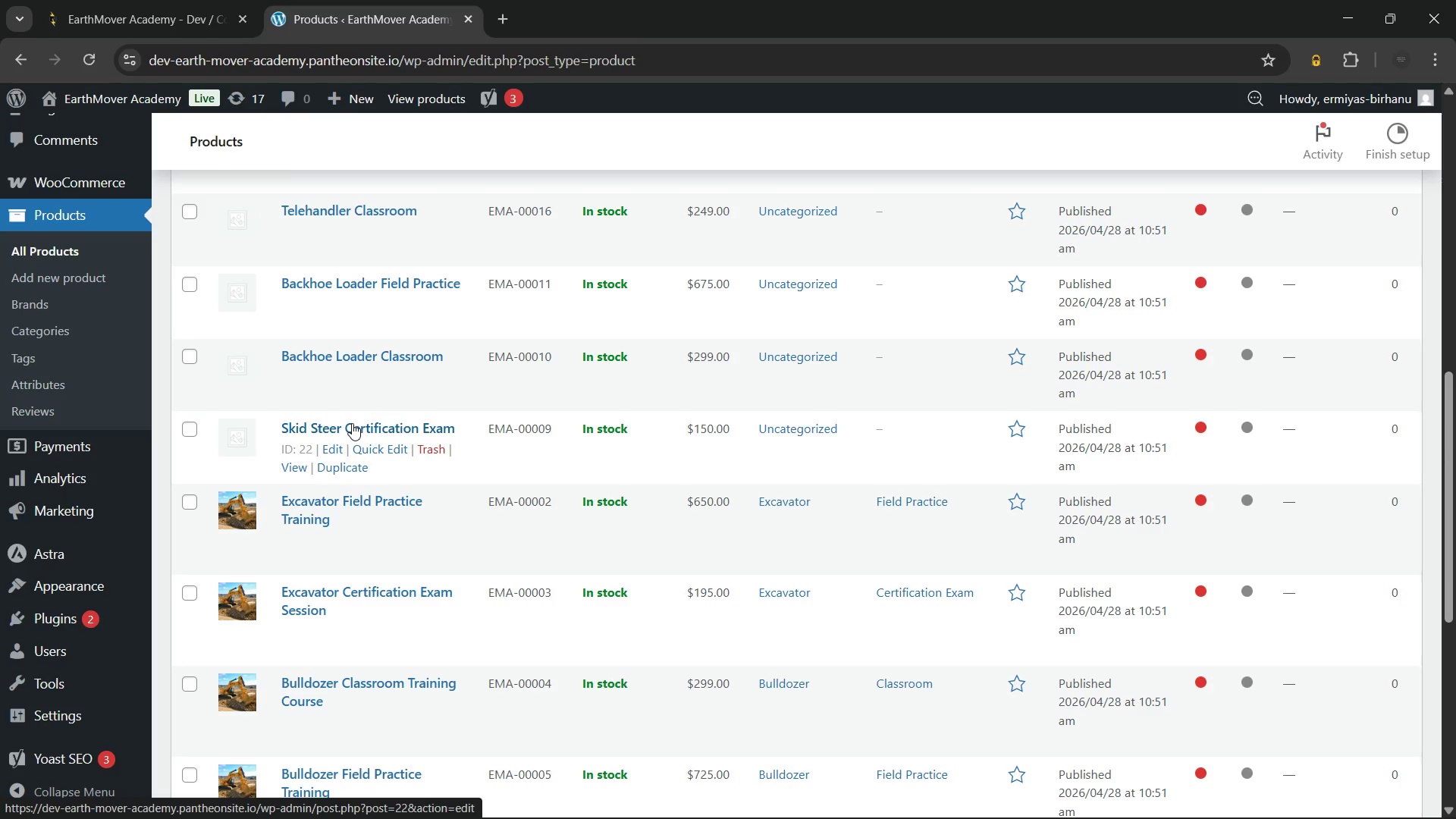 
left_click([358, 522])
 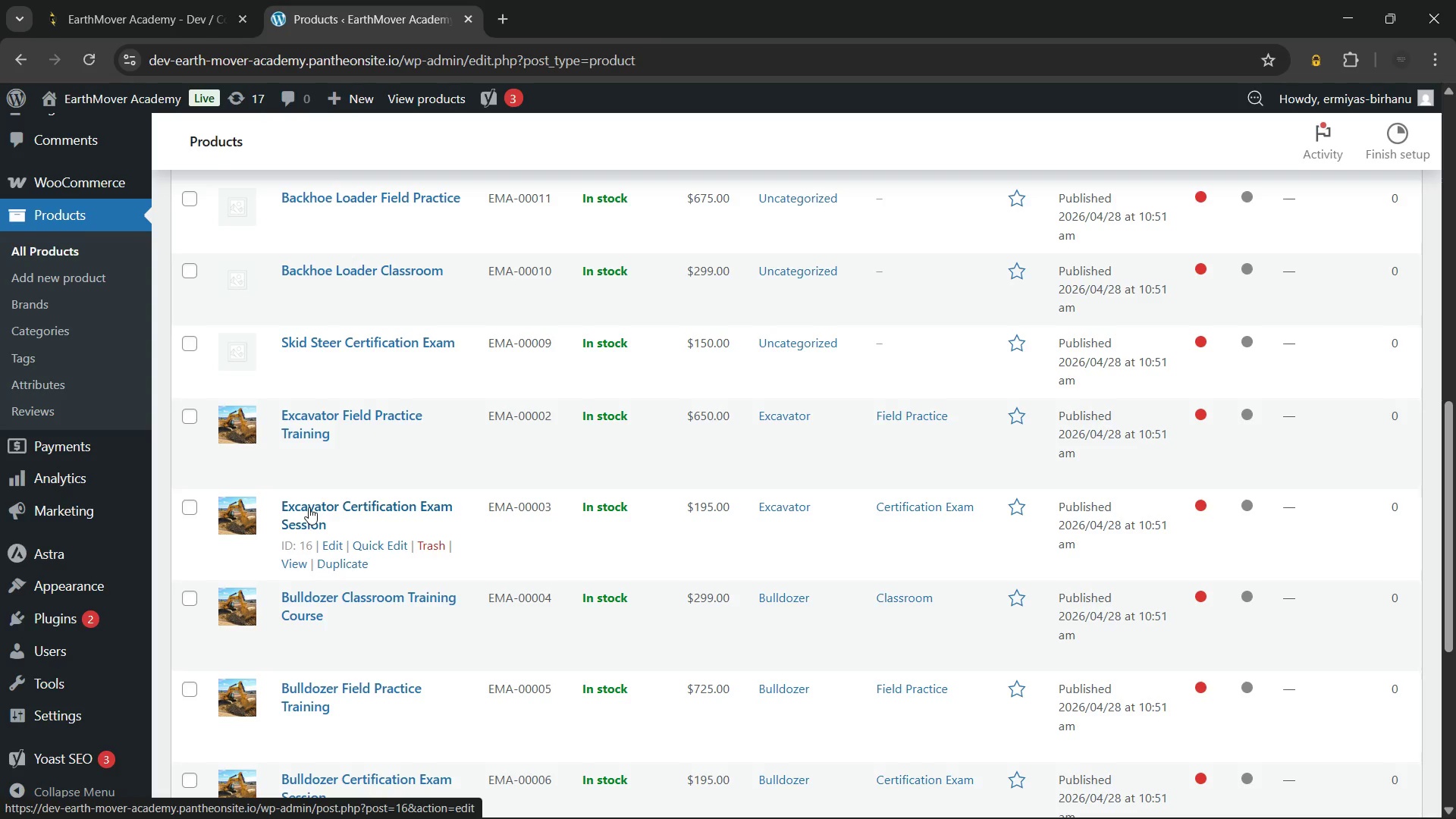 
left_click([309, 507])
 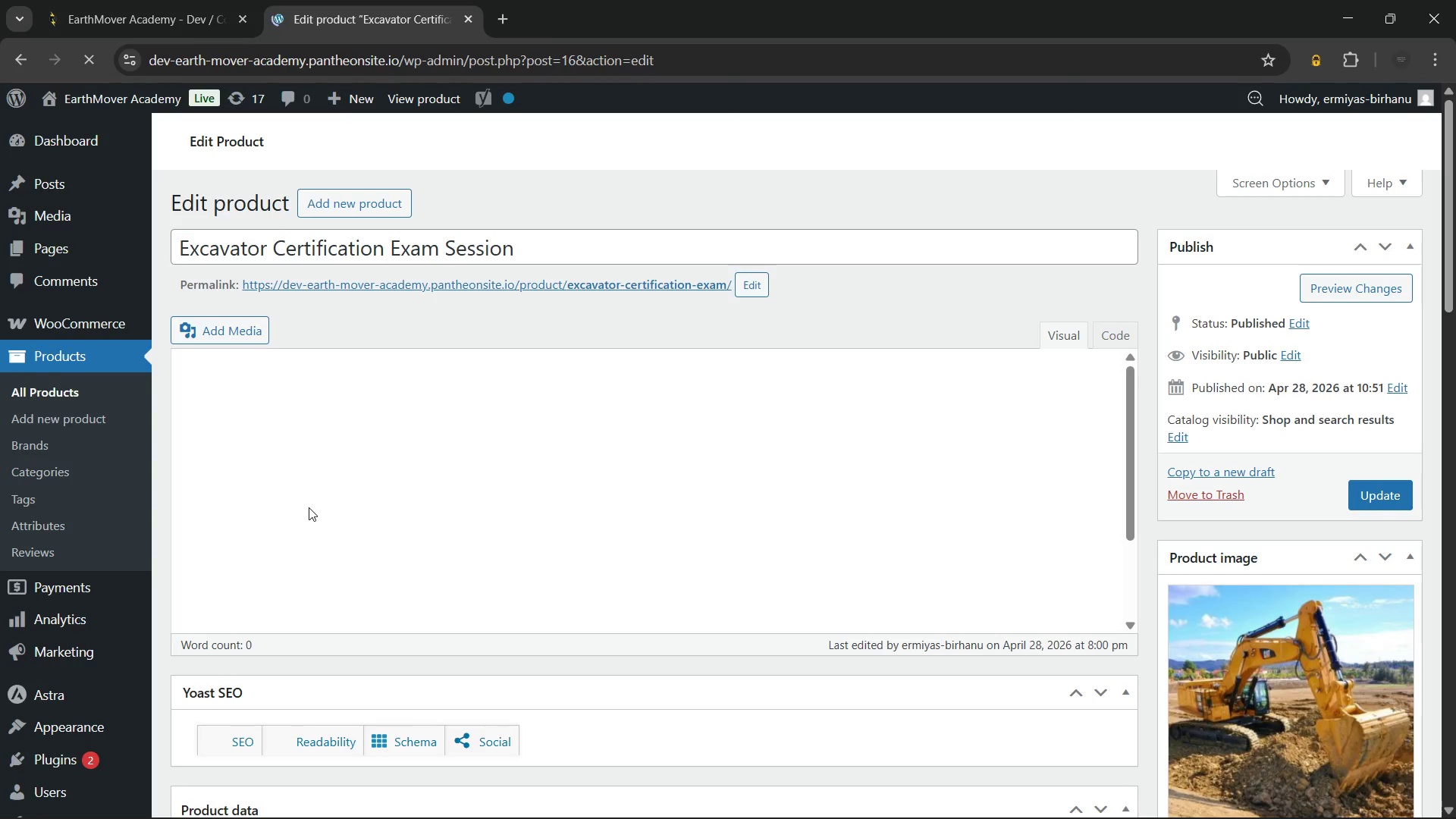 
wait(10.7)
 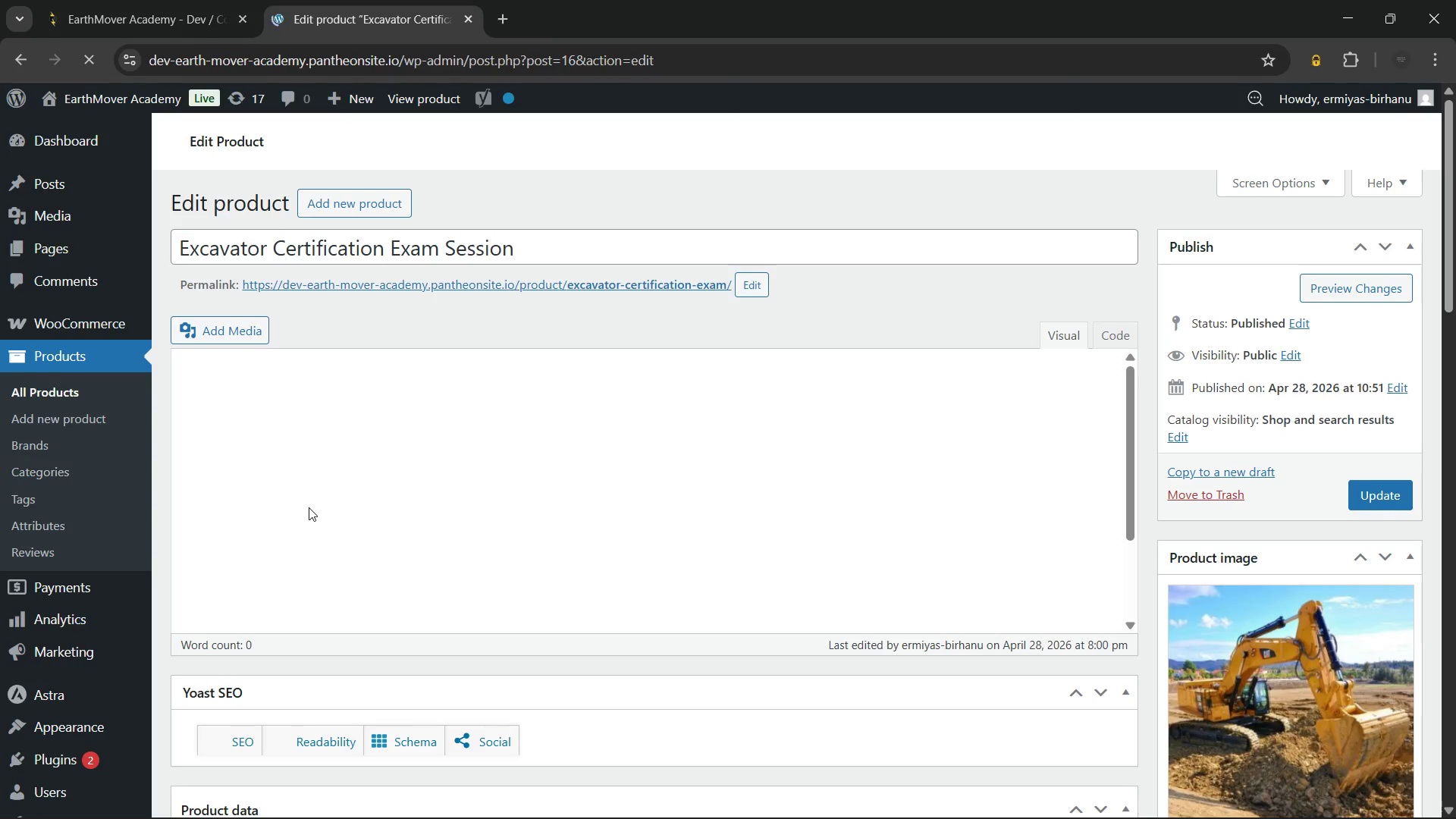 
left_click([20, 62])
 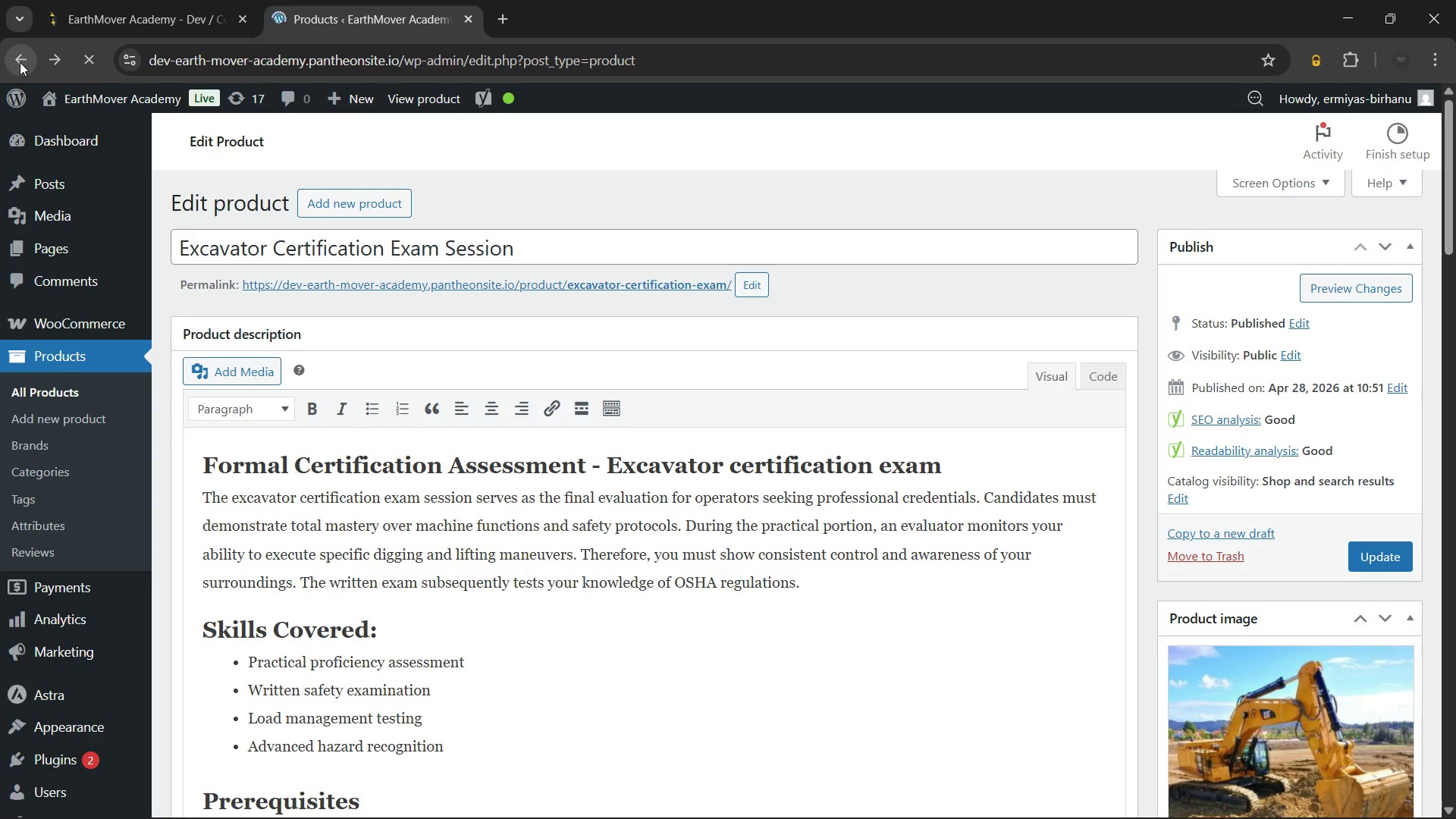 
mouse_move([409, 413])
 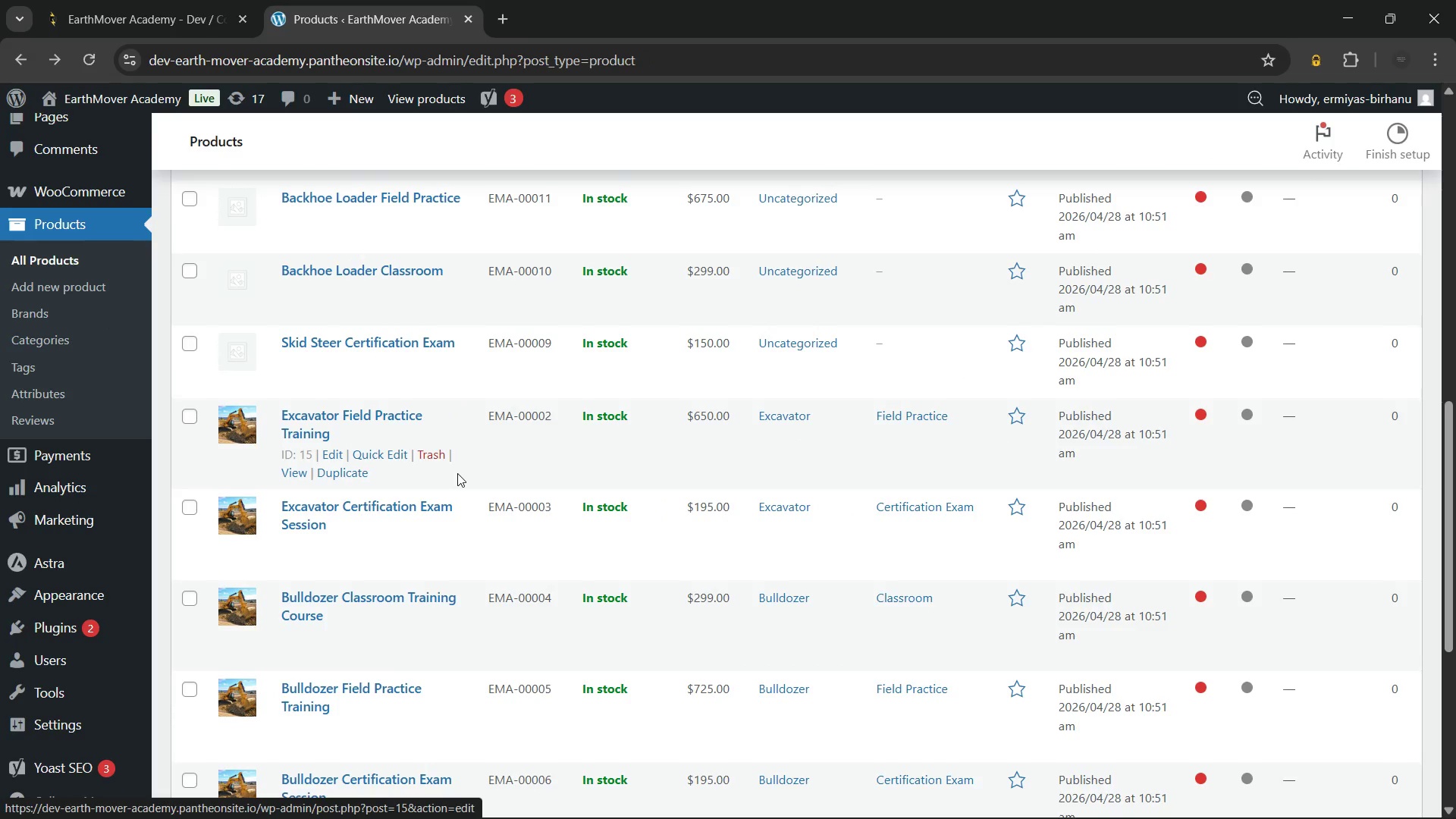 
mouse_move([460, 484])
 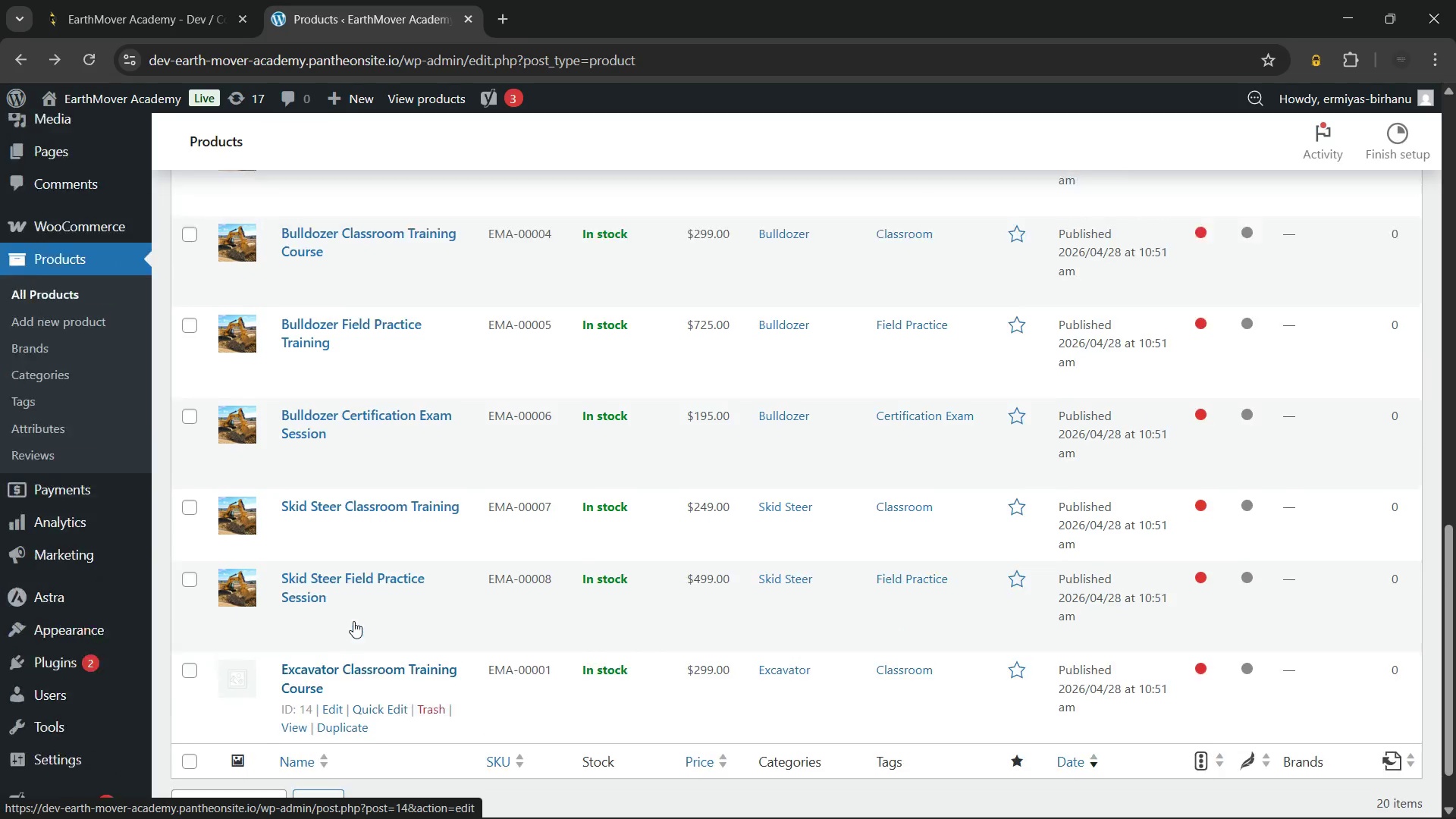 
wait(13.02)
 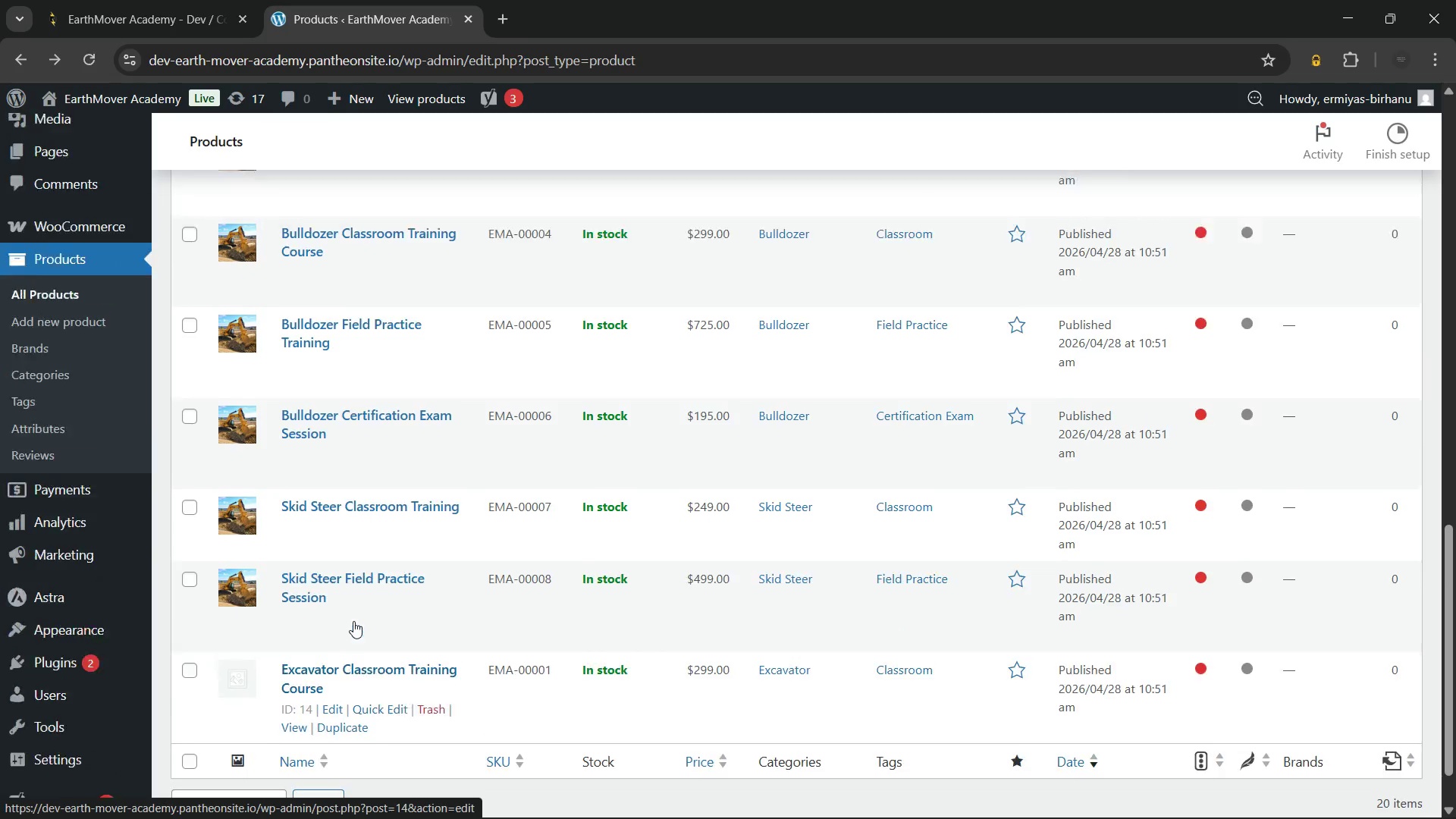 
left_click([299, 600])
 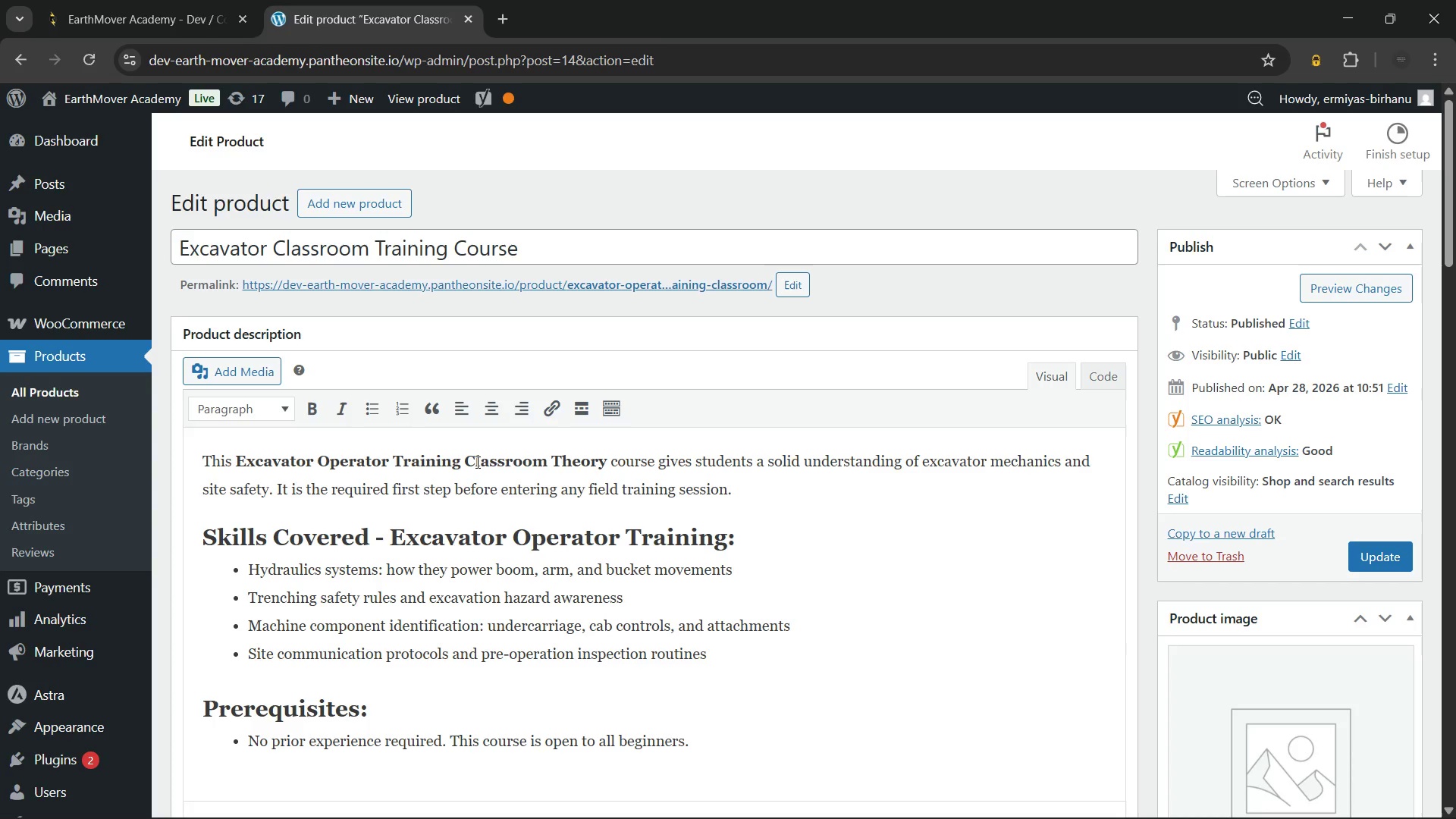 
wait(102.16)
 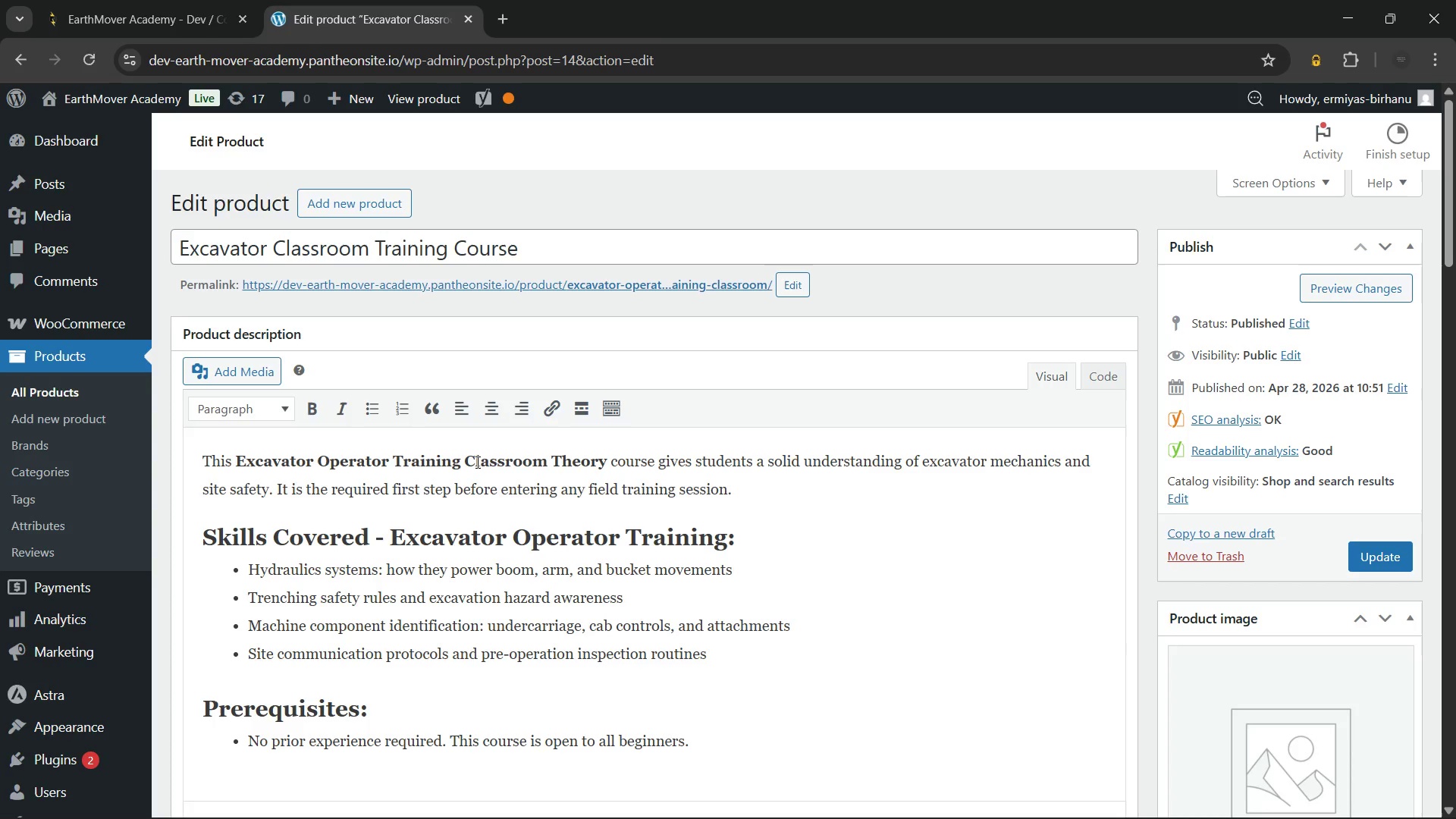 
key(Unknown)
 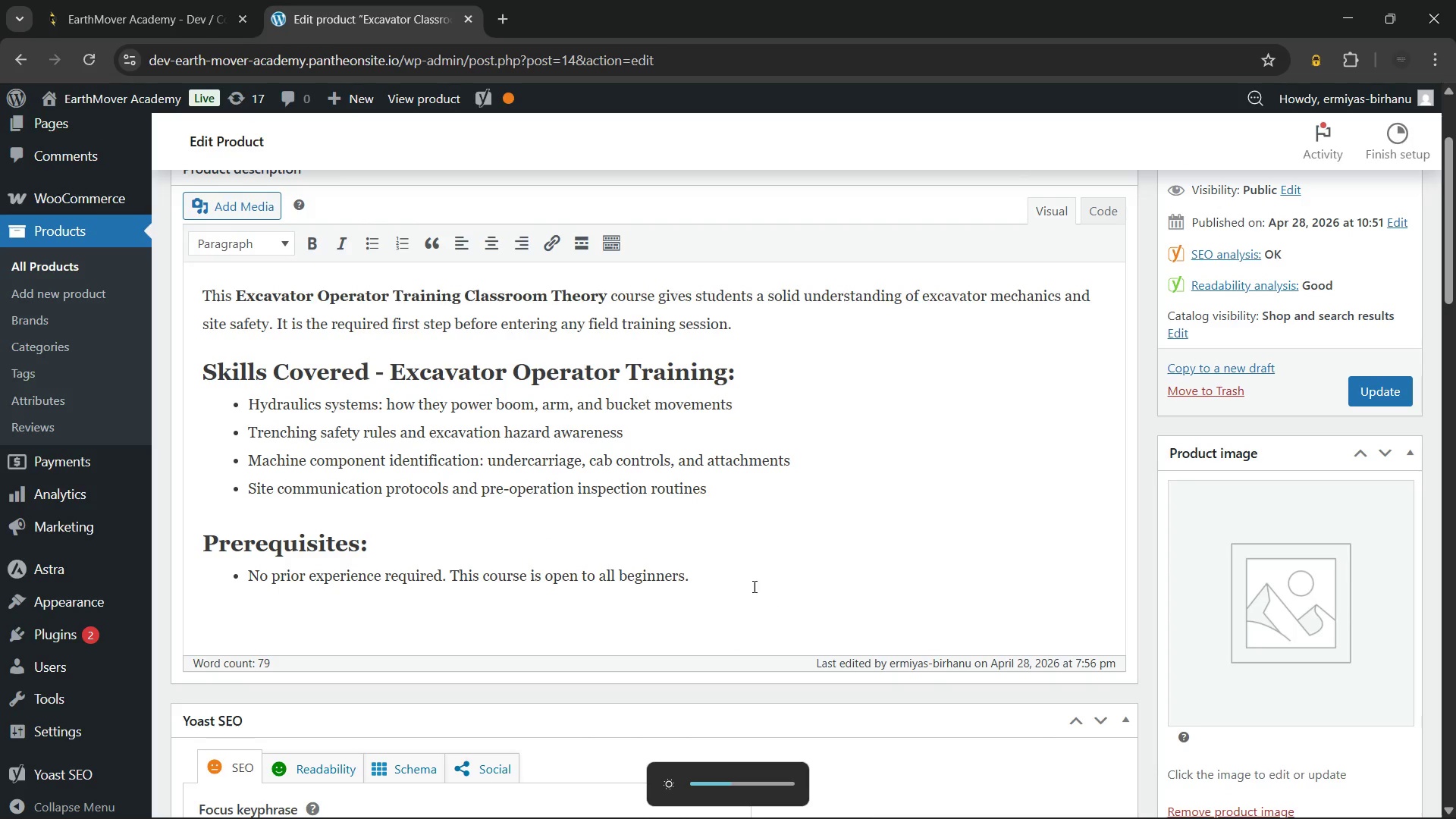 
left_click([746, 582])
 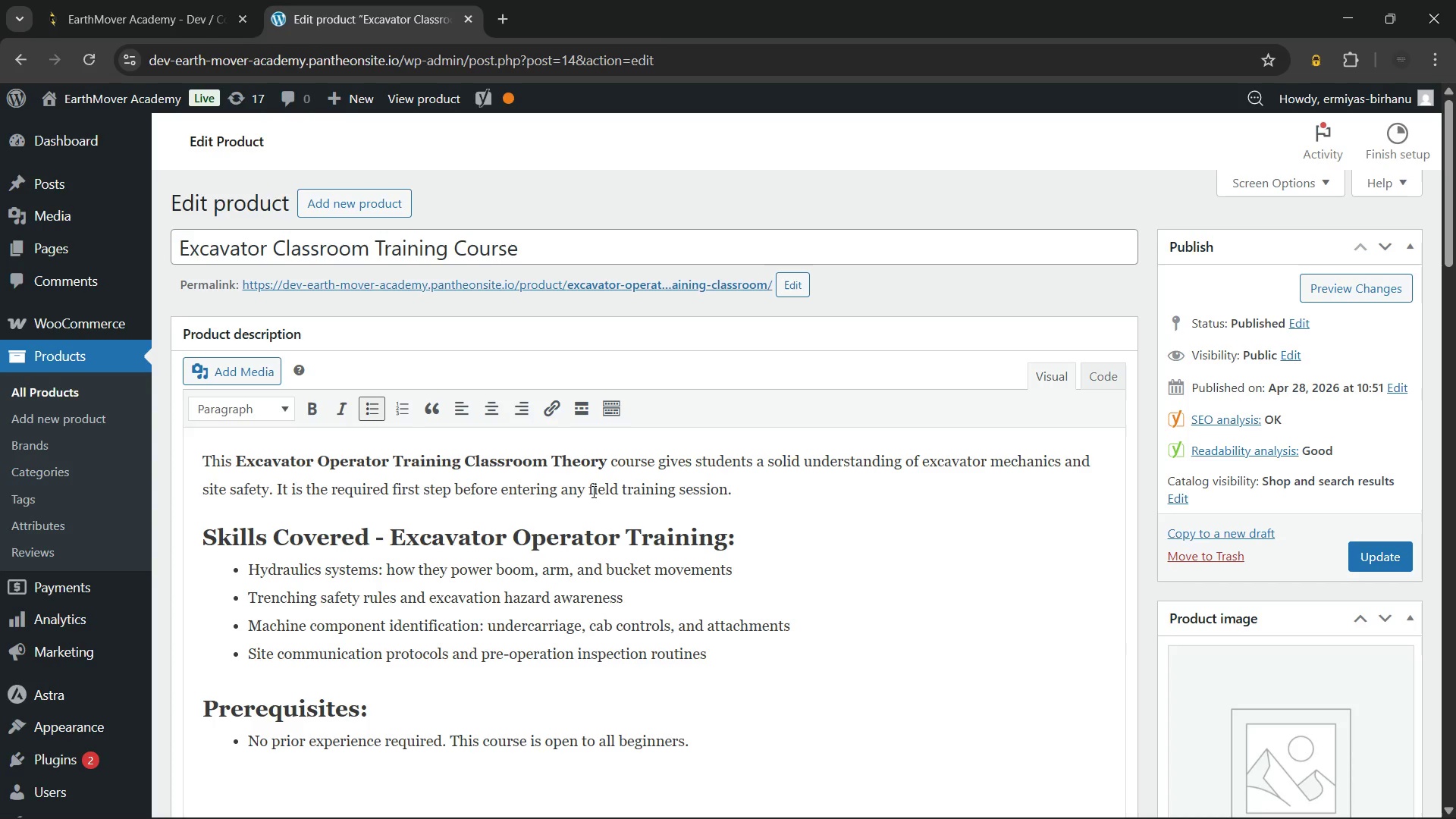 
wait(77.88)
 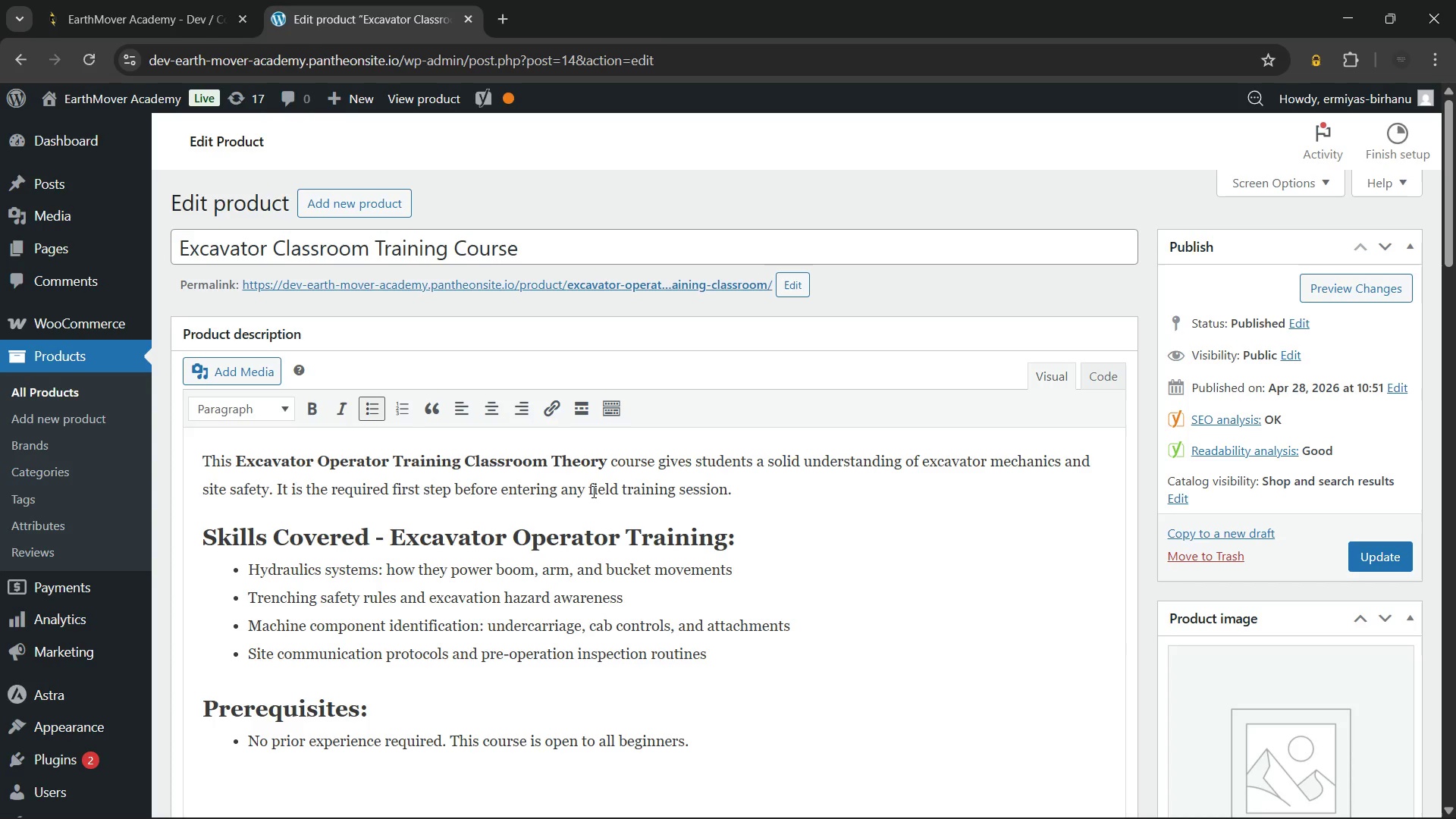 
left_click([1285, 790])
 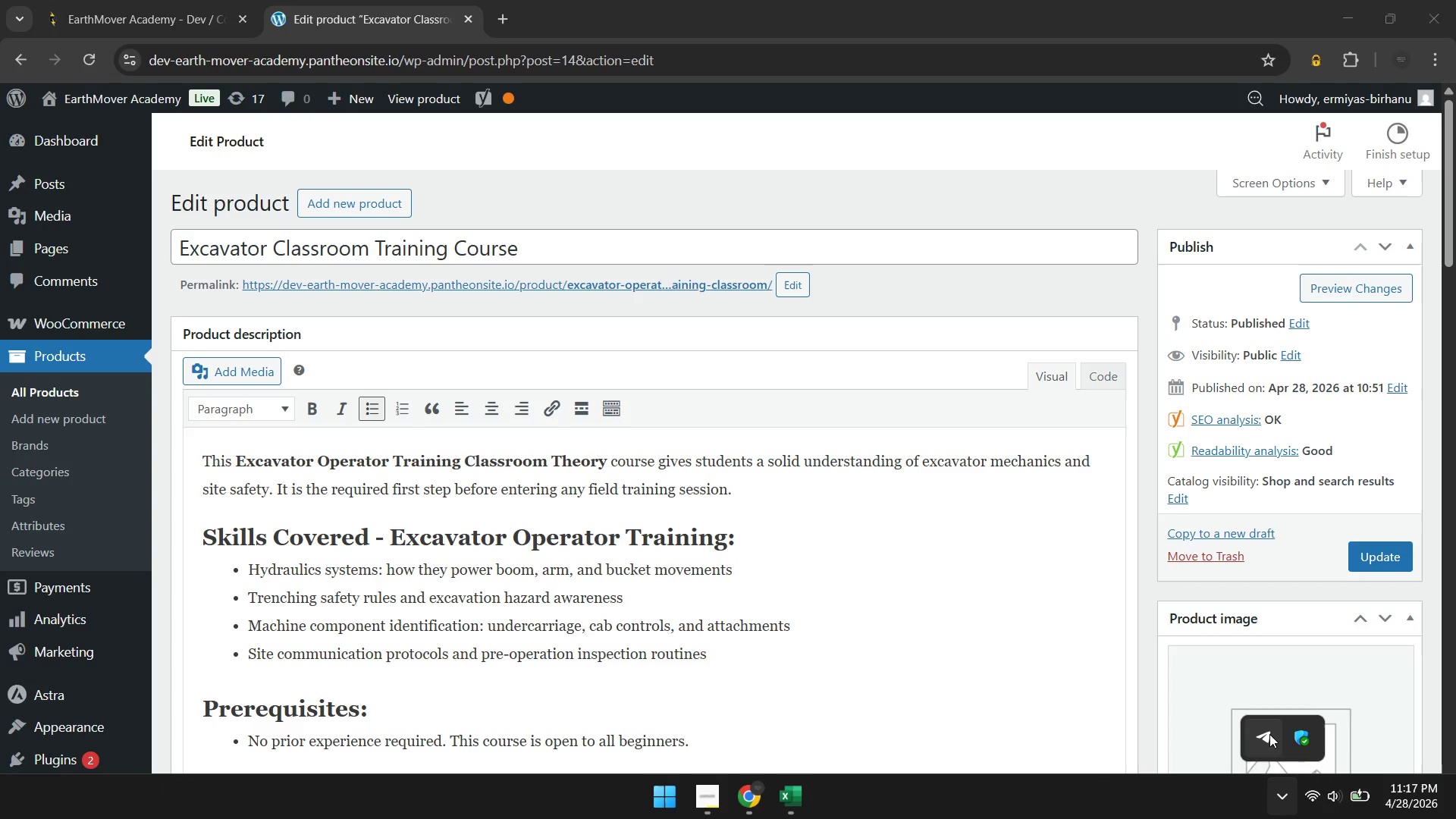 
left_click([1269, 734])
 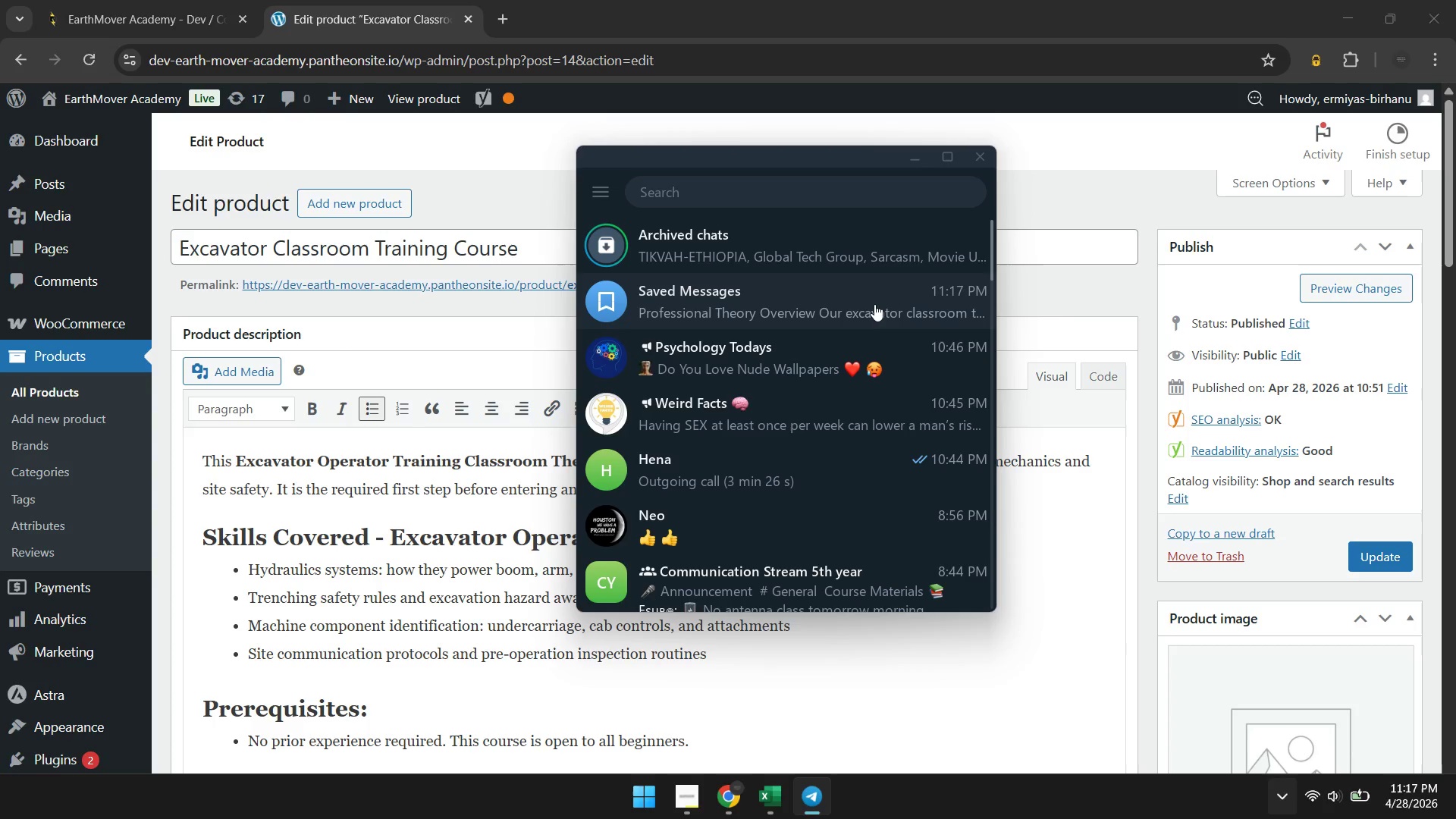 
left_click([873, 303])
 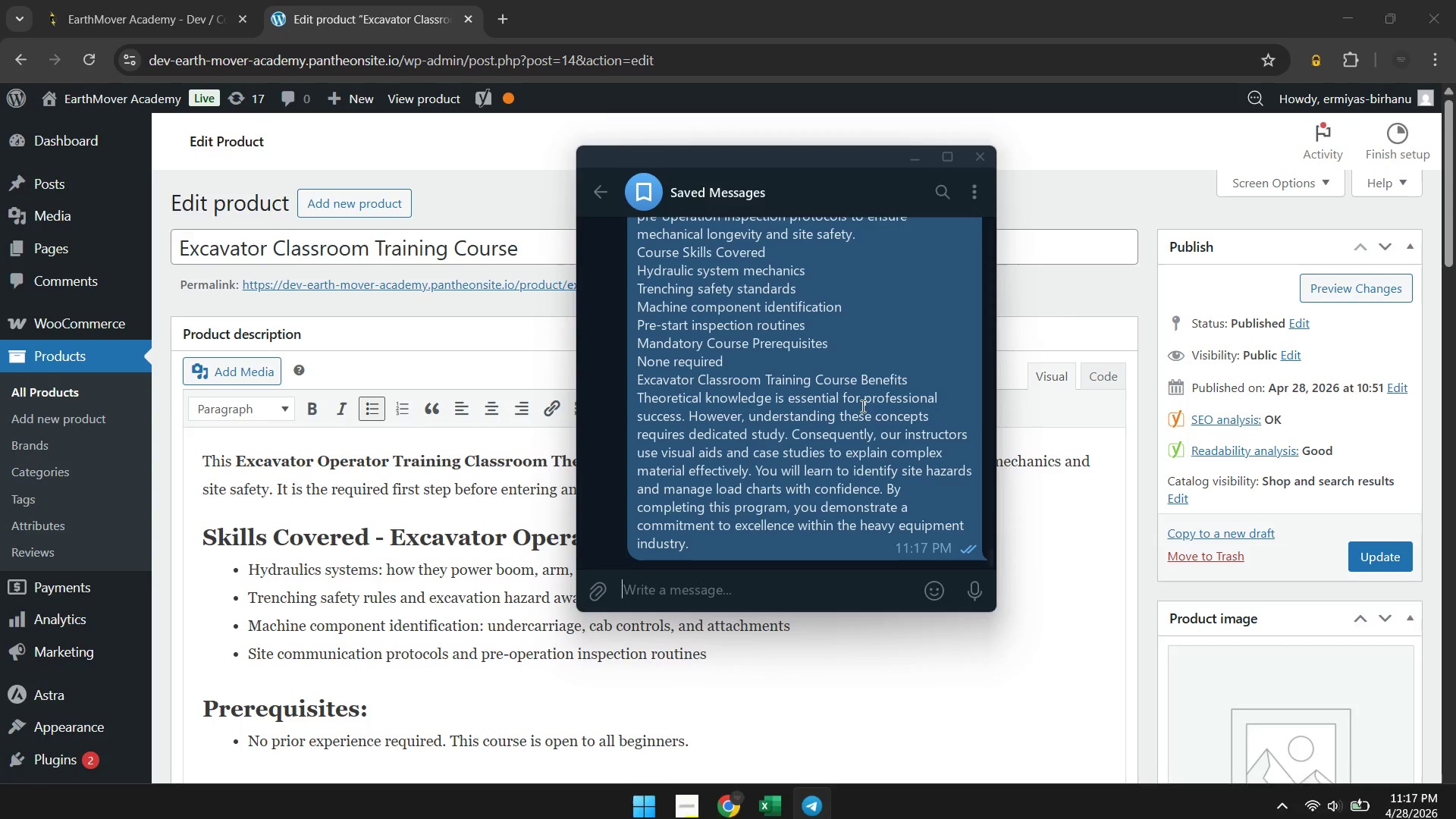 
right_click([861, 406])
 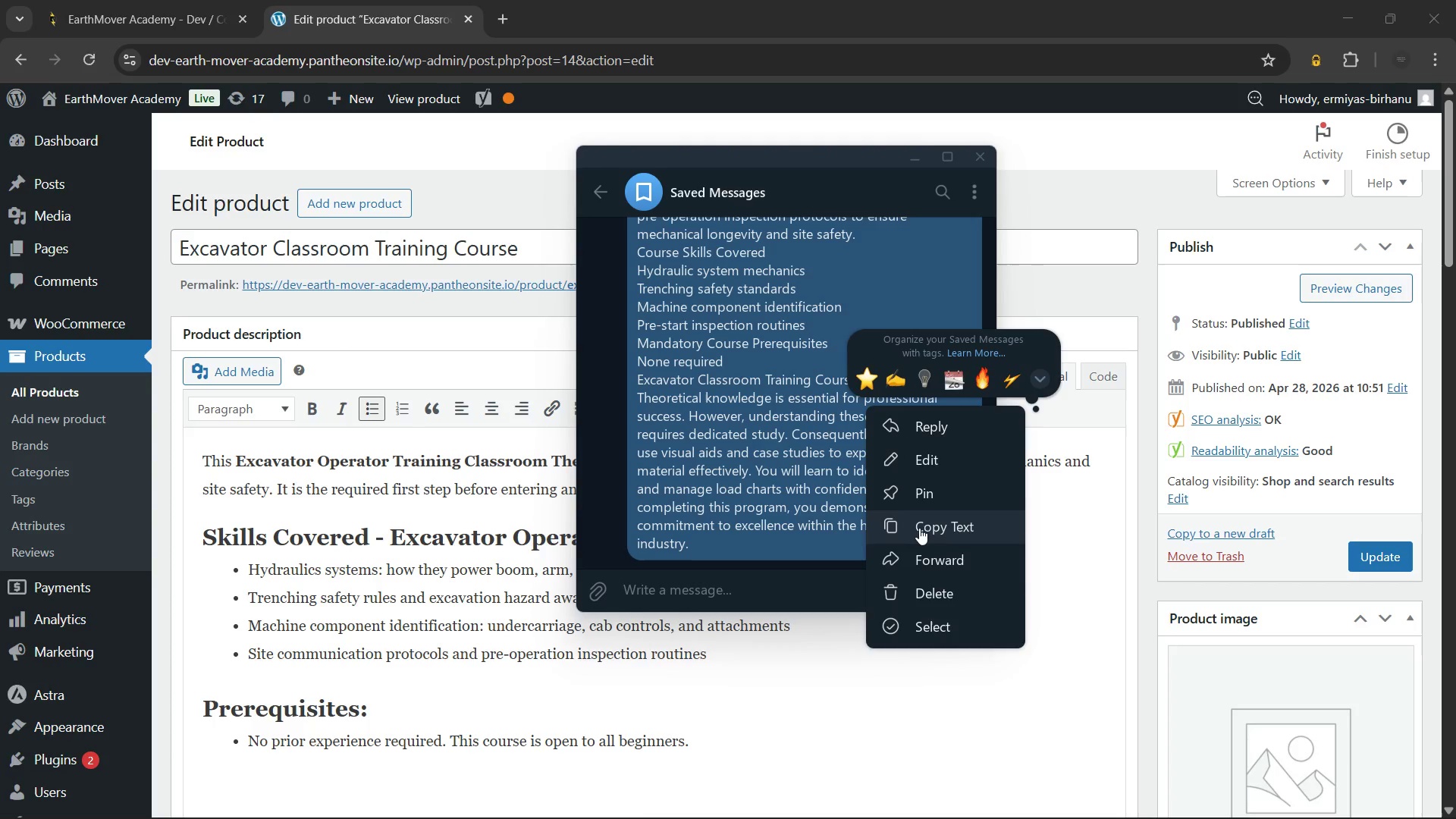 
left_click([919, 487])
 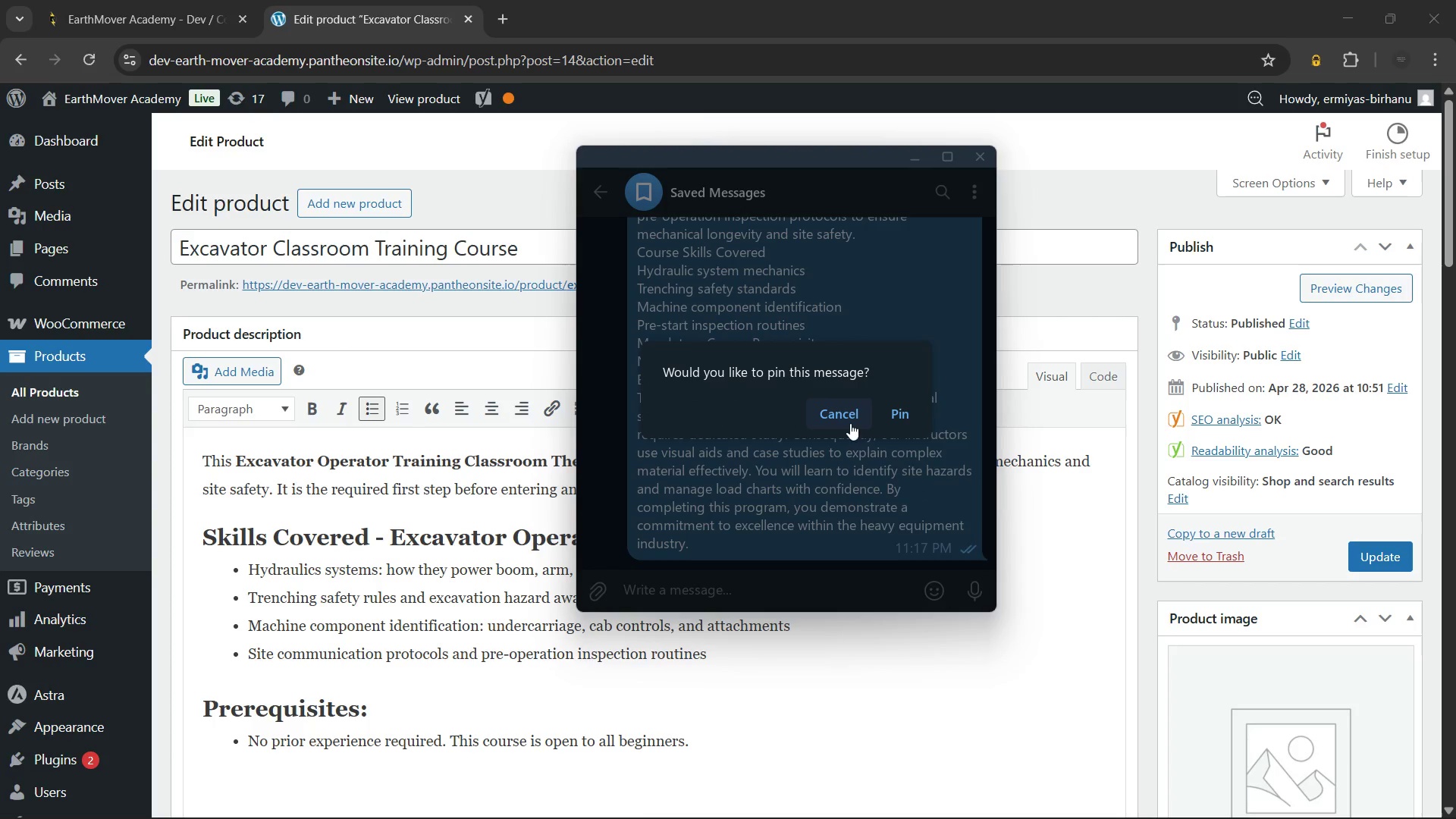 
left_click([840, 413])
 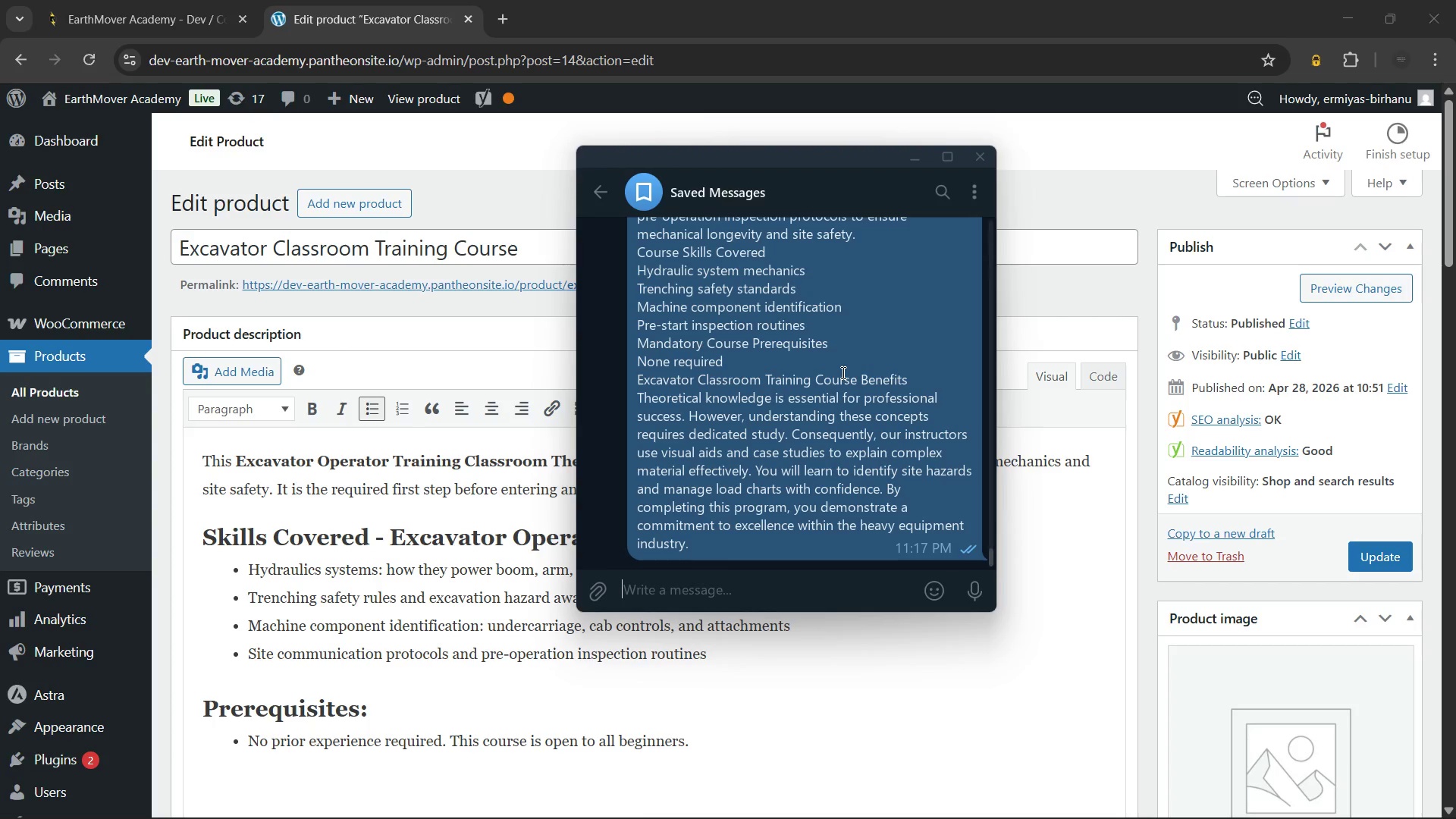 
right_click([842, 372])
 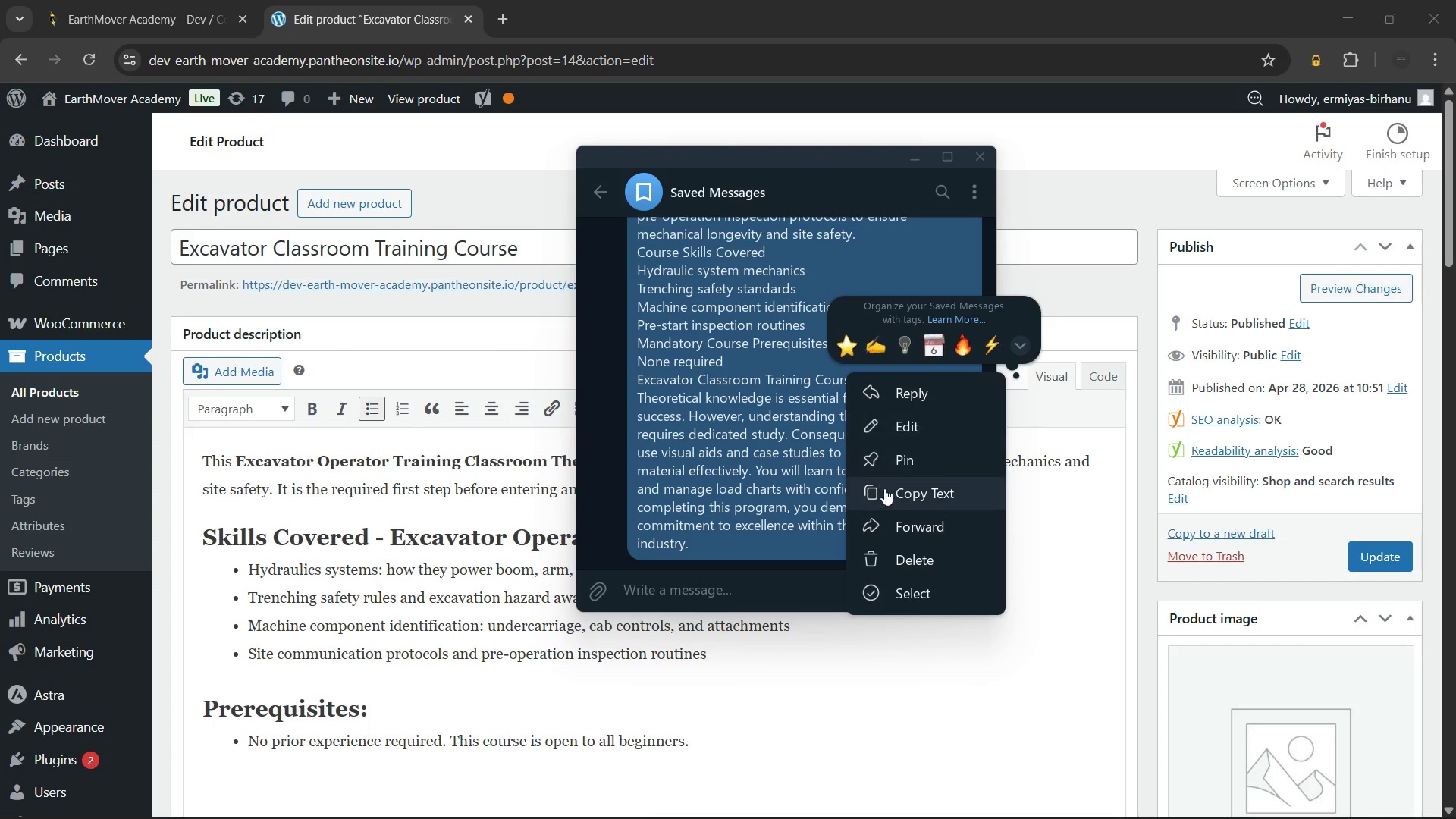 
left_click([885, 493])
 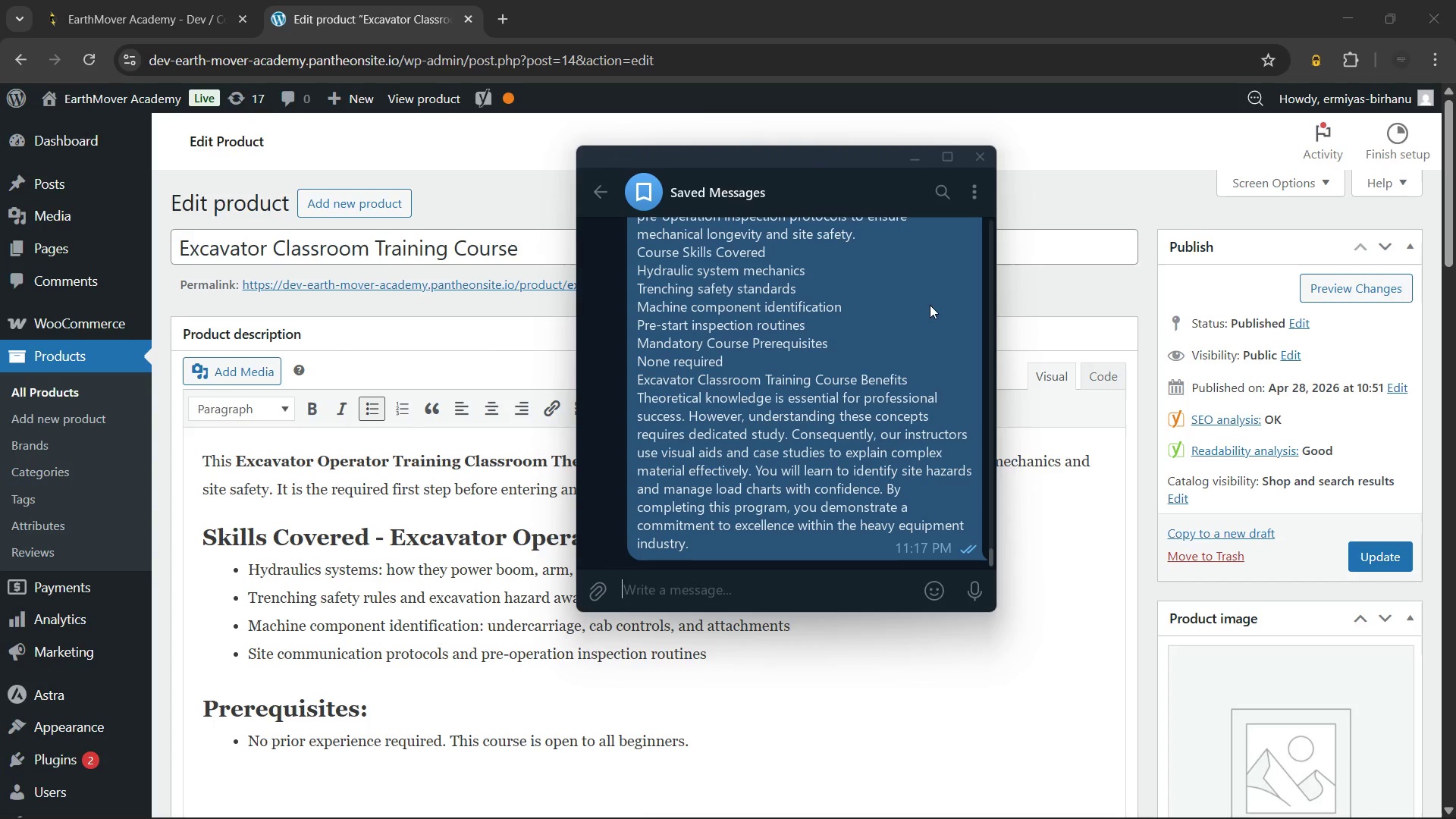 
left_click_drag(start_coordinate=[930, 306], to_coordinate=[931, 279])
 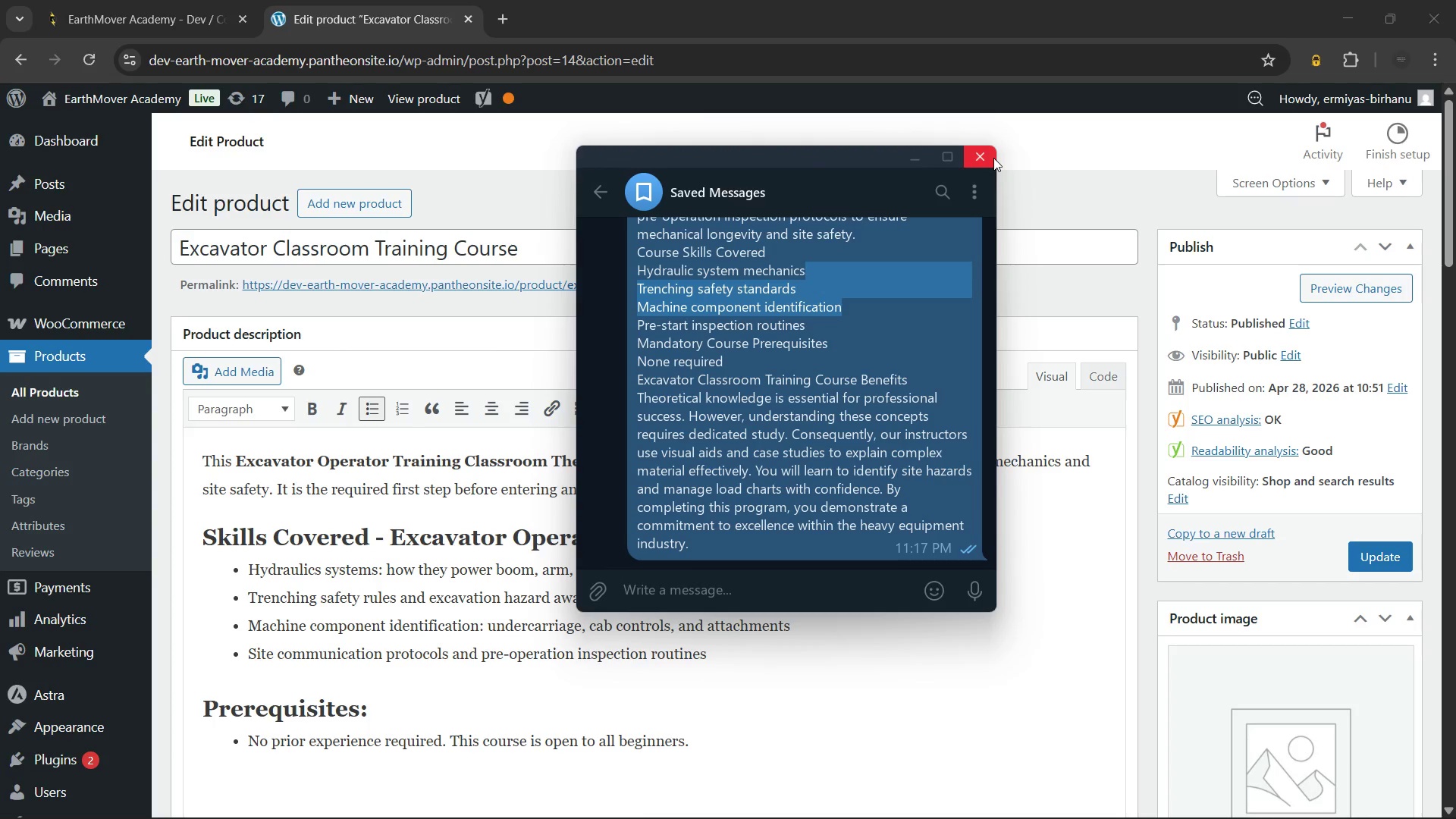 
left_click([993, 158])
 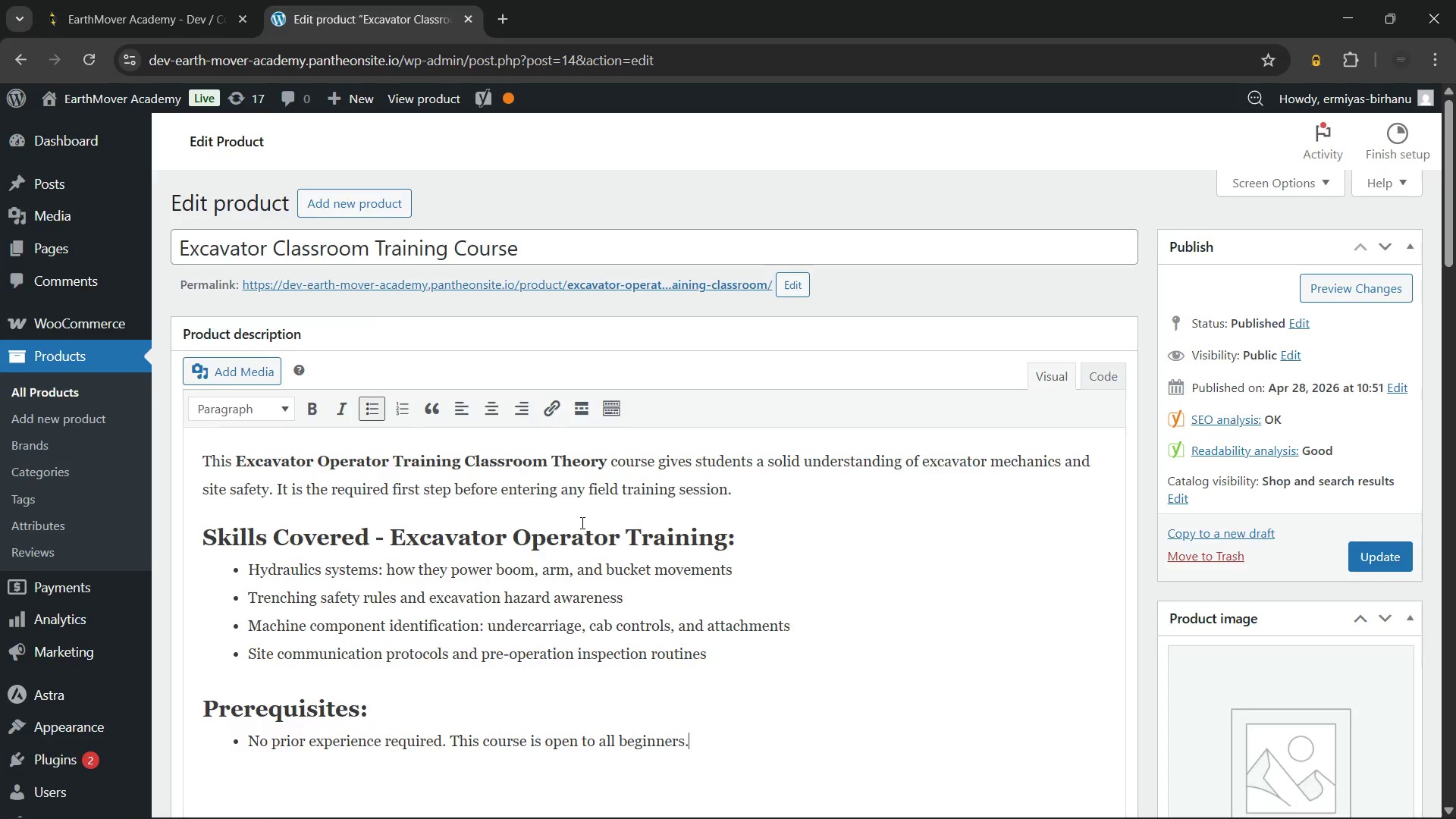 
scroll: coordinate [581, 522], scroll_direction: down, amount: 6.0
 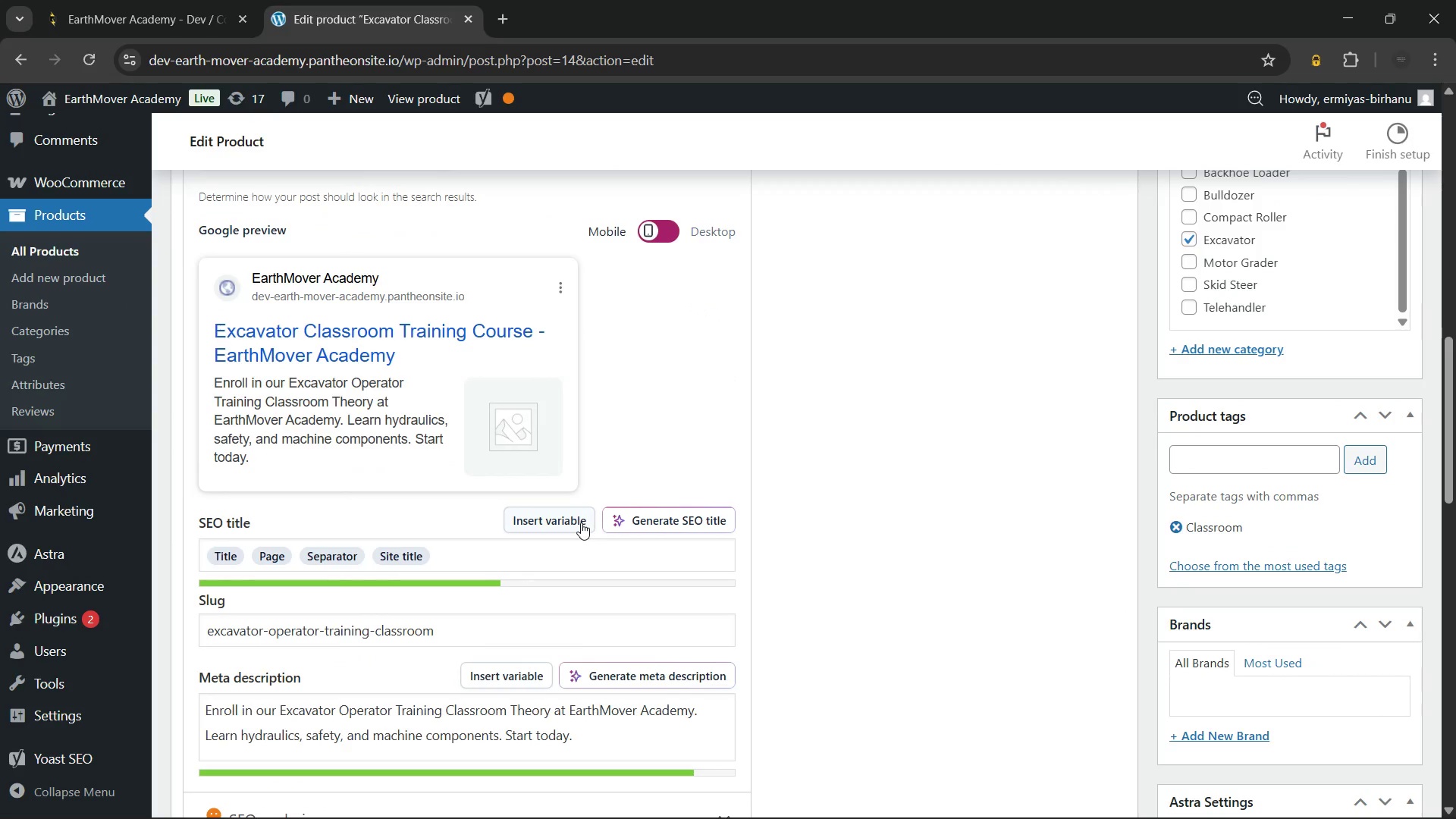 
key(Control+A)
 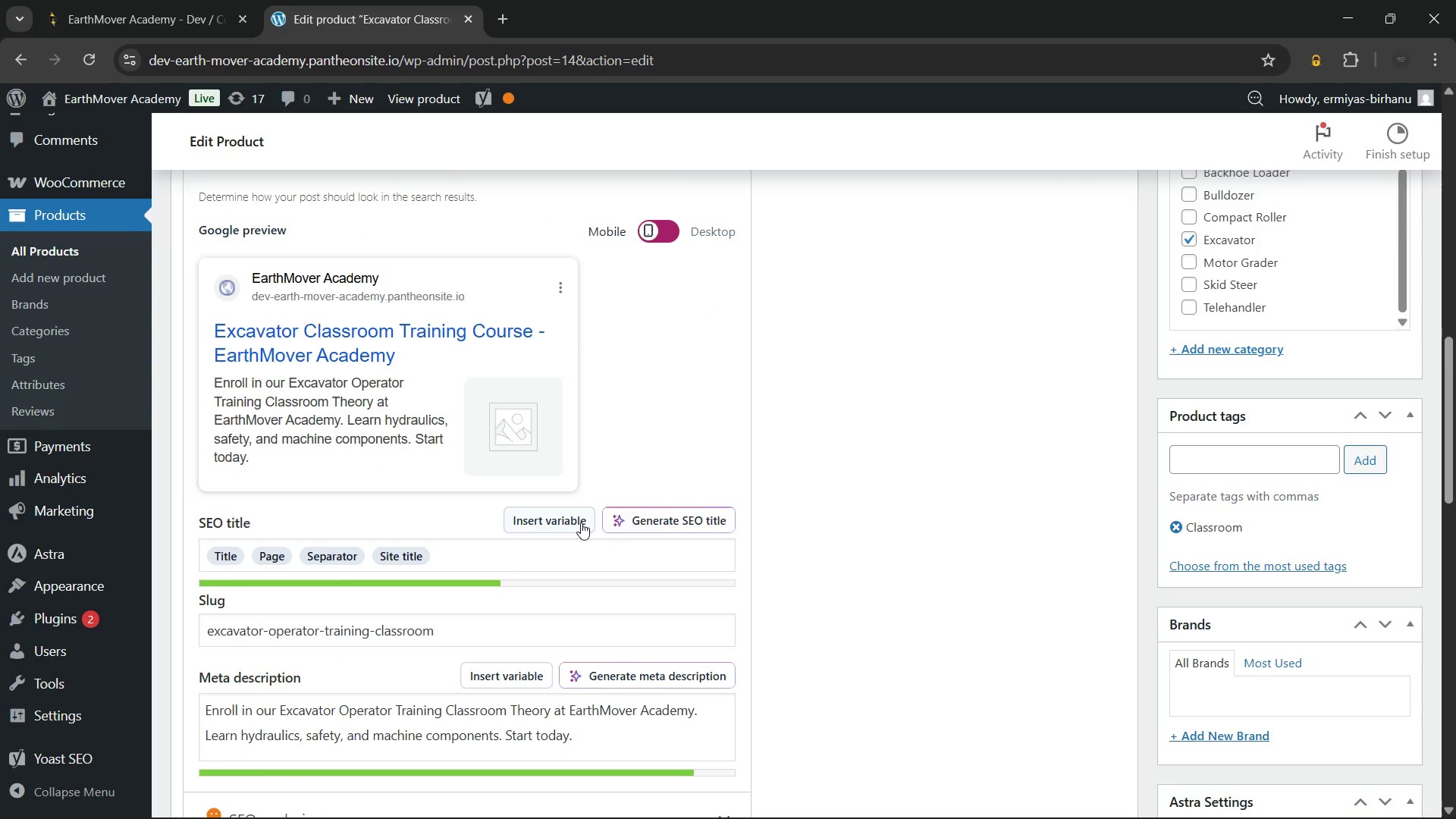 
scroll: coordinate [581, 522], scroll_direction: down, amount: 3.0
 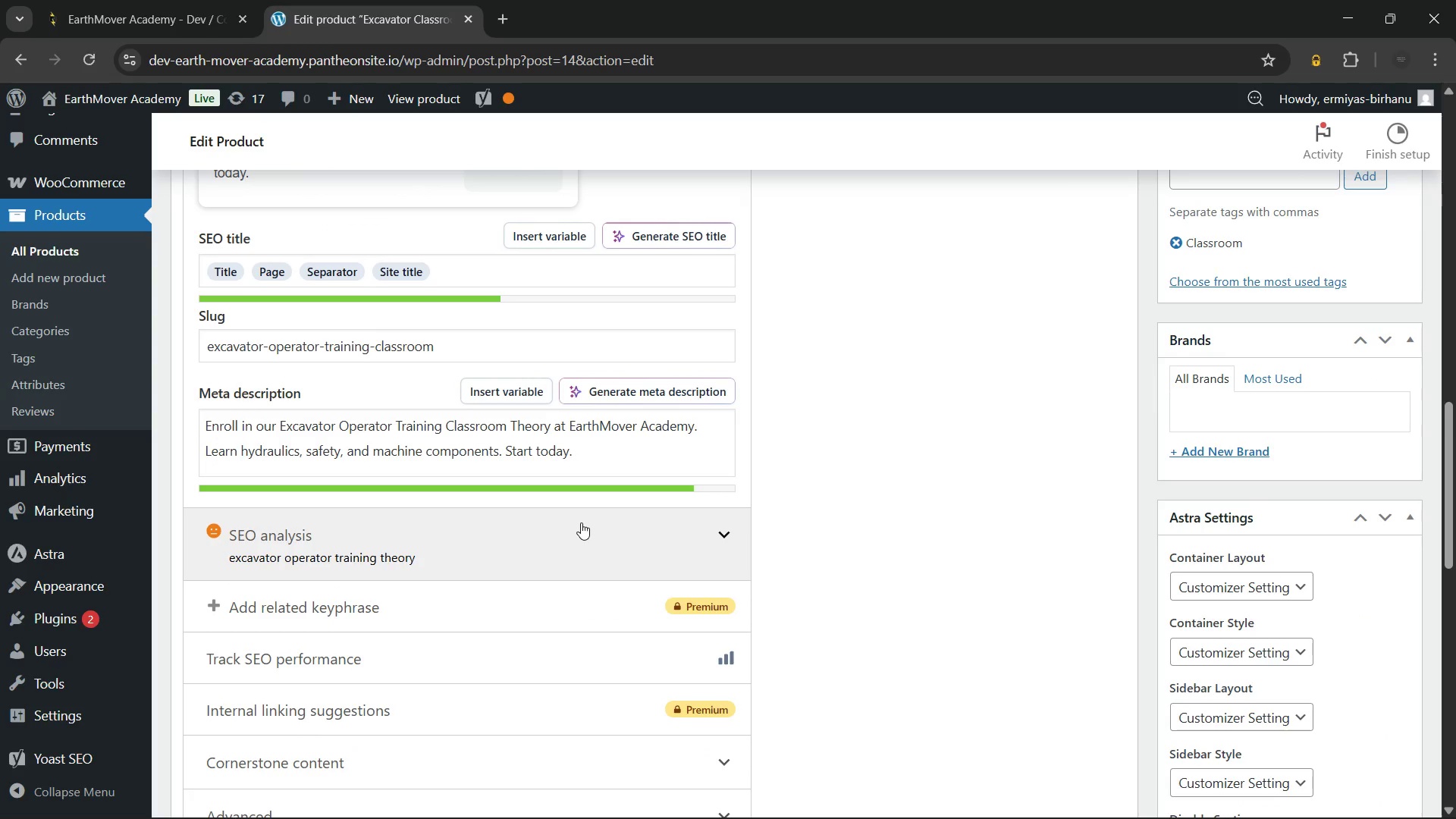 
key(Control+V)
 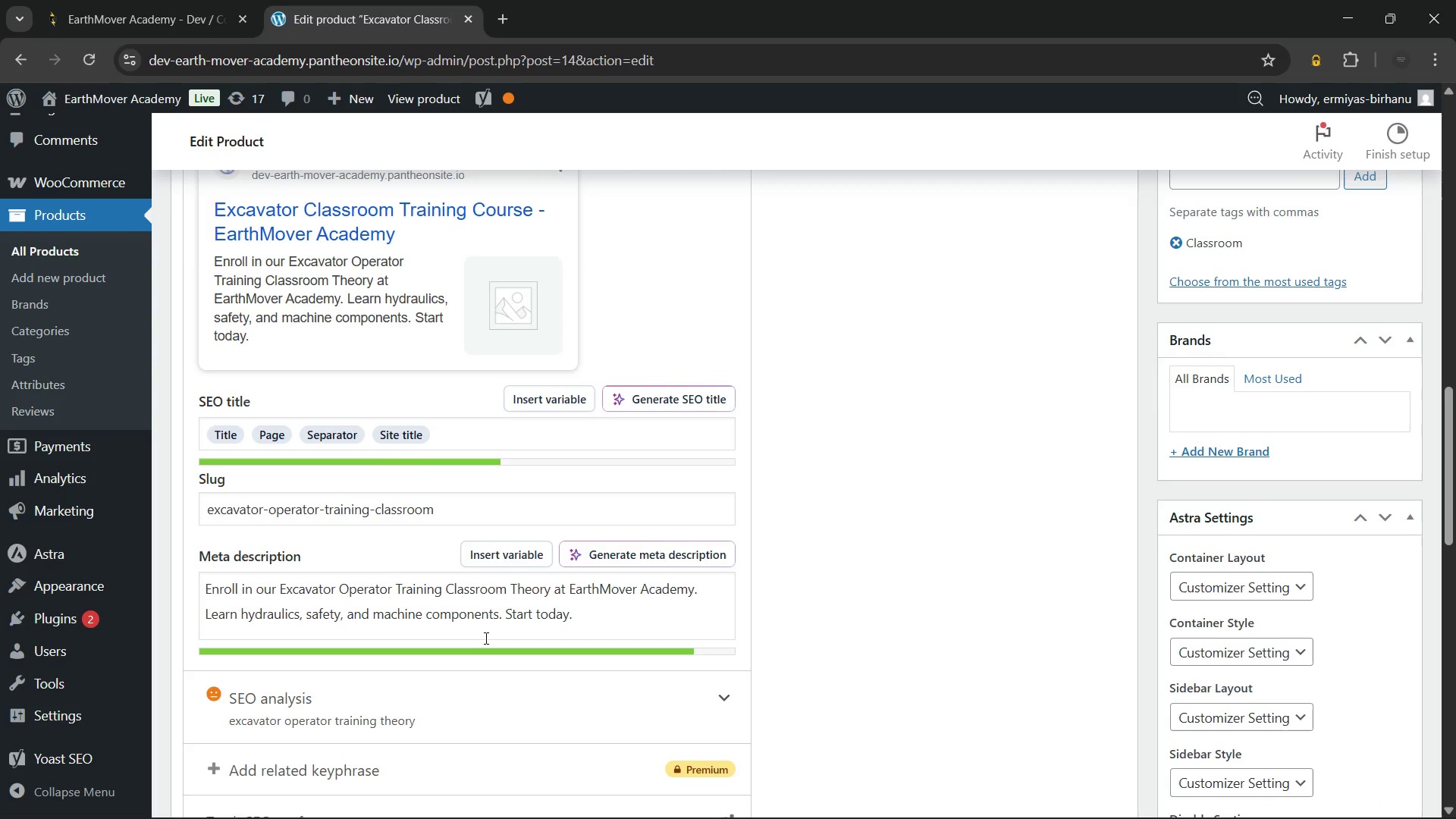 
scroll: coordinate [485, 638], scroll_direction: up, amount: 3.0
 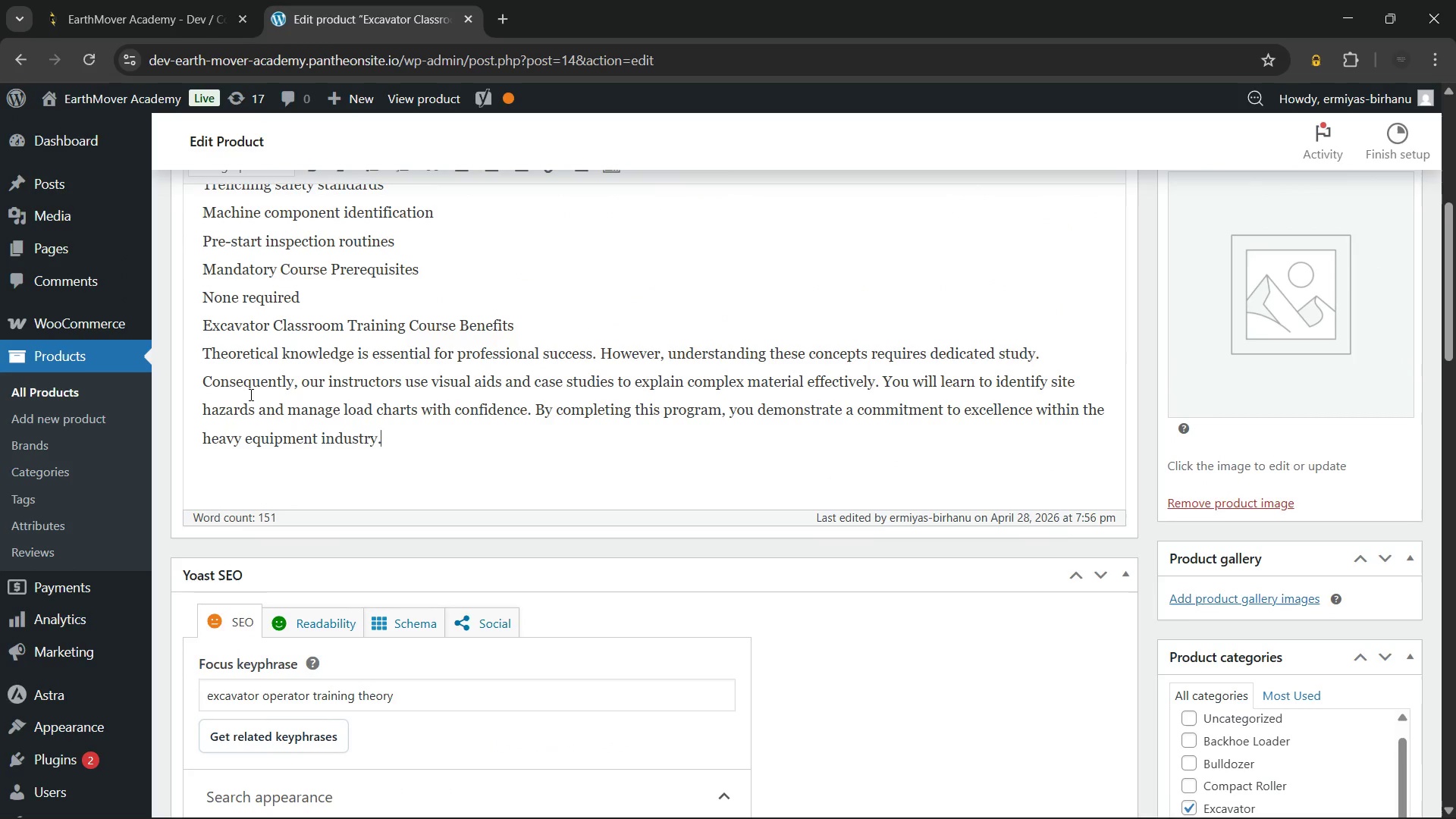 
left_click([205, 323])
 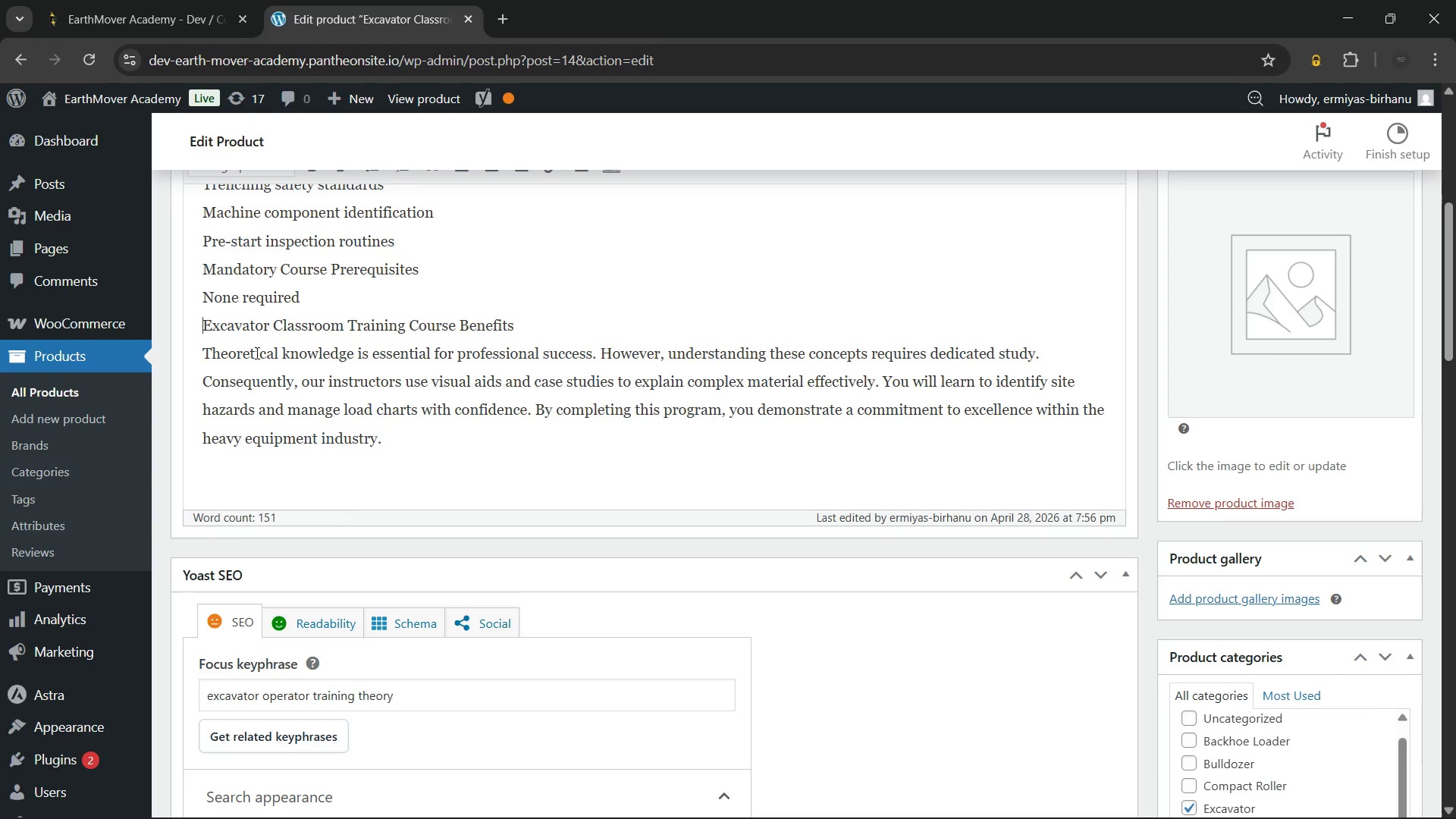 
key(Backspace)
 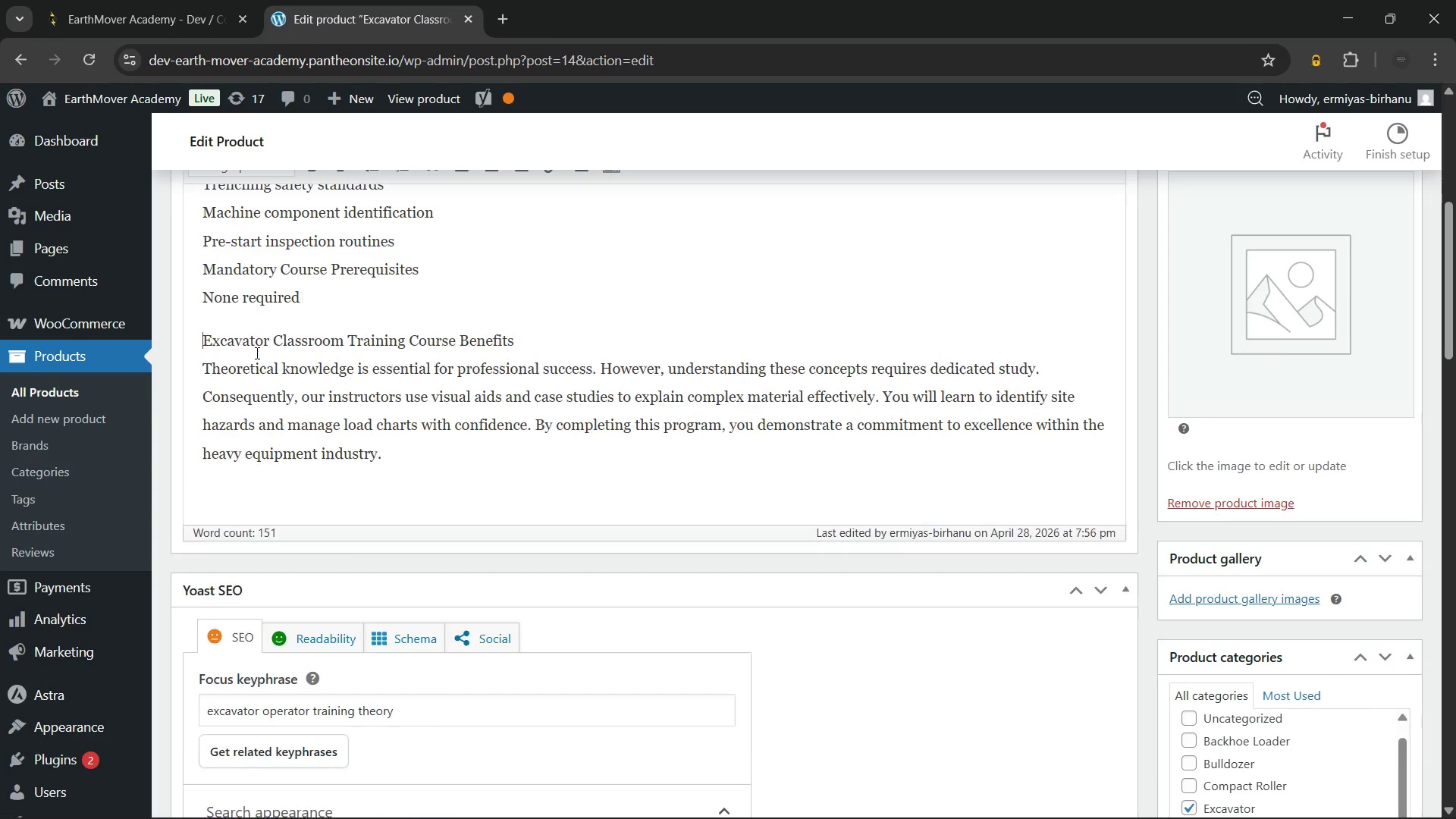 
key(Enter)
 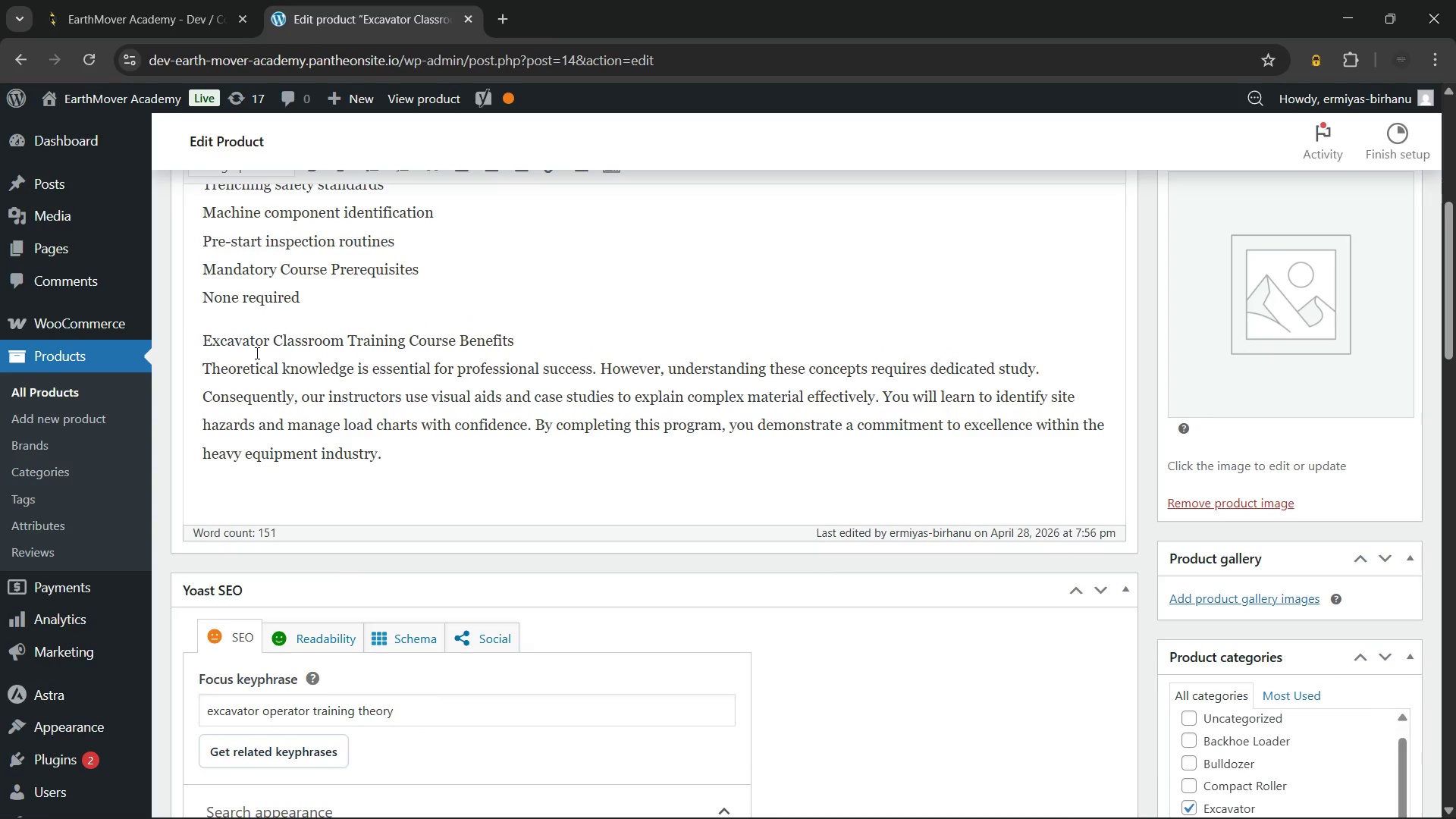 
key(ArrowDown)
 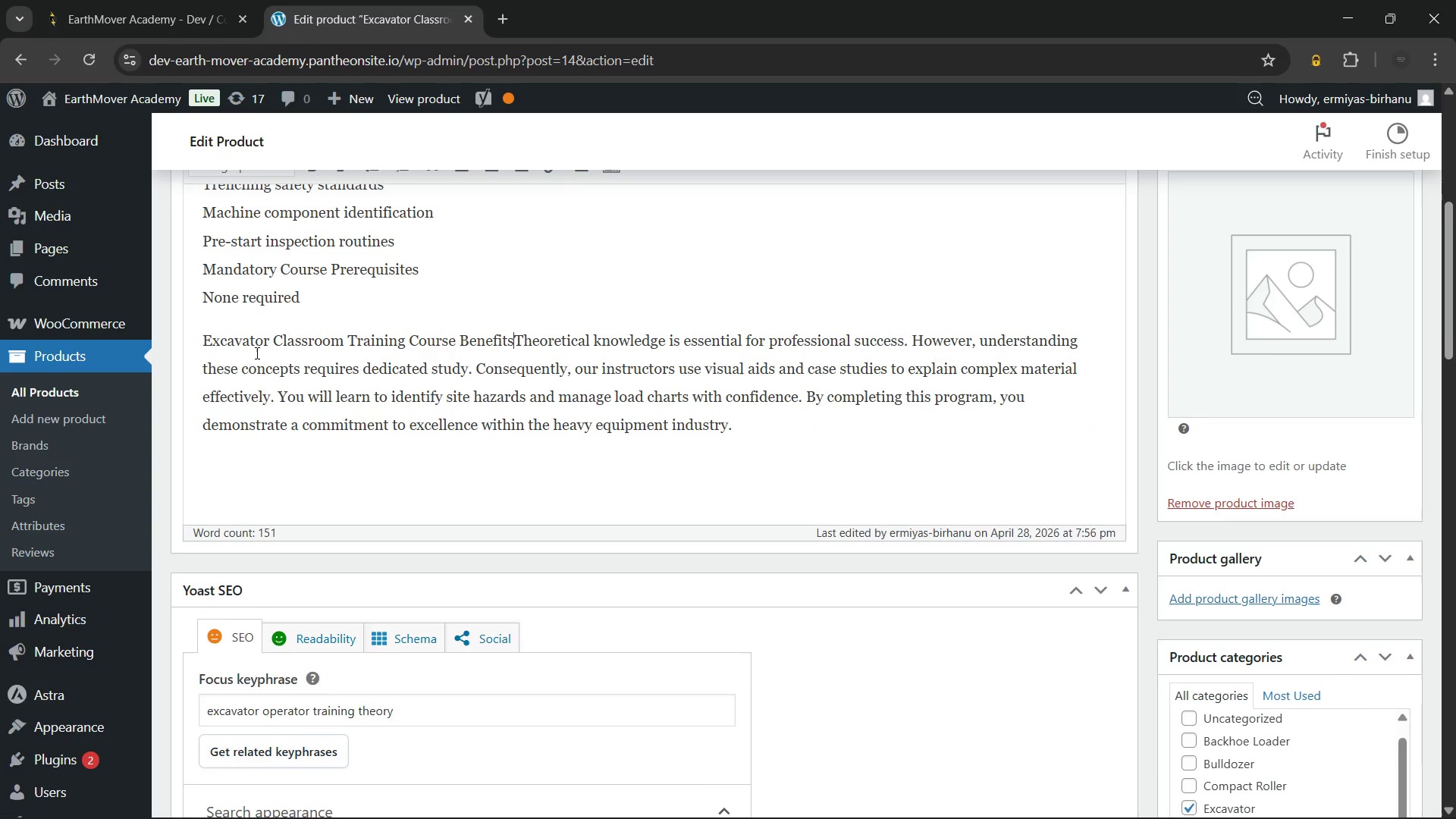 
key(Backspace)
 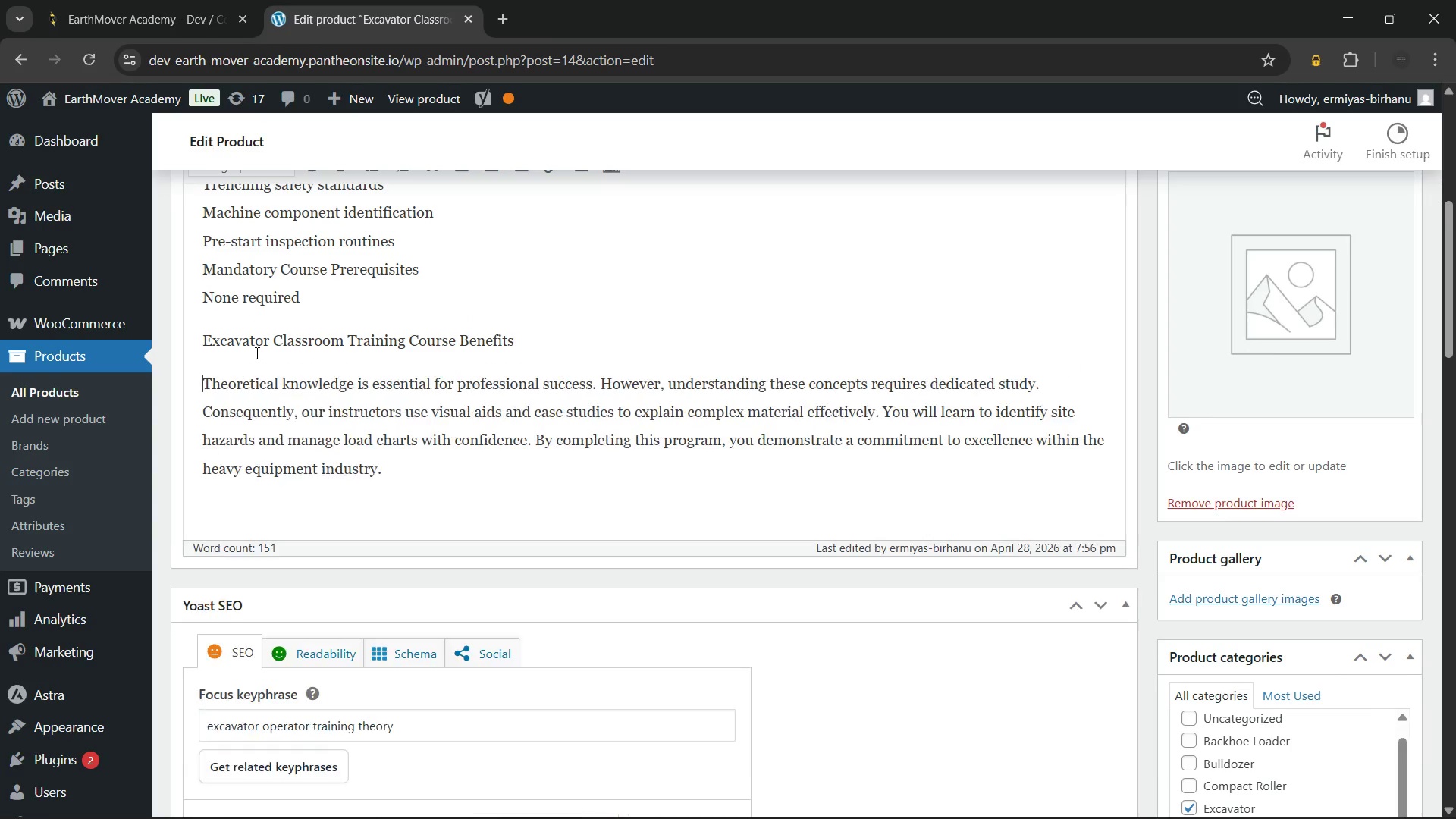 
key(Enter)
 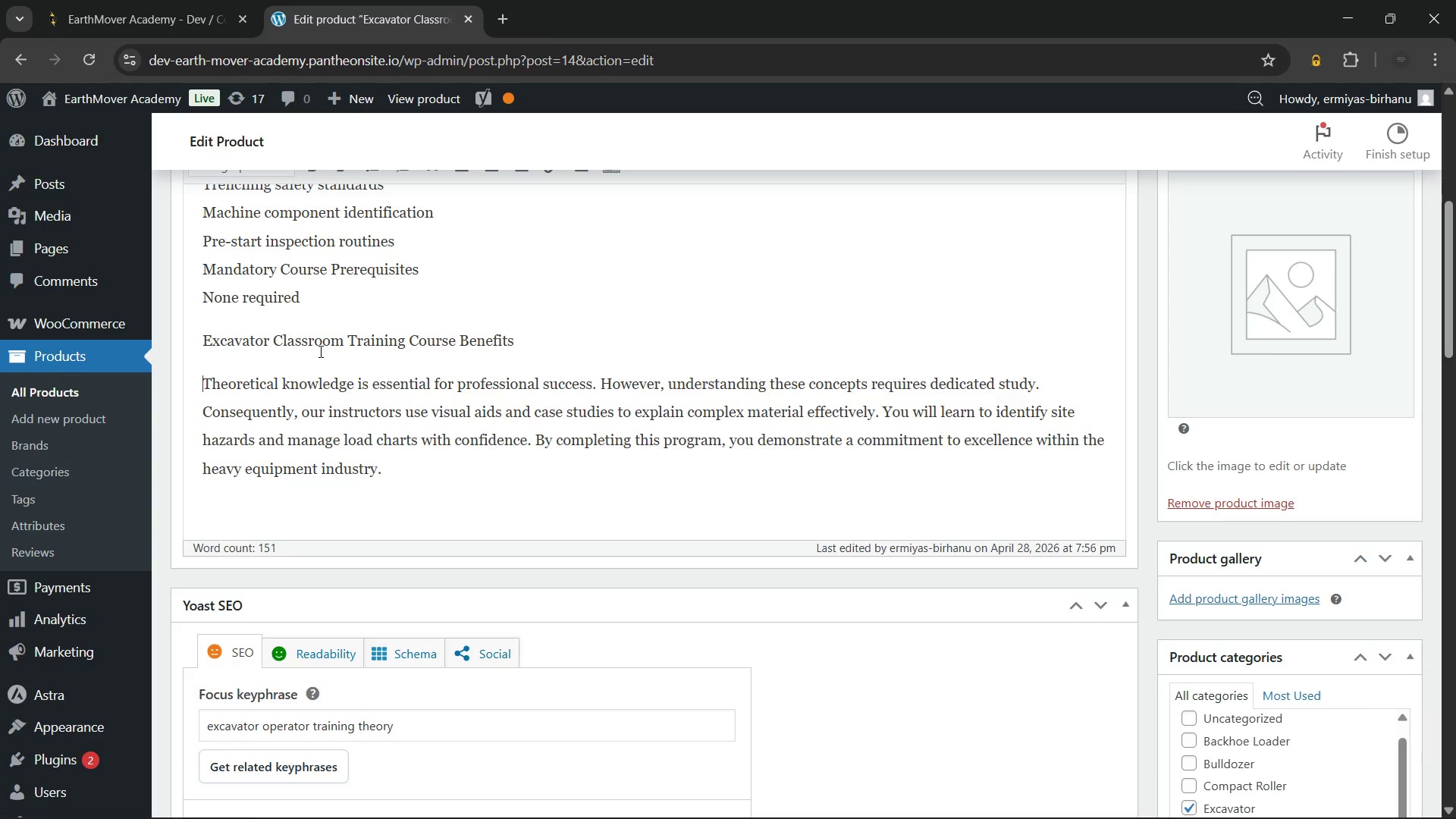 
scroll: coordinate [323, 401], scroll_direction: up, amount: 1.0
 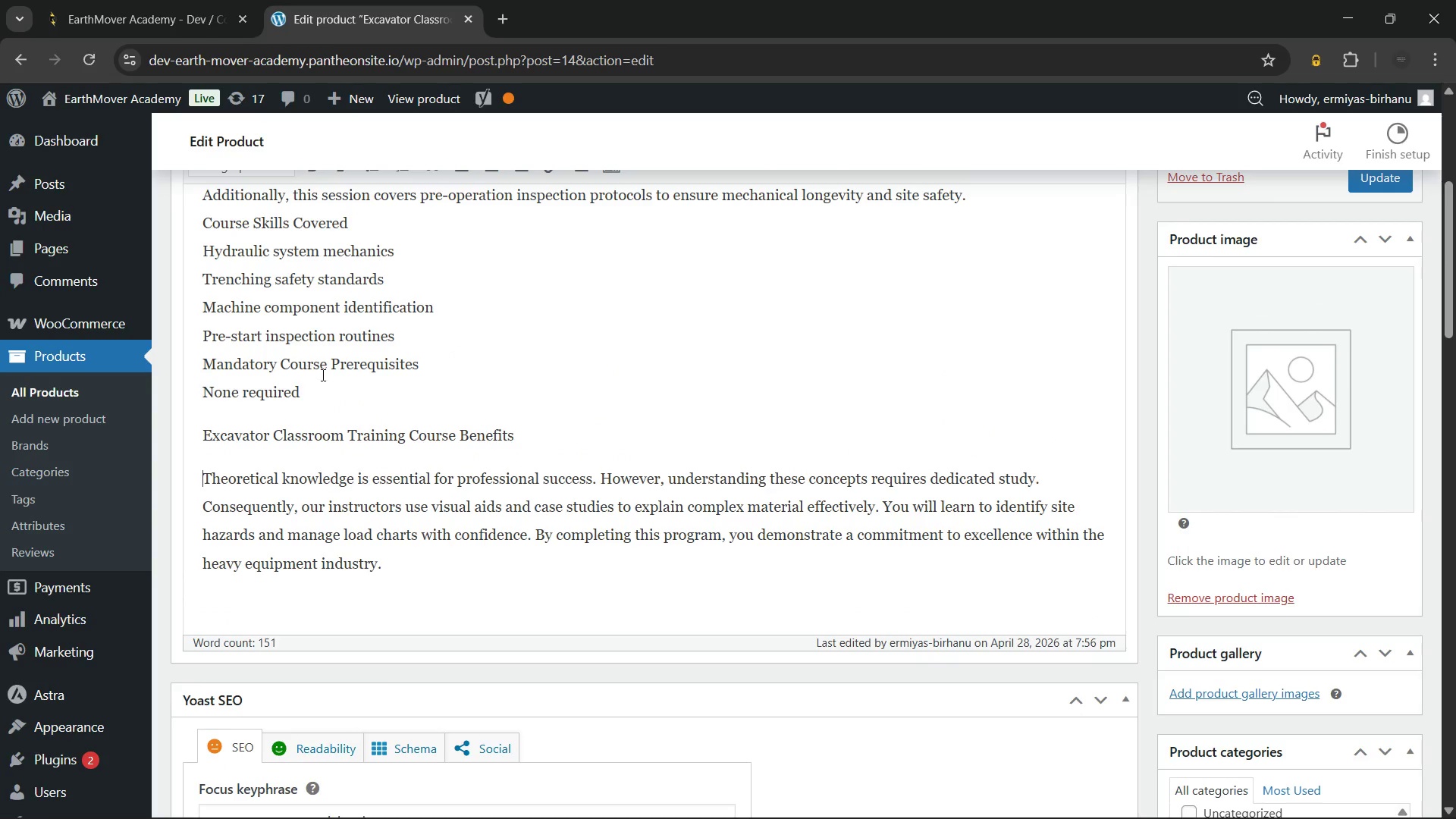 
left_click_drag(start_coordinate=[331, 368], to_coordinate=[202, 366])
 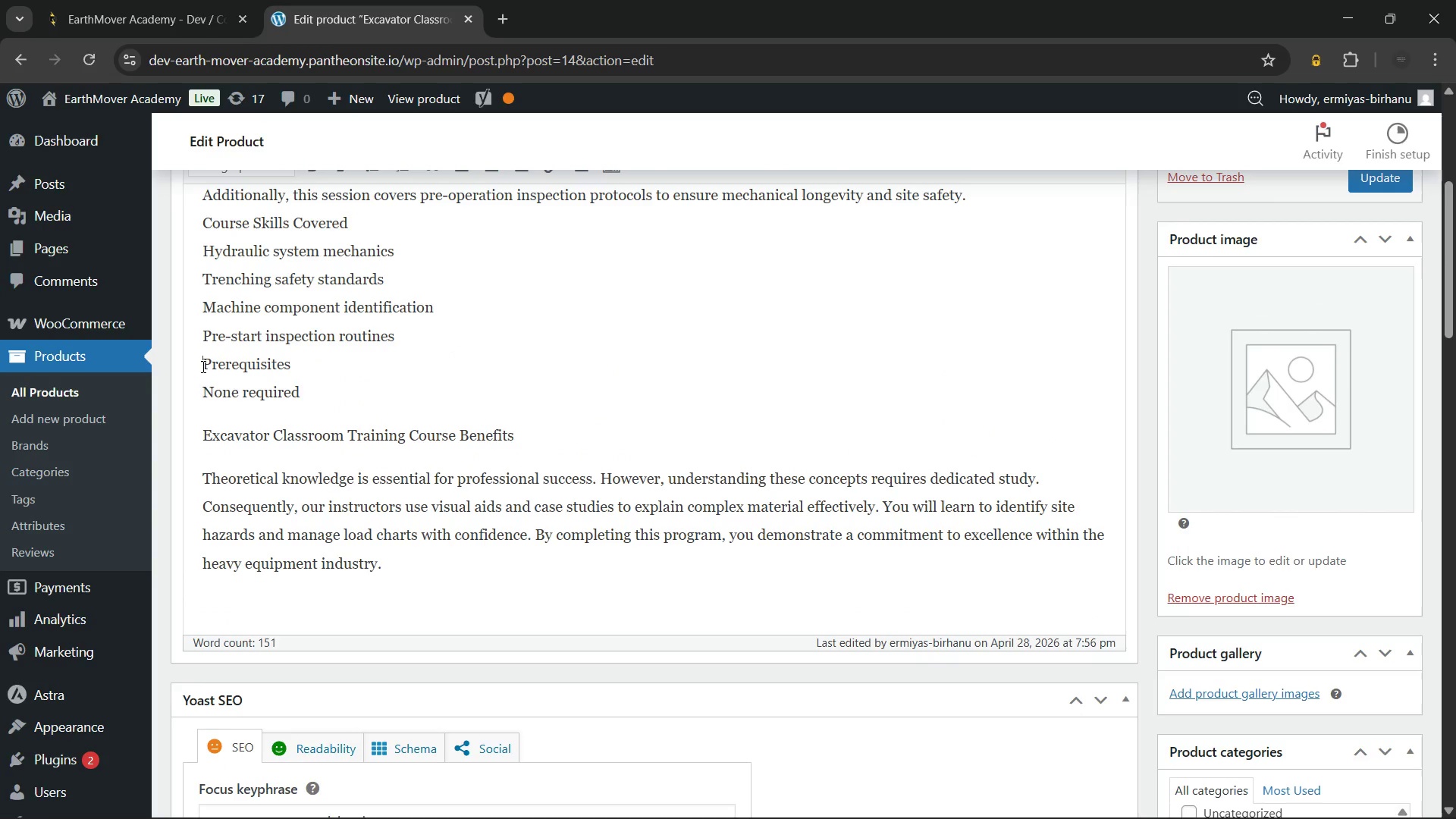 
key(Backspace)
 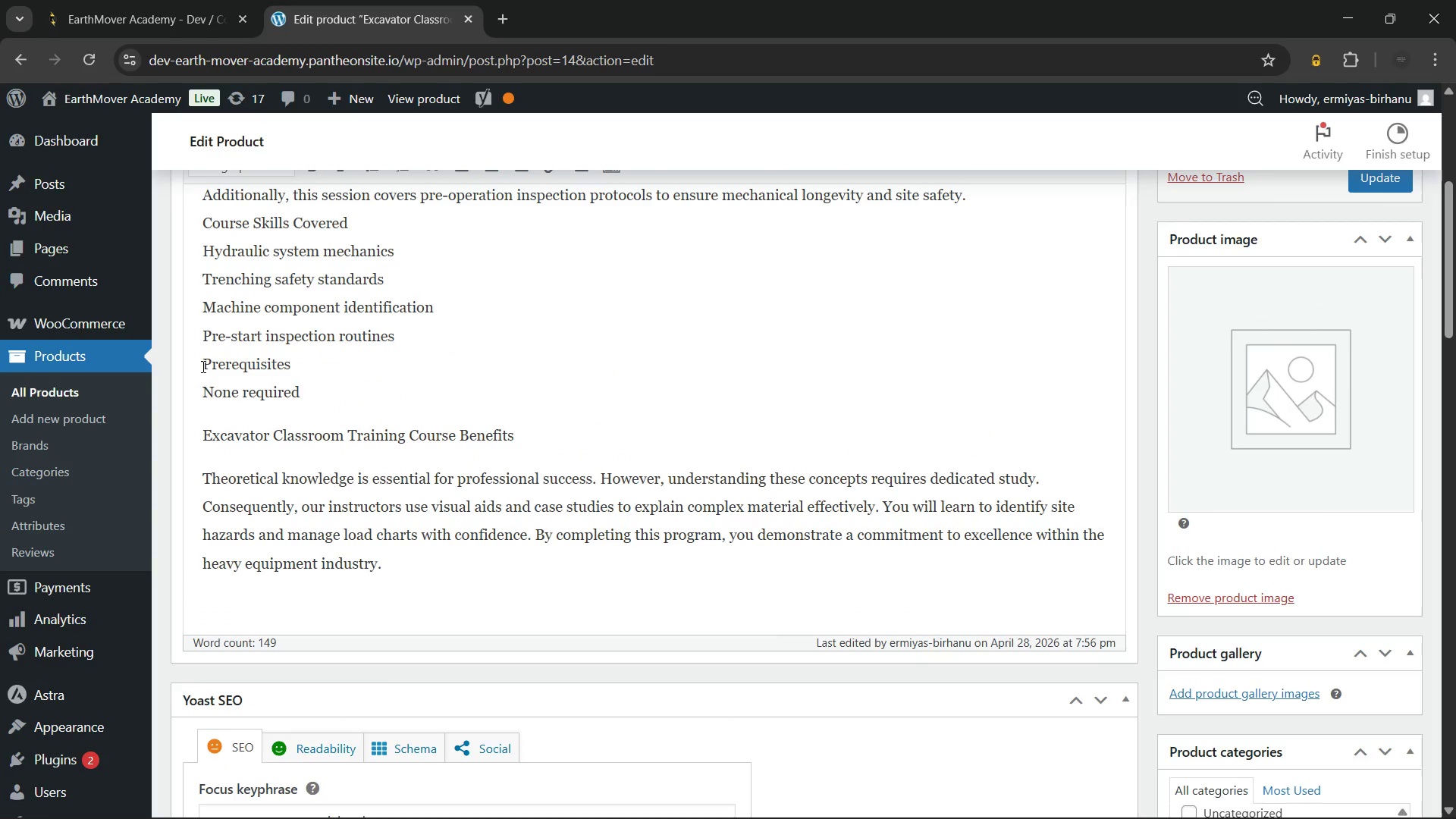 
key(Backspace)
 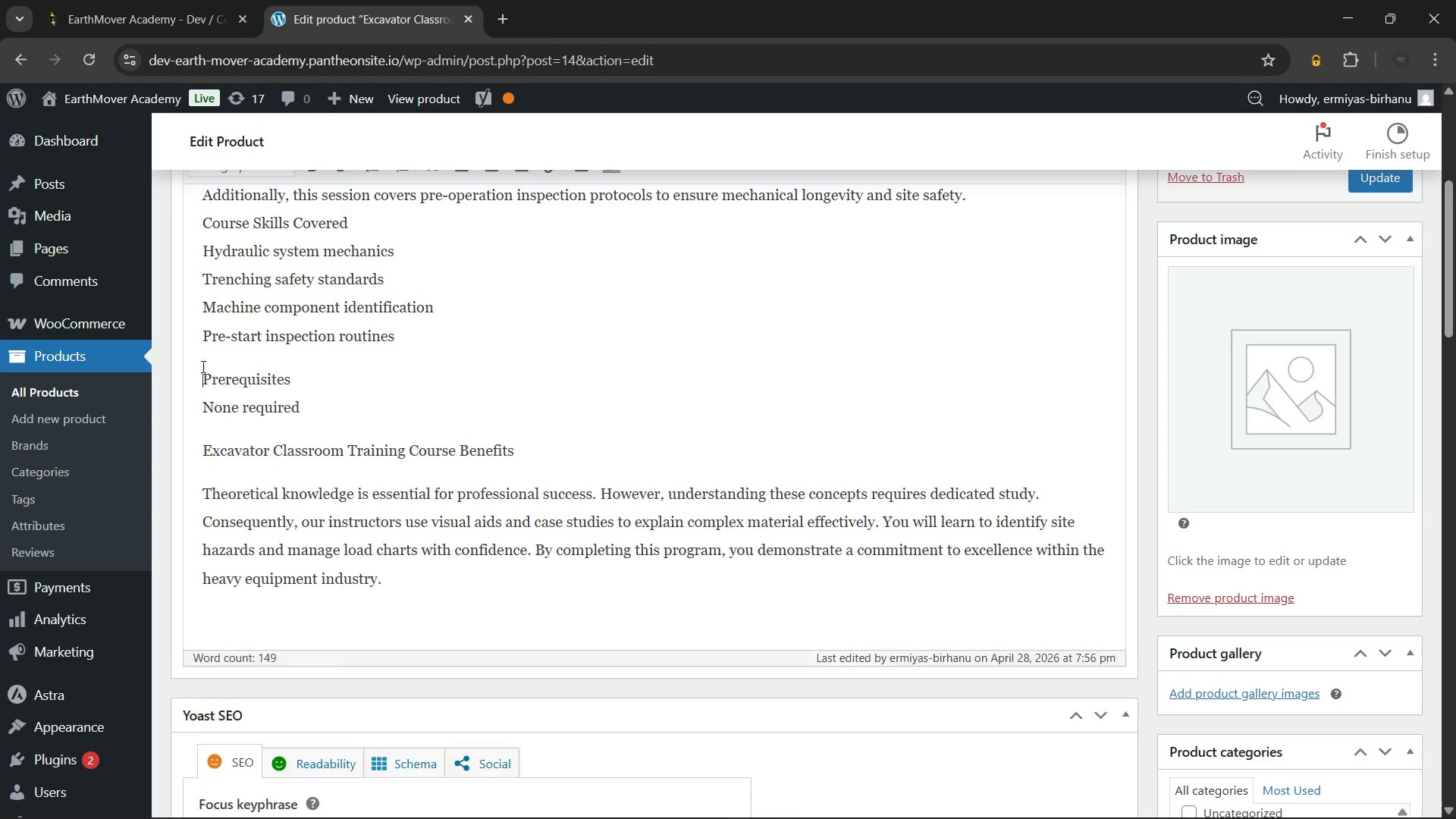 
key(Enter)
 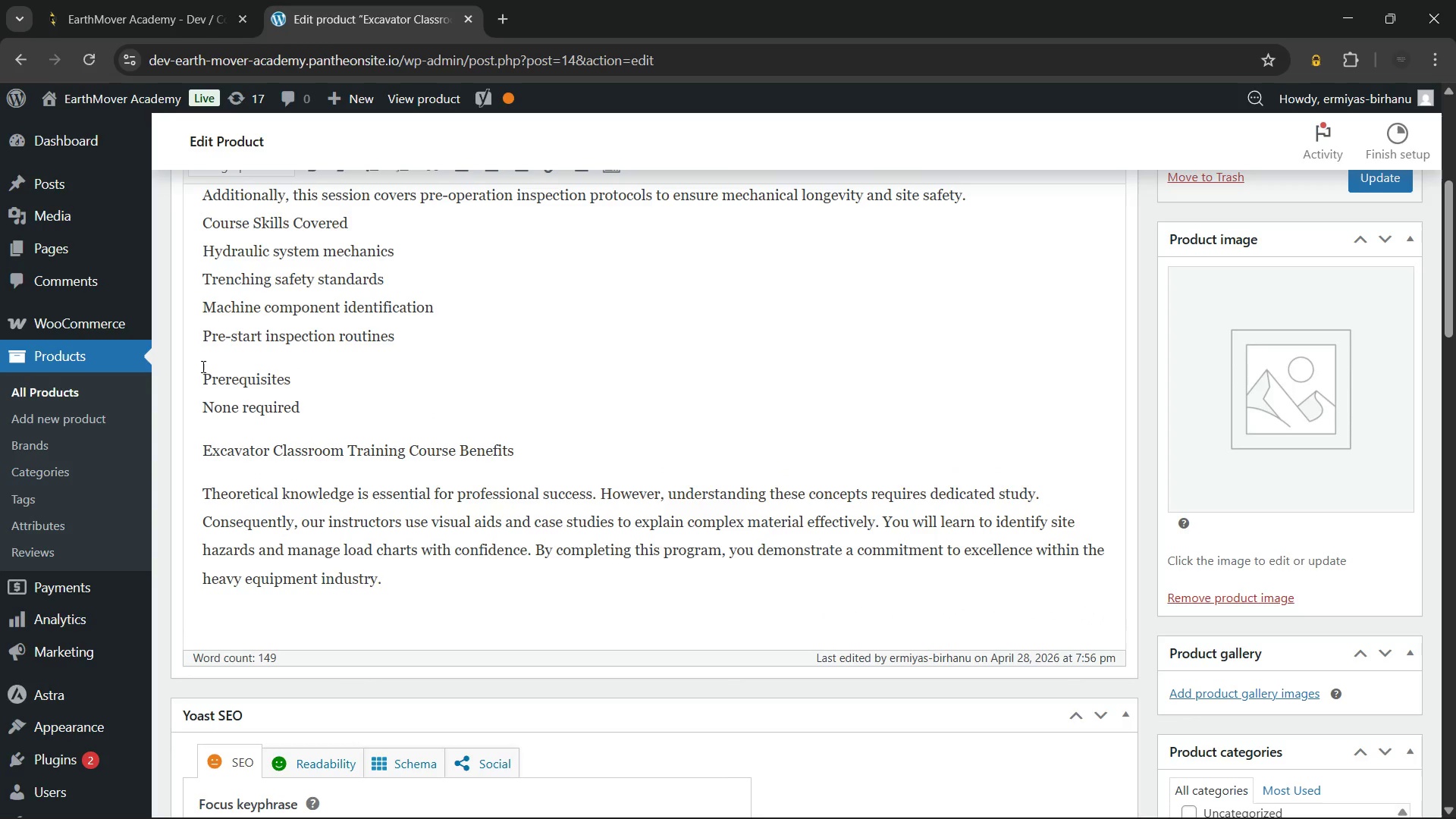 
key(ArrowDown)
 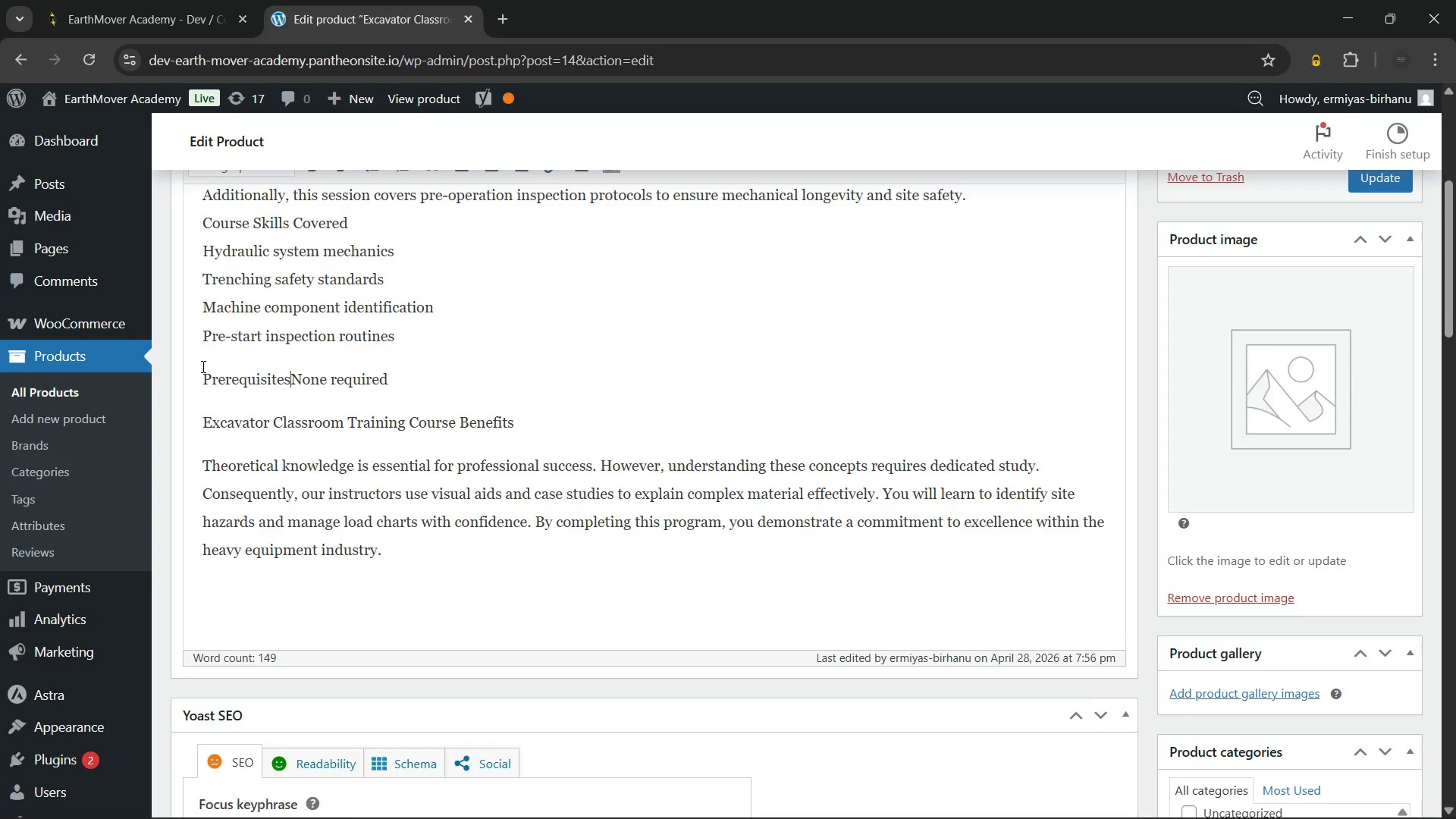 
key(Backspace)
 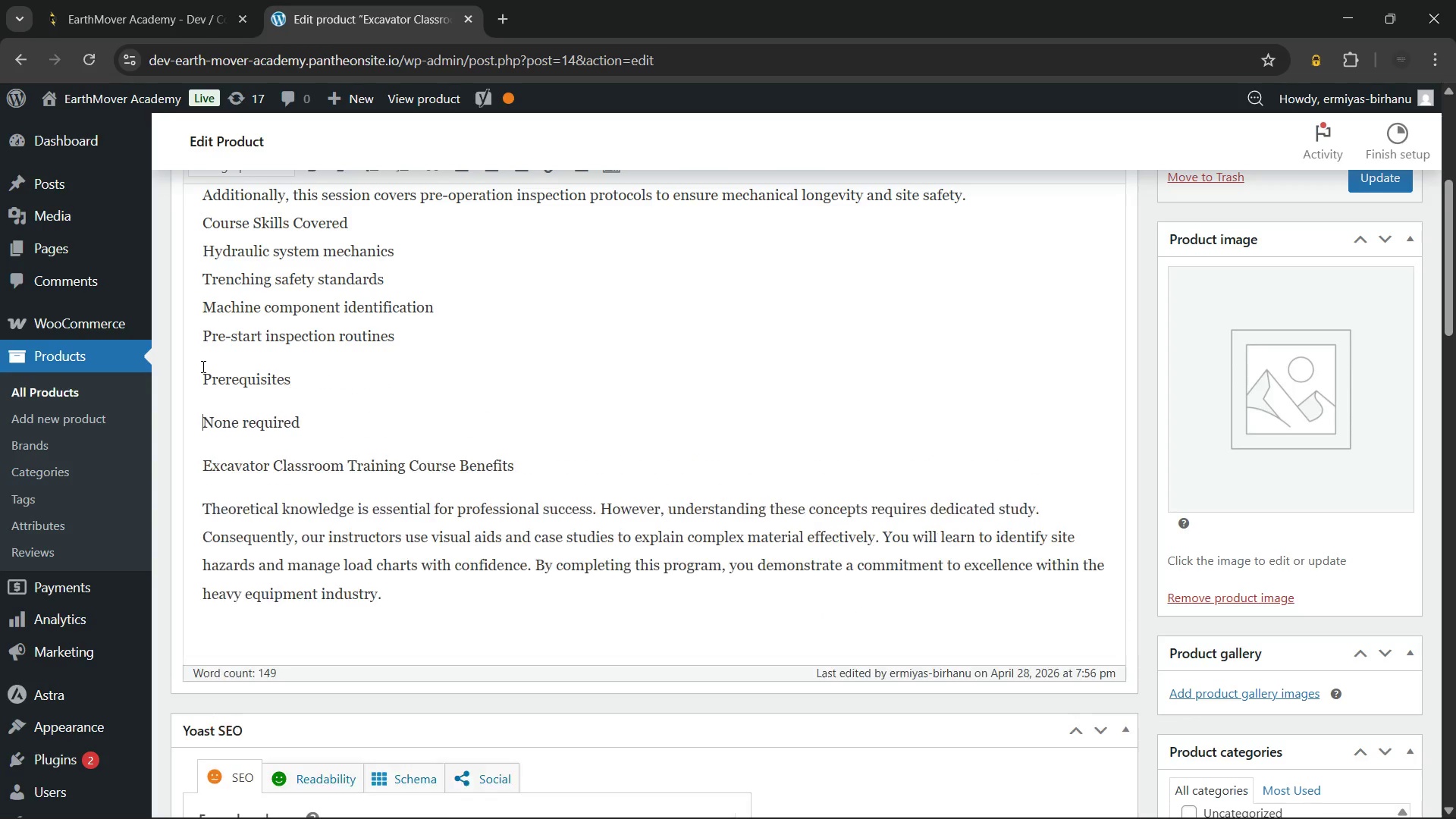 
key(Enter)
 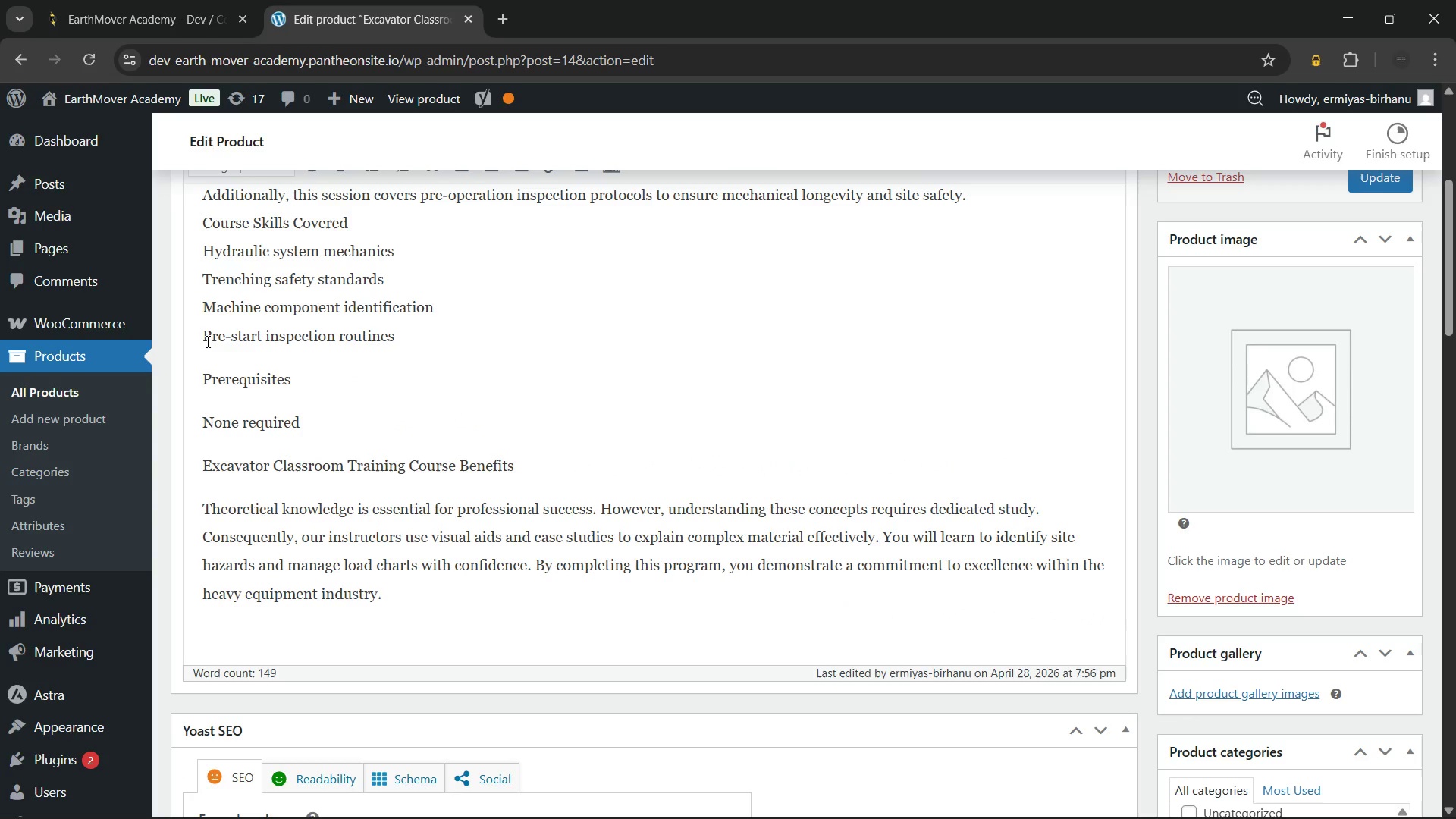 
left_click([206, 336])
 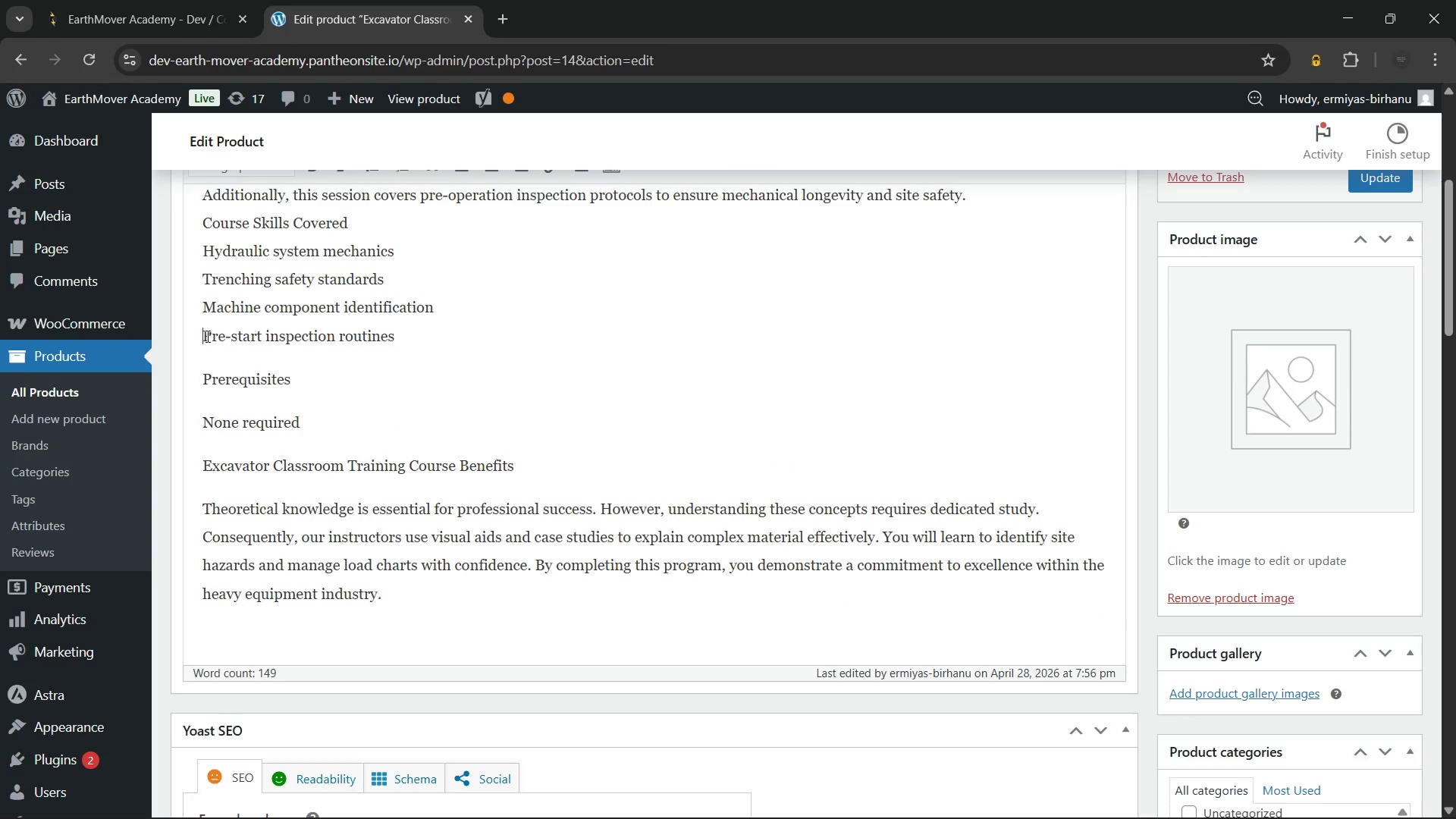 
key(Backspace)
 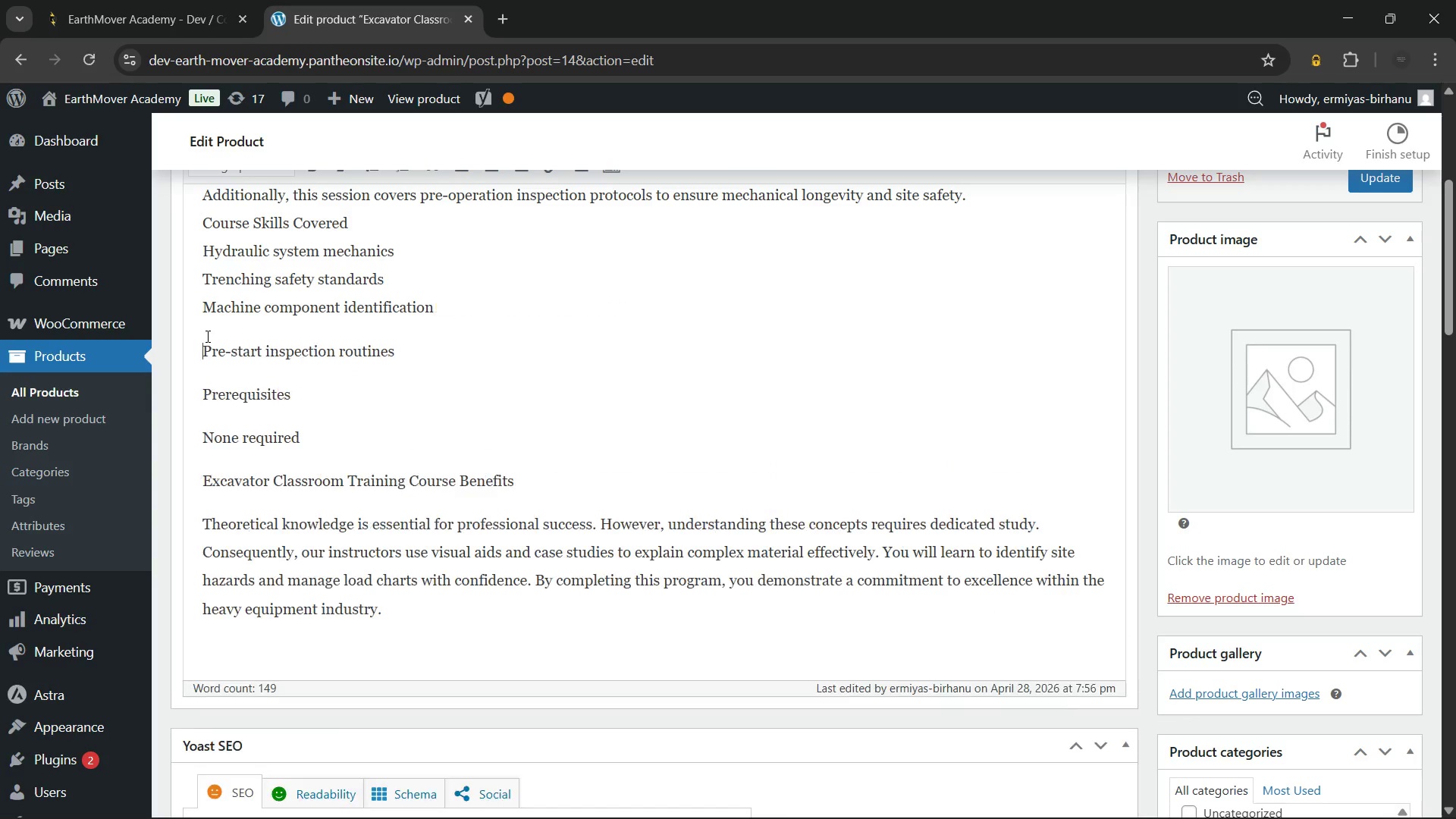 
key(Enter)
 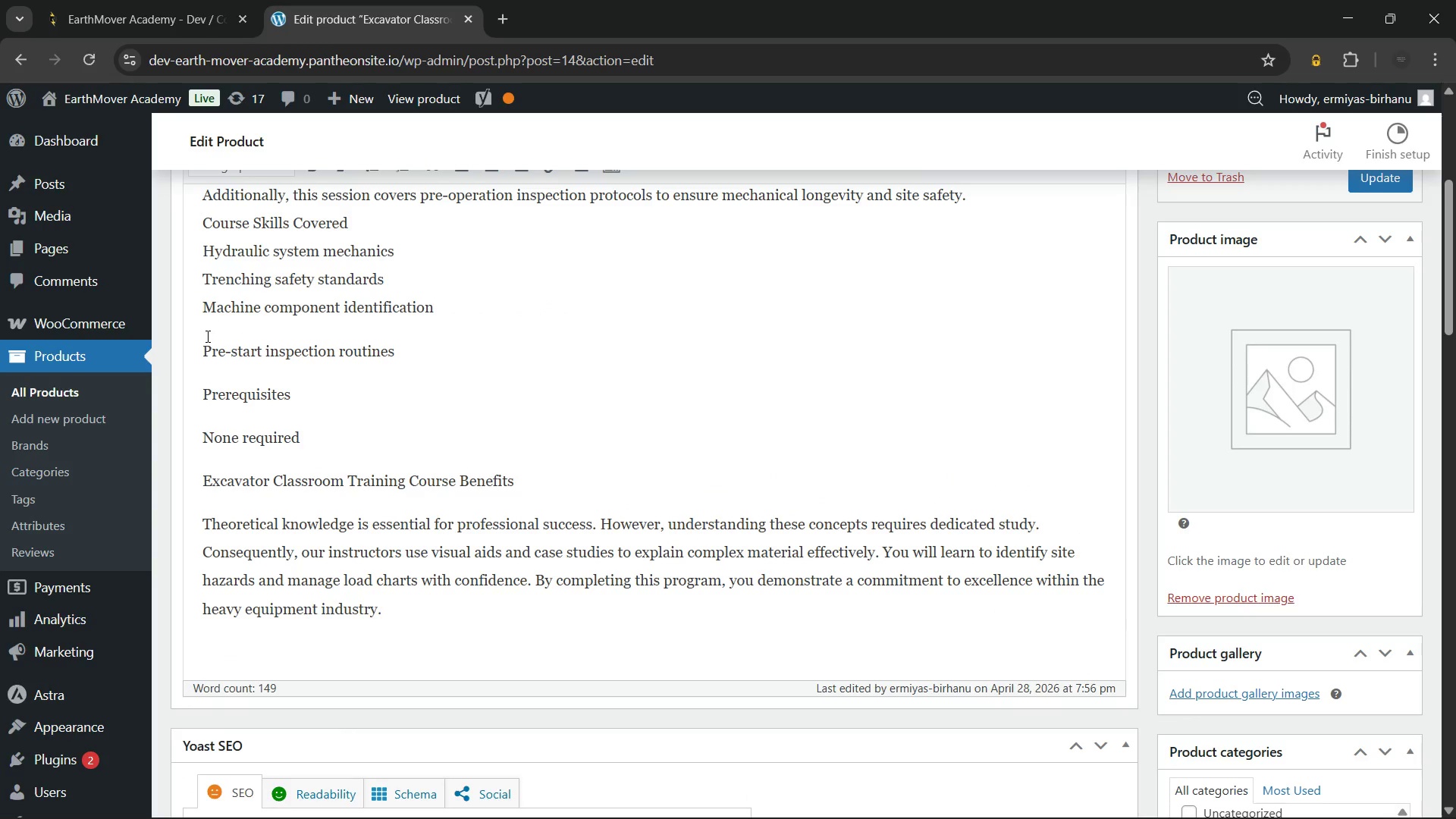 
key(ArrowUp)
 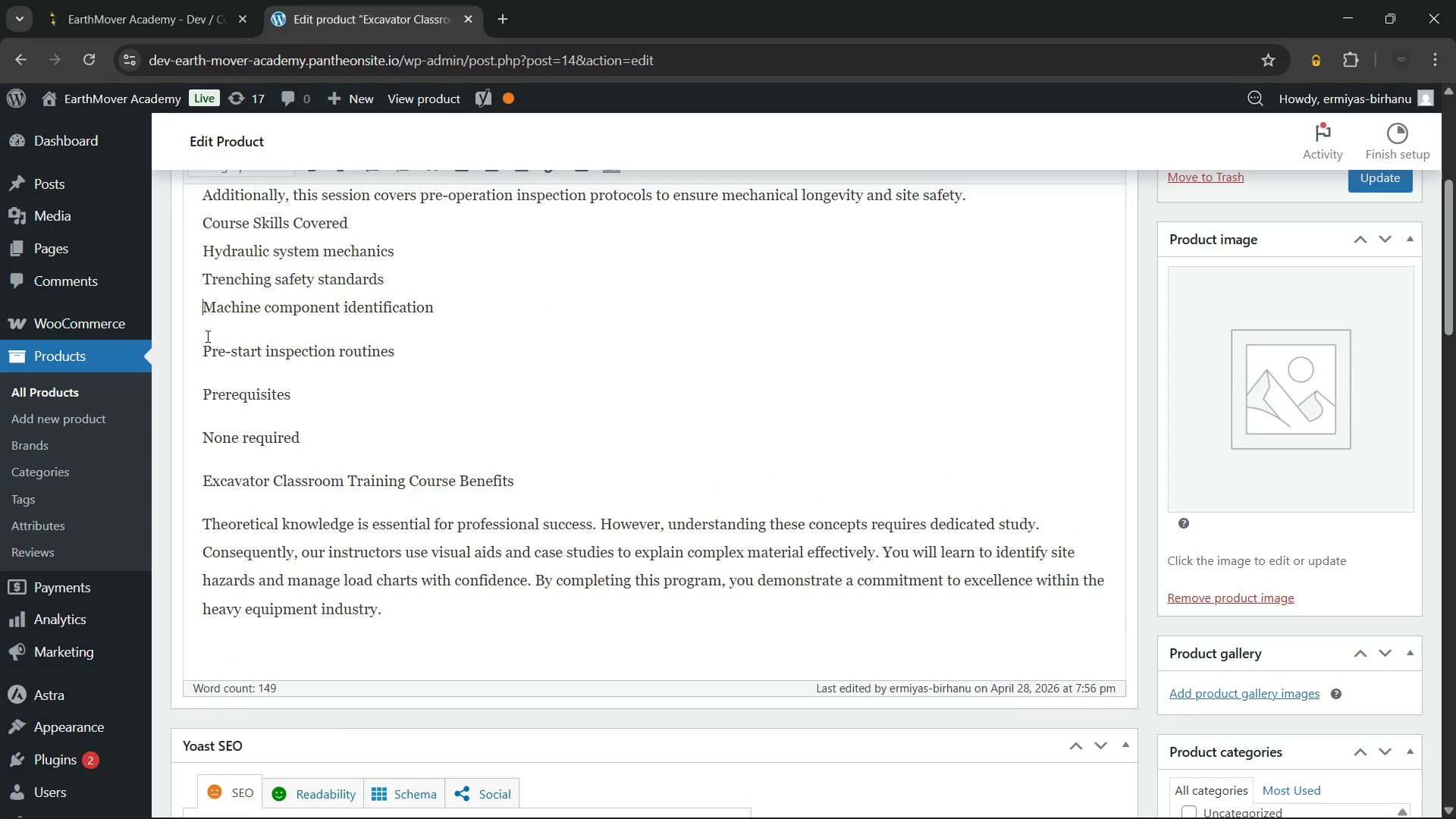 
key(Backspace)
 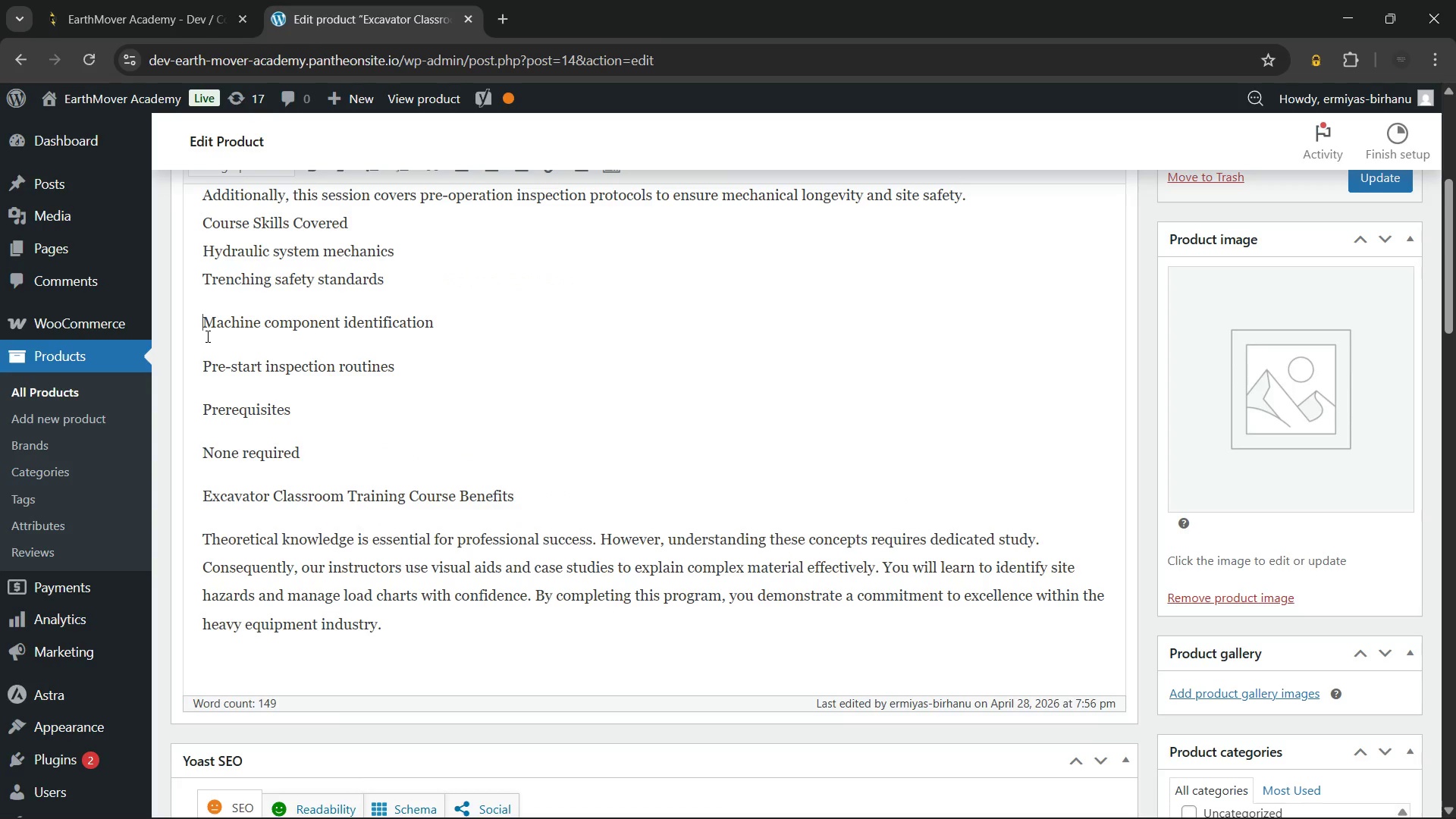 
key(Enter)
 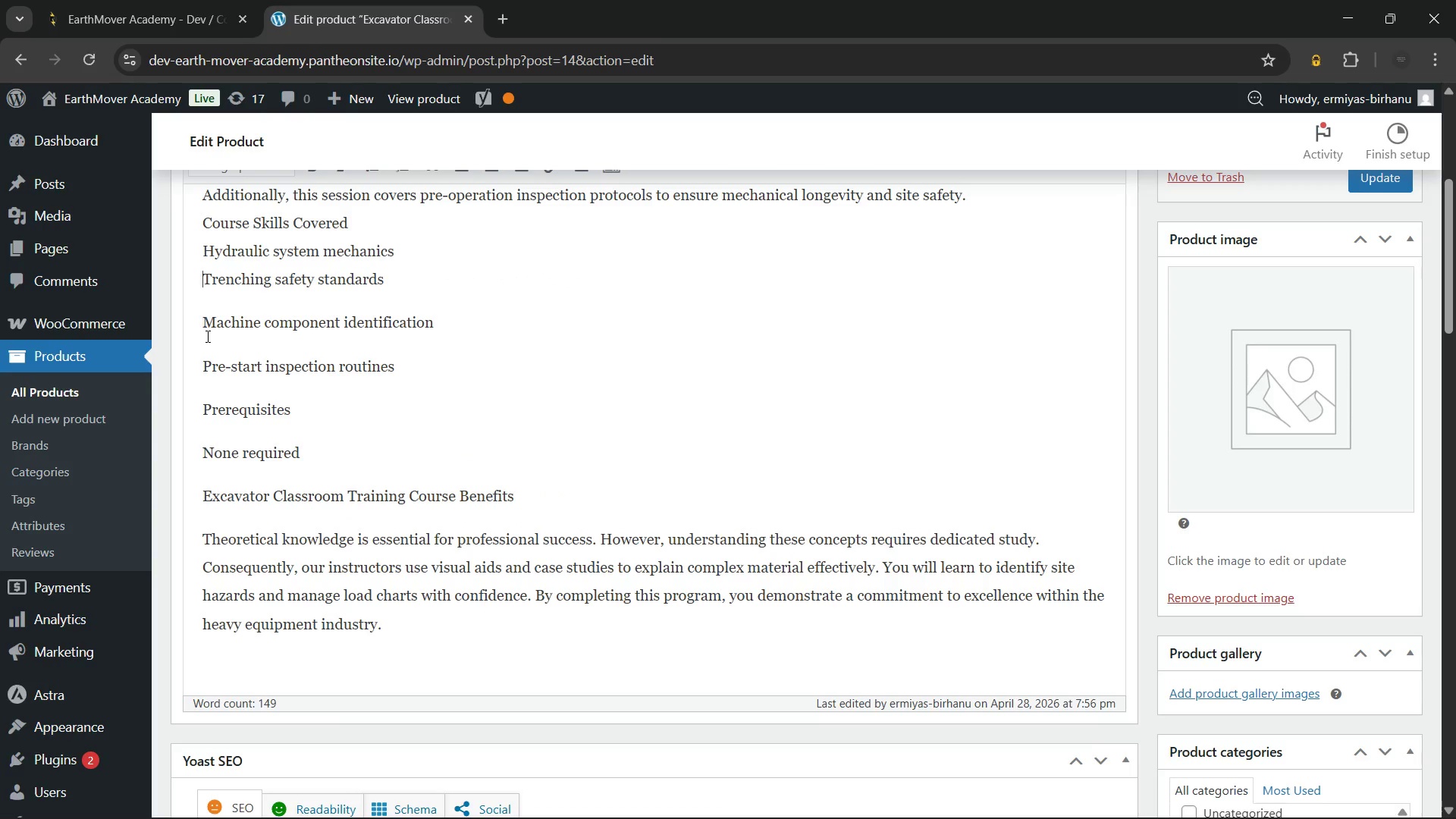 
key(ArrowUp)
 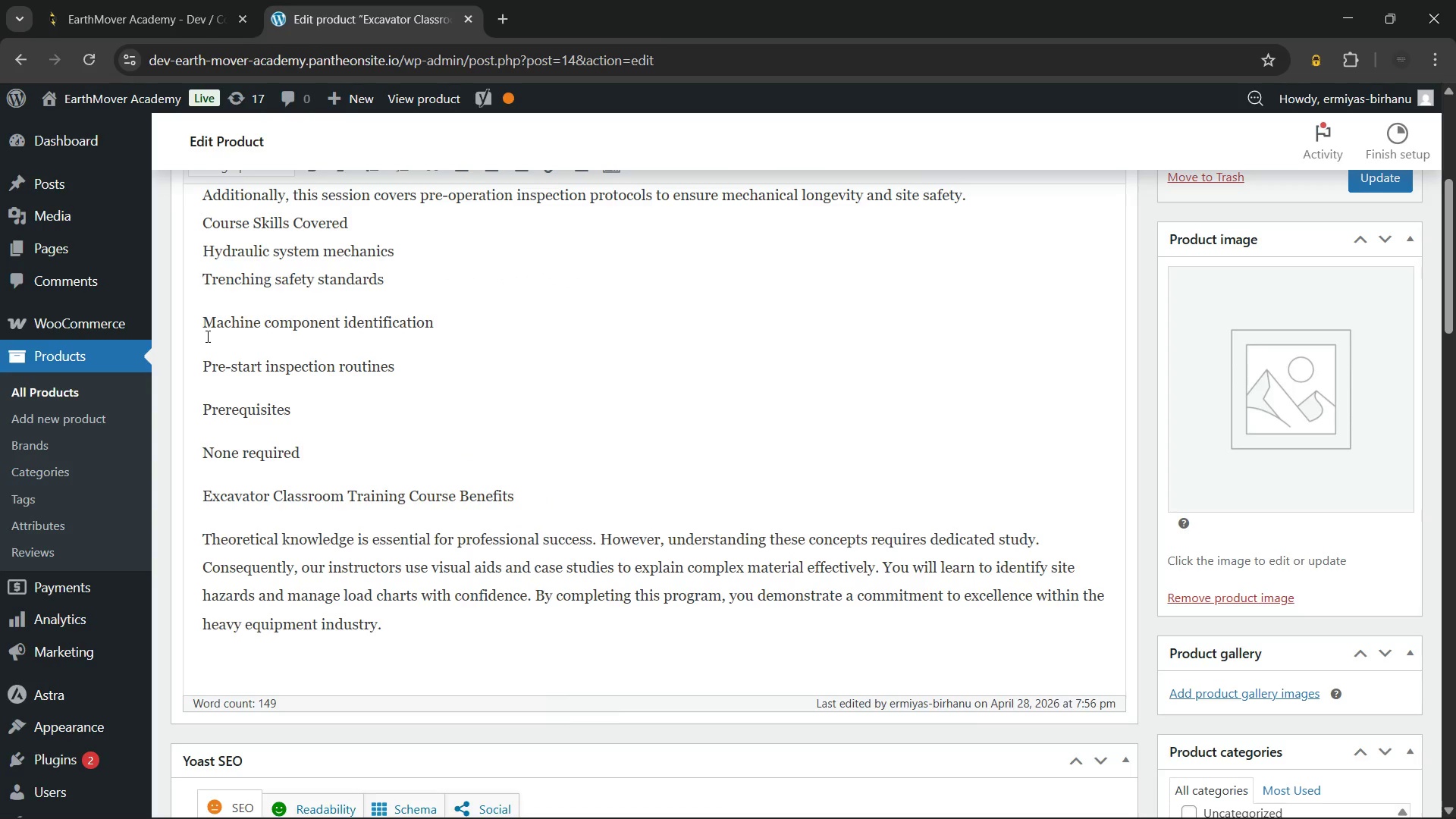 
key(Backspace)
 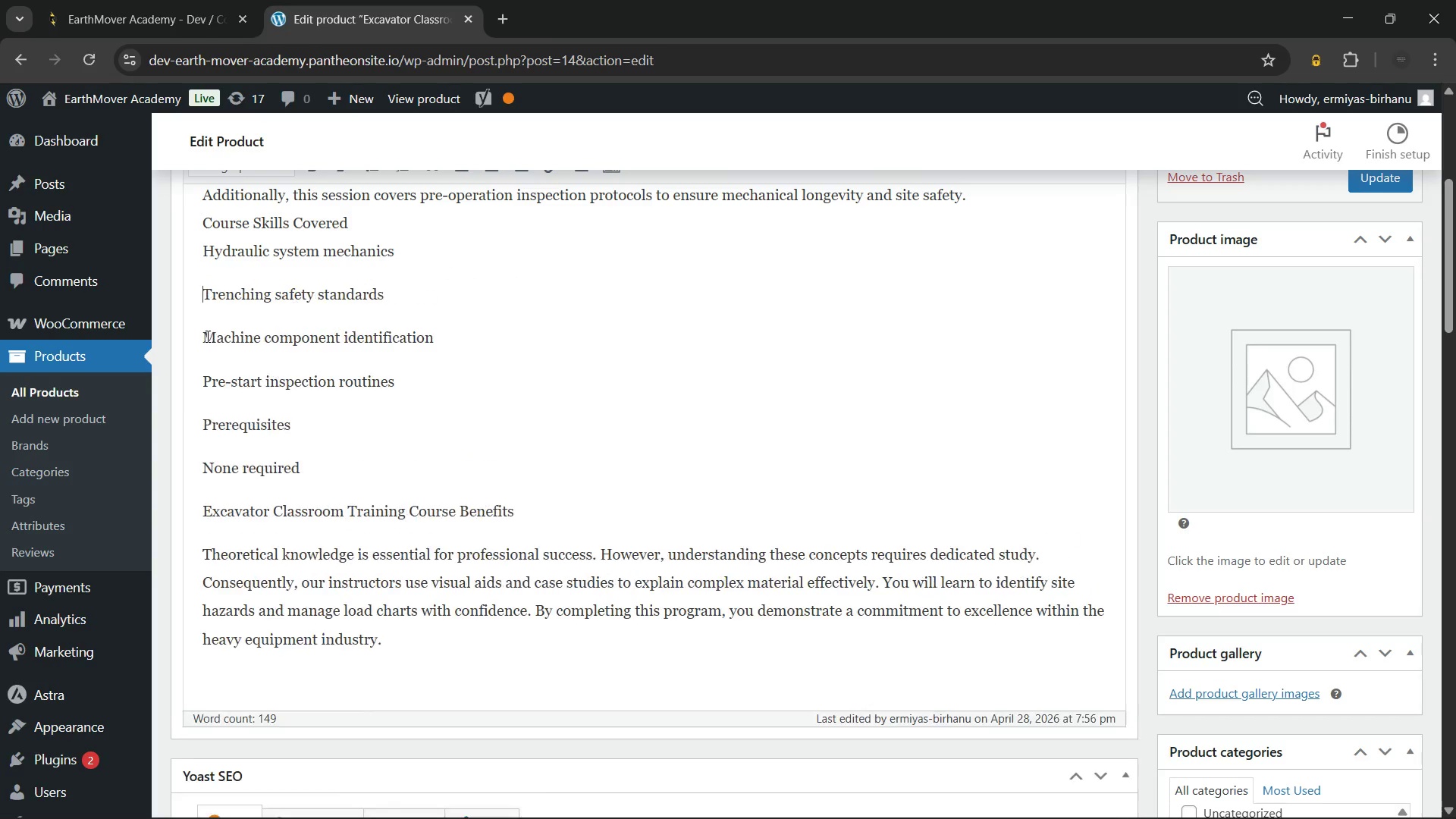 
key(Enter)
 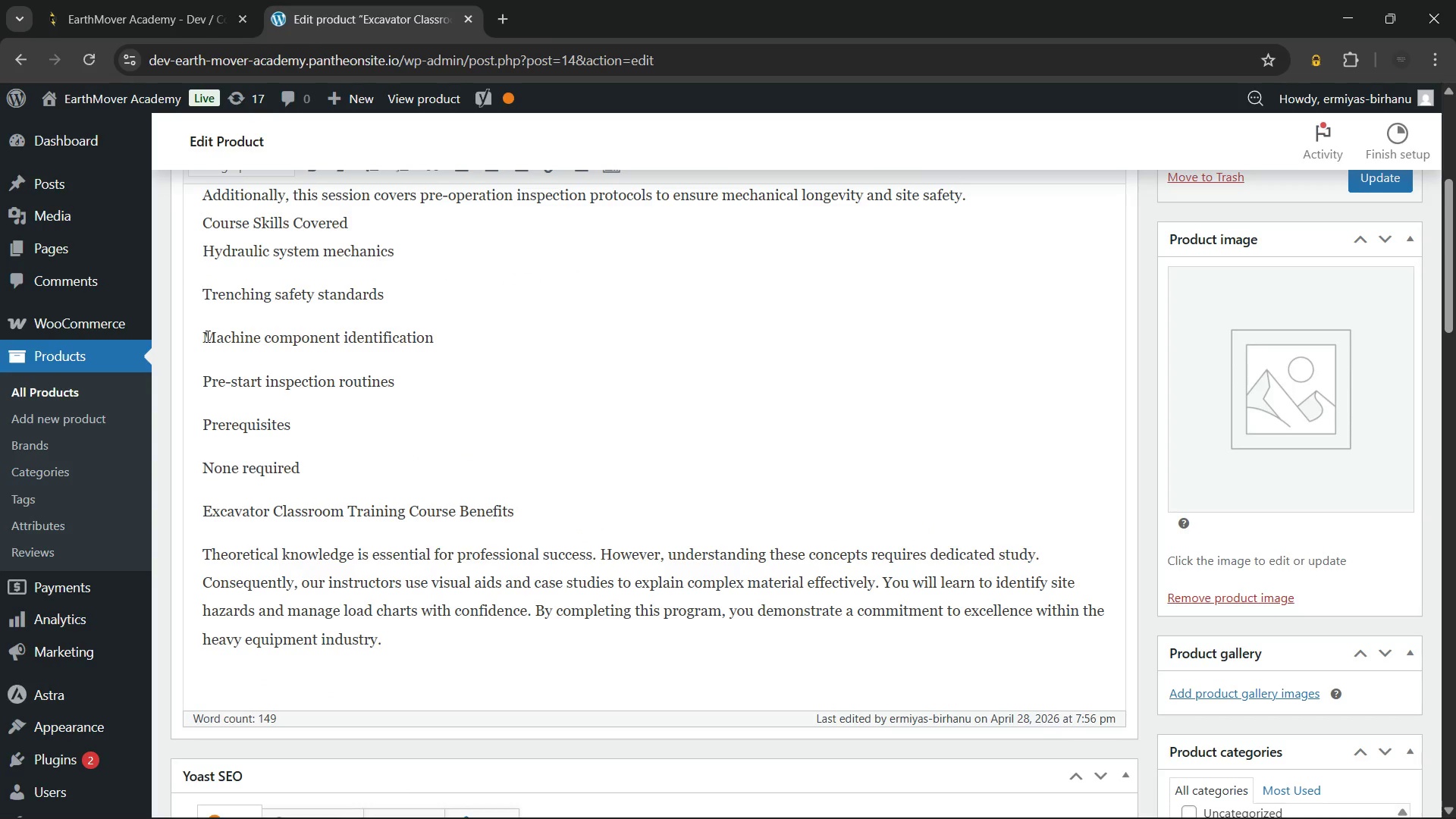 
key(ArrowUp)
 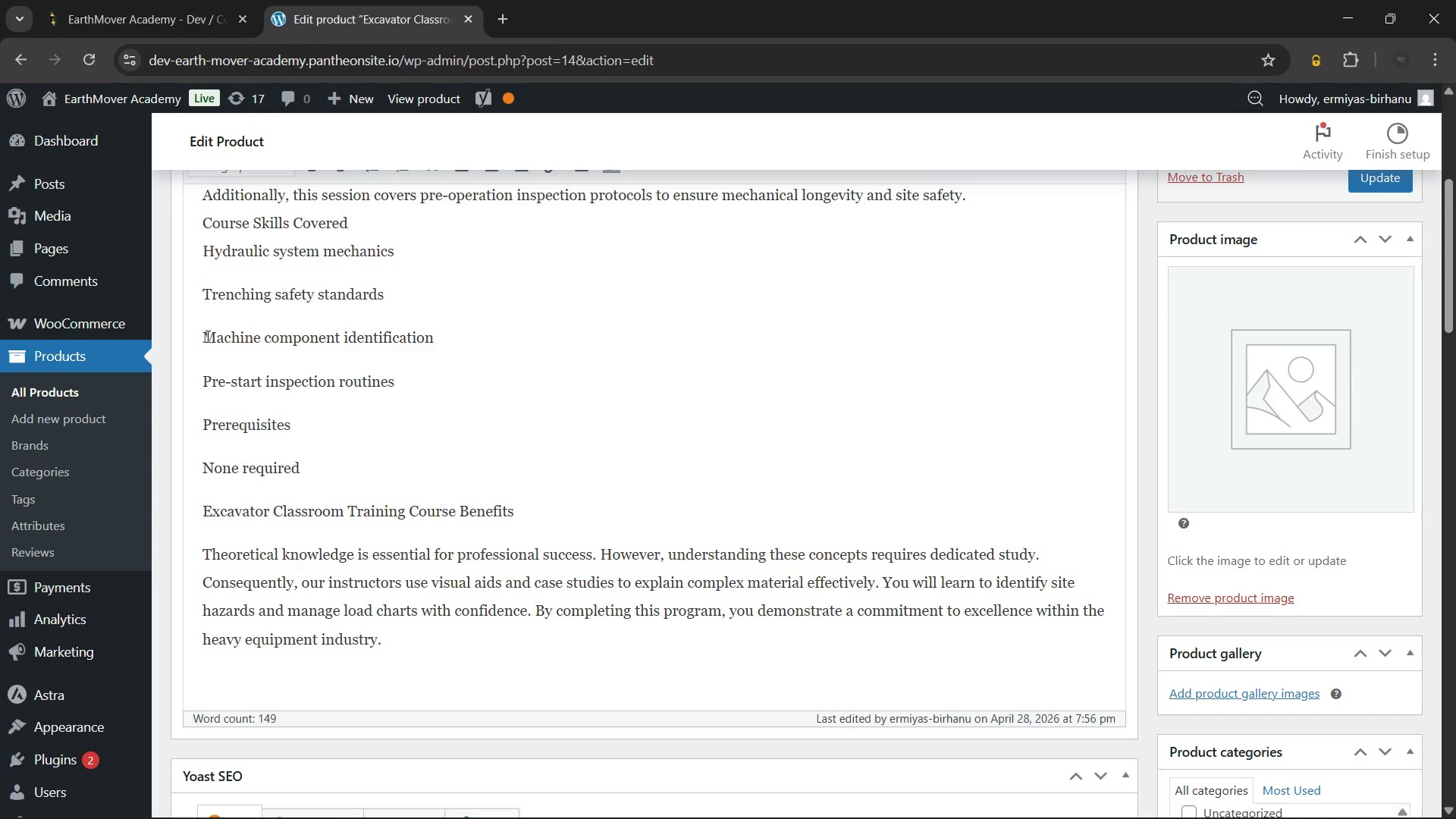 
key(Backspace)
 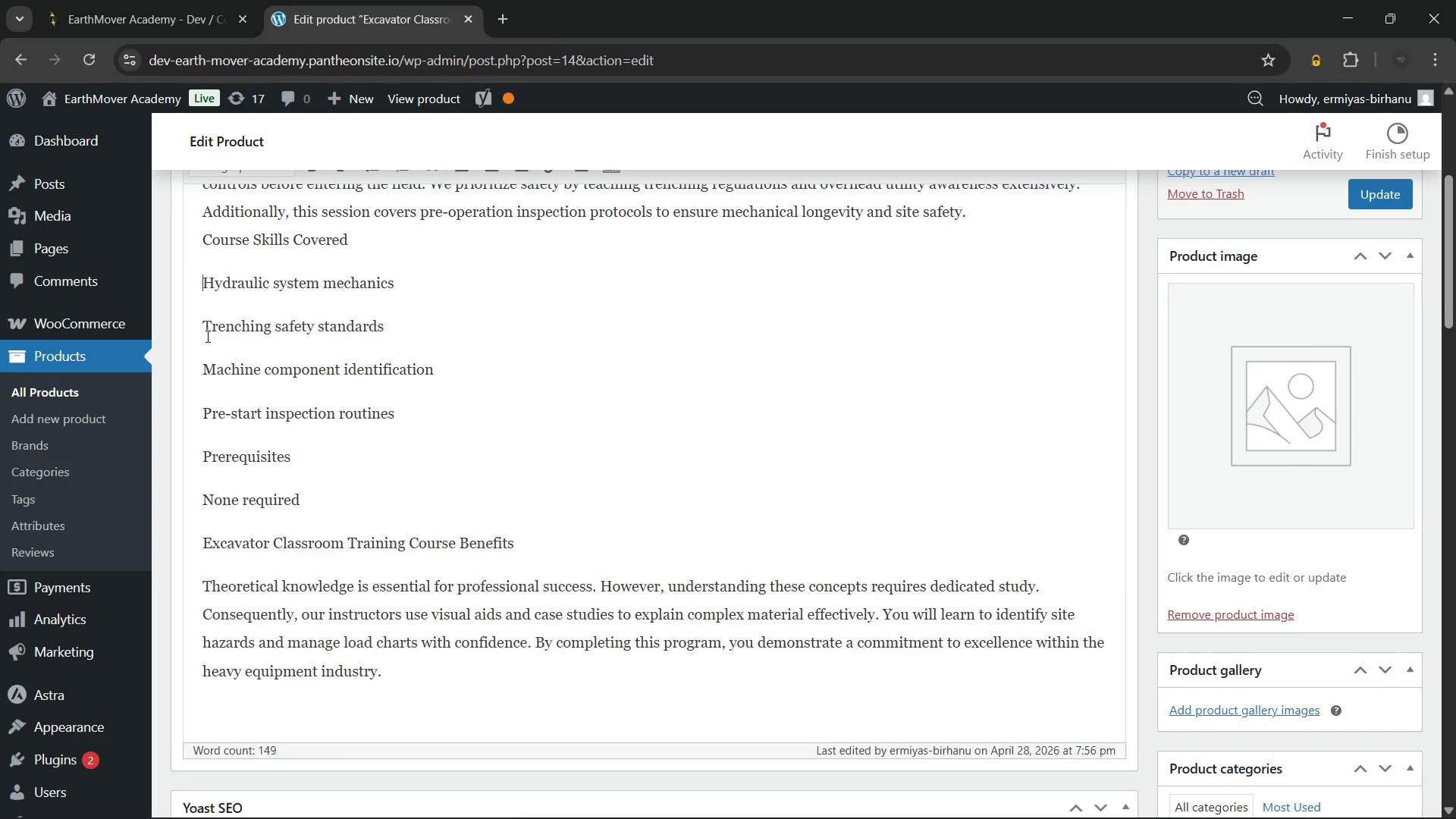 
key(Enter)
 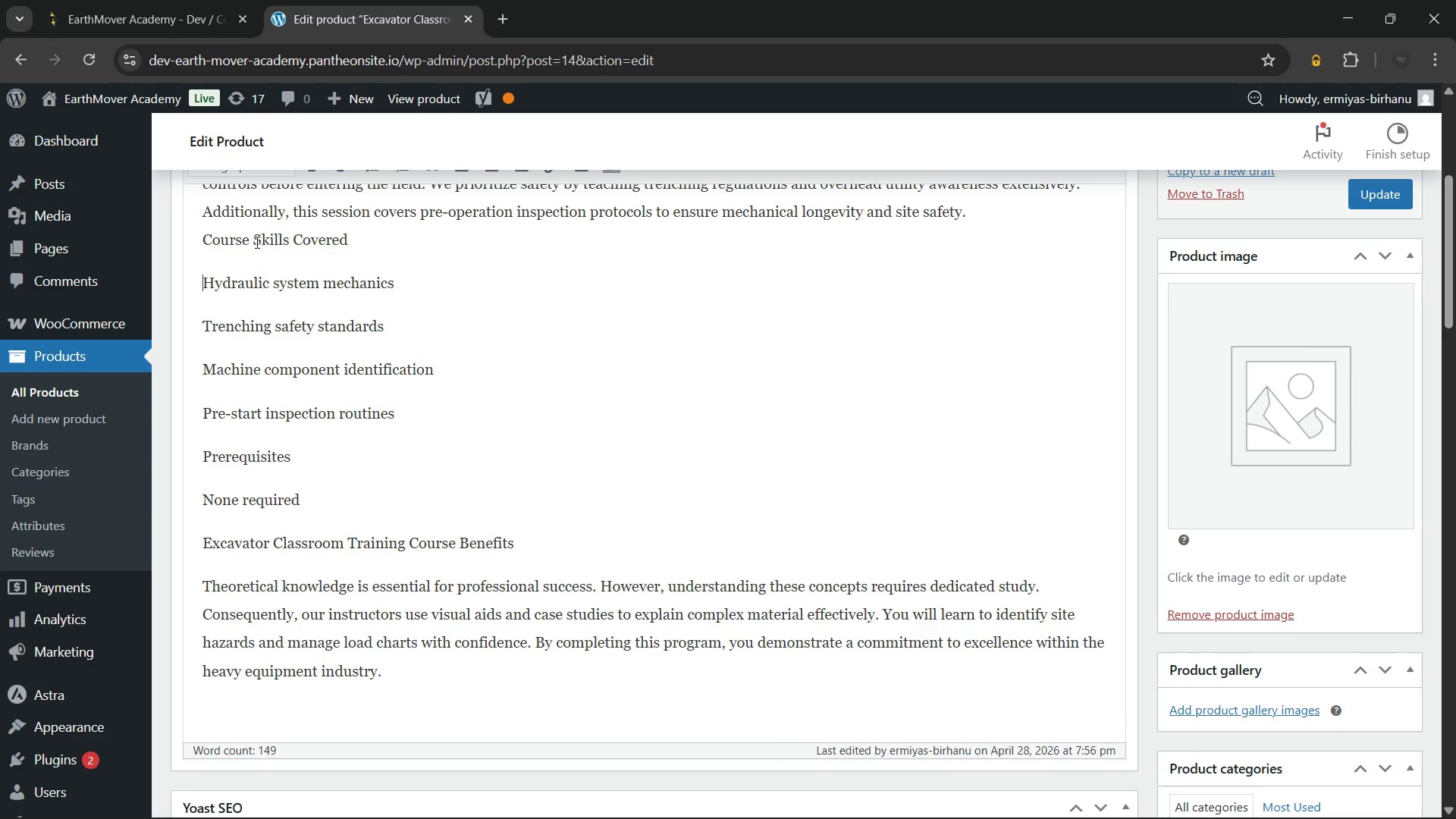 
left_click_drag(start_coordinate=[256, 242], to_coordinate=[196, 253])
 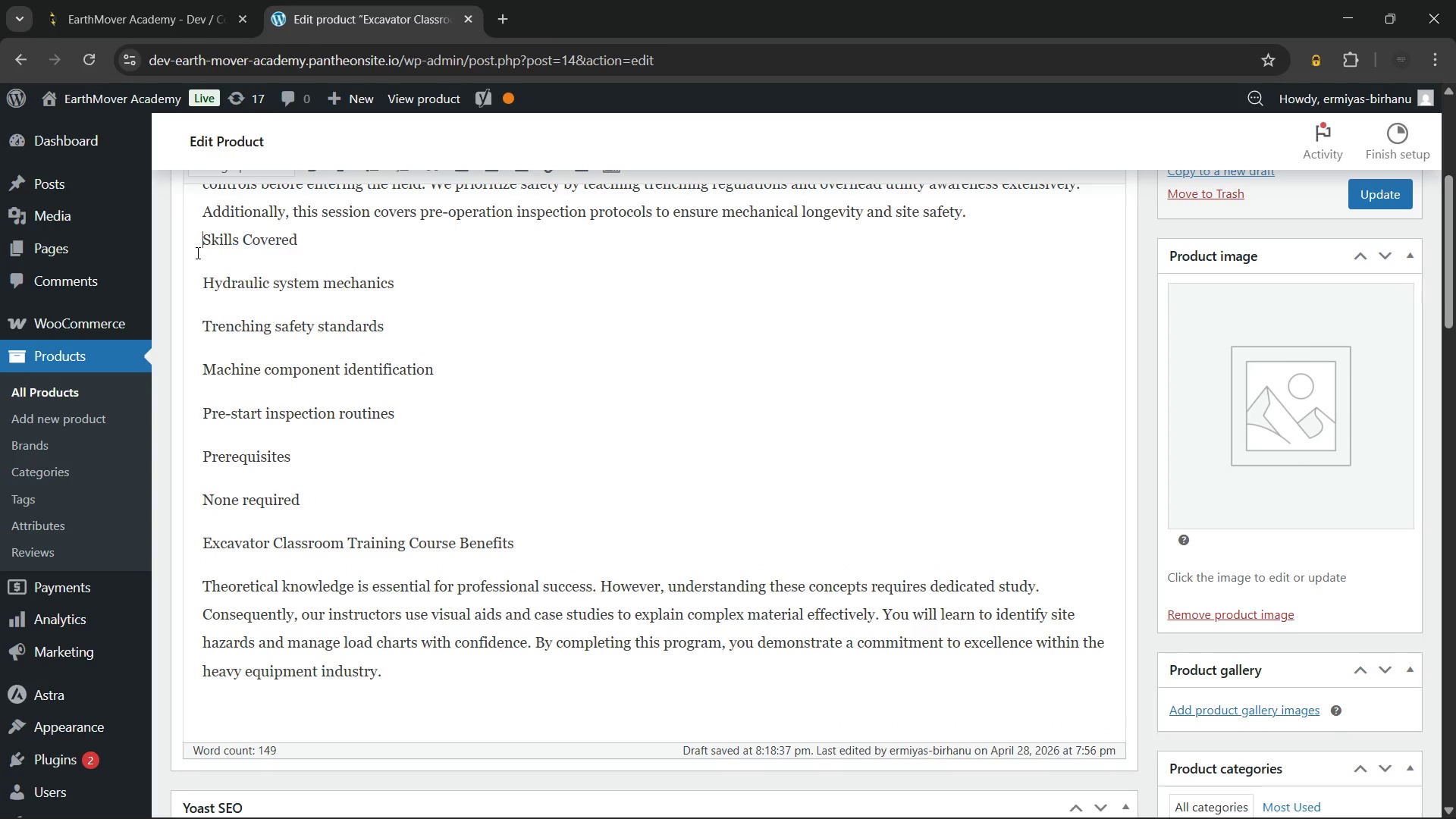 
key(Backspace)
 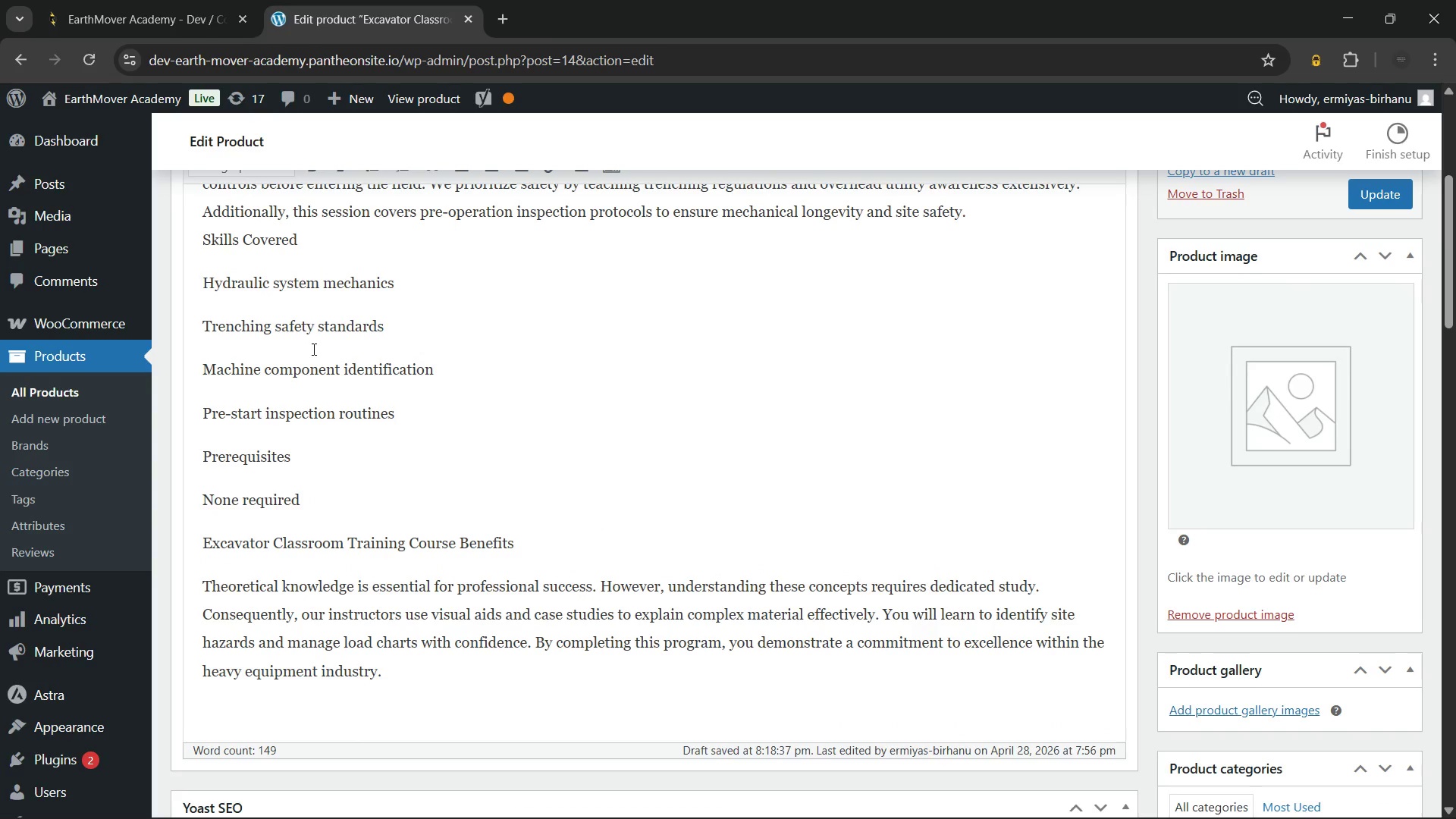 
scroll: coordinate [313, 351], scroll_direction: up, amount: 1.0
 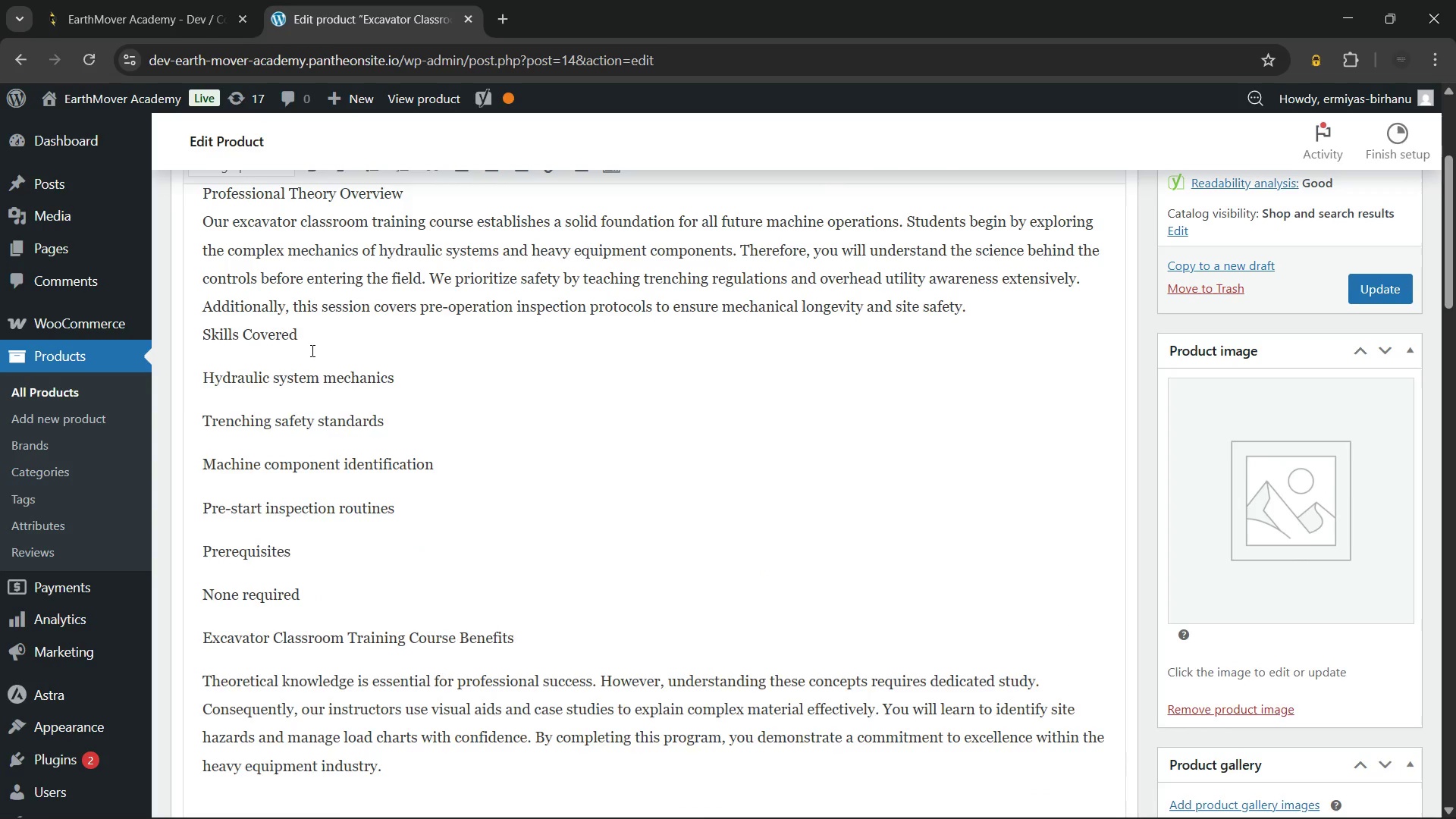 
key(Backspace)
 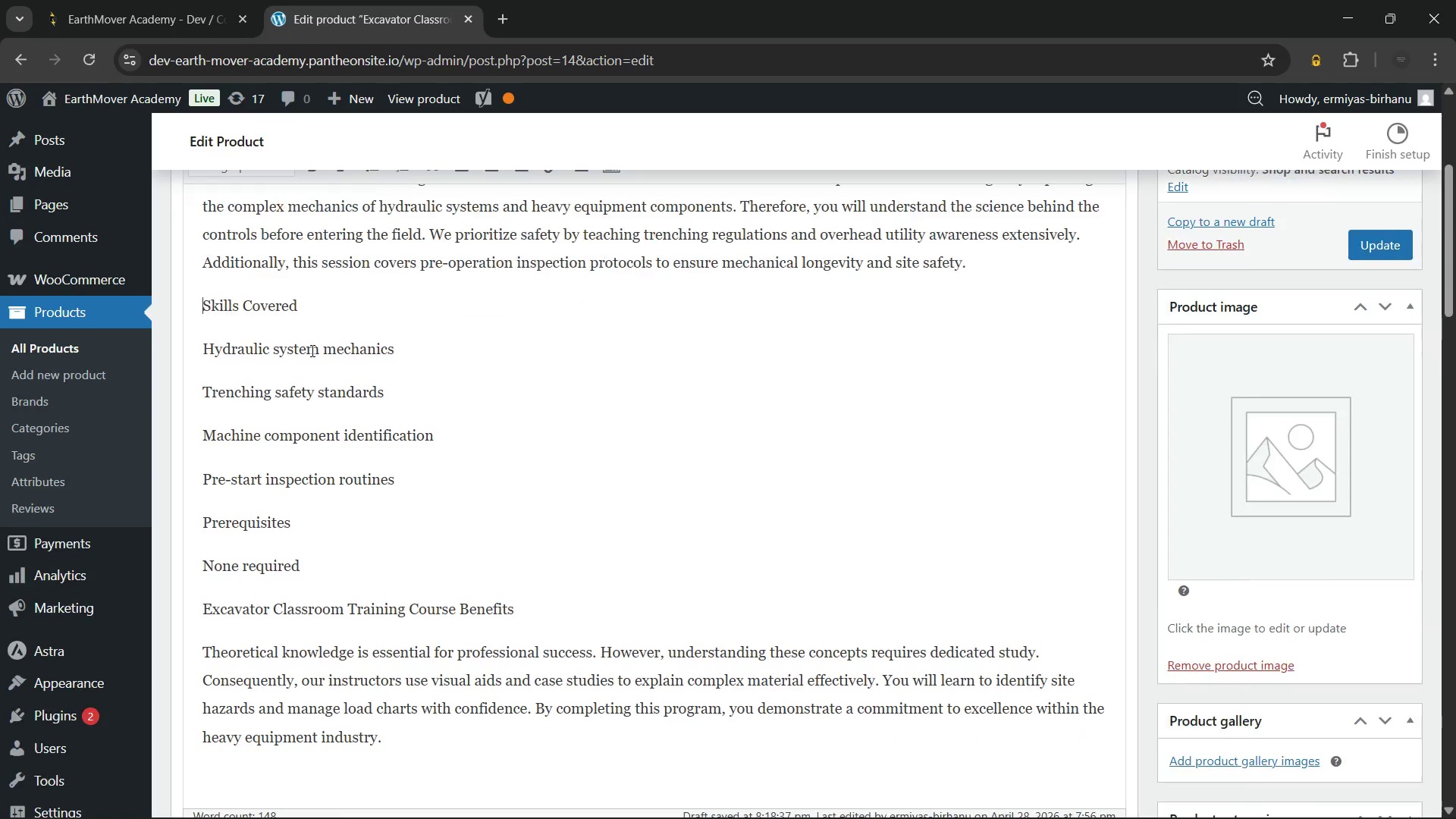 
key(Enter)
 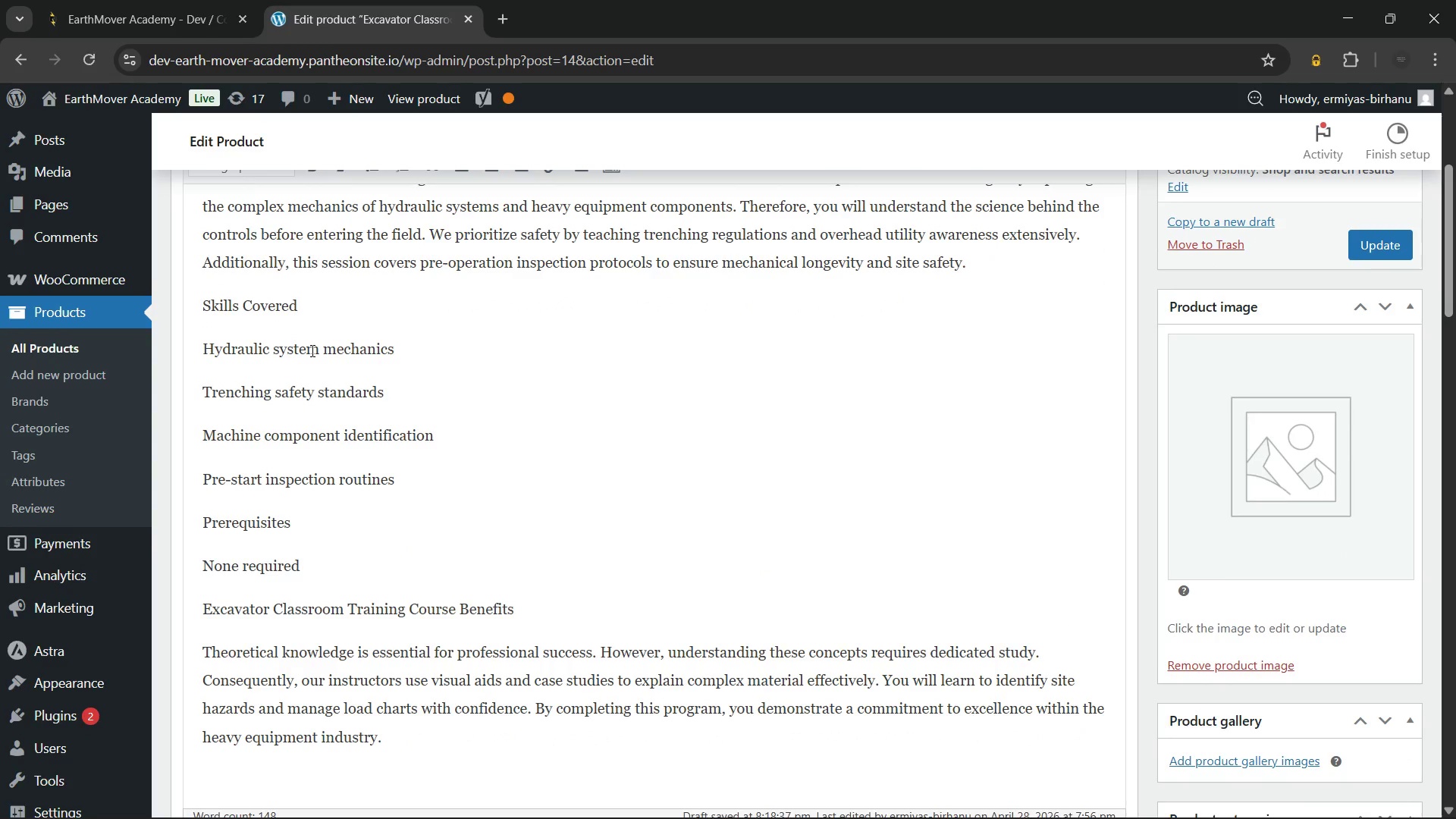 
scroll: coordinate [311, 350], scroll_direction: up, amount: 1.0
 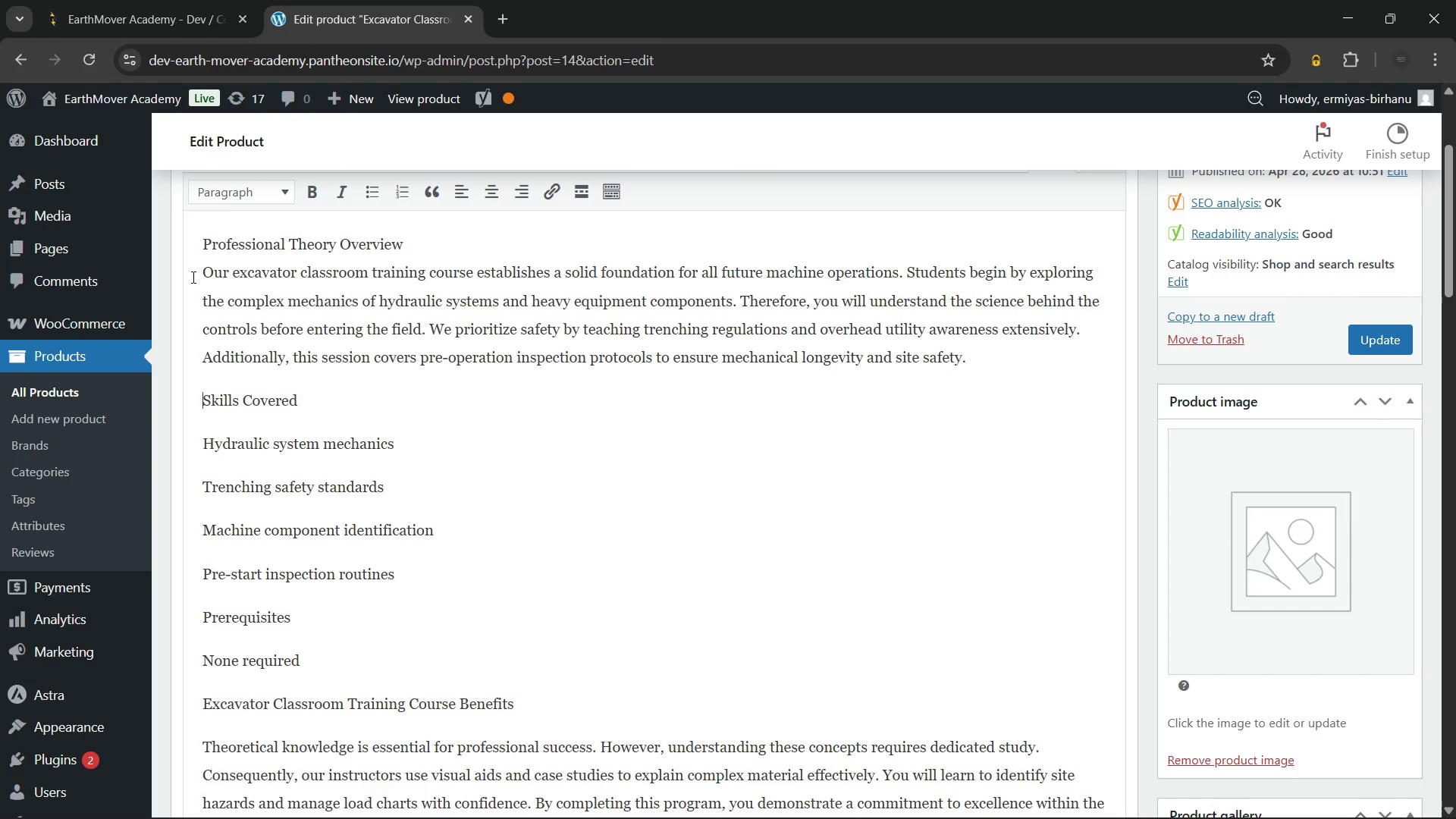 
left_click([199, 269])
 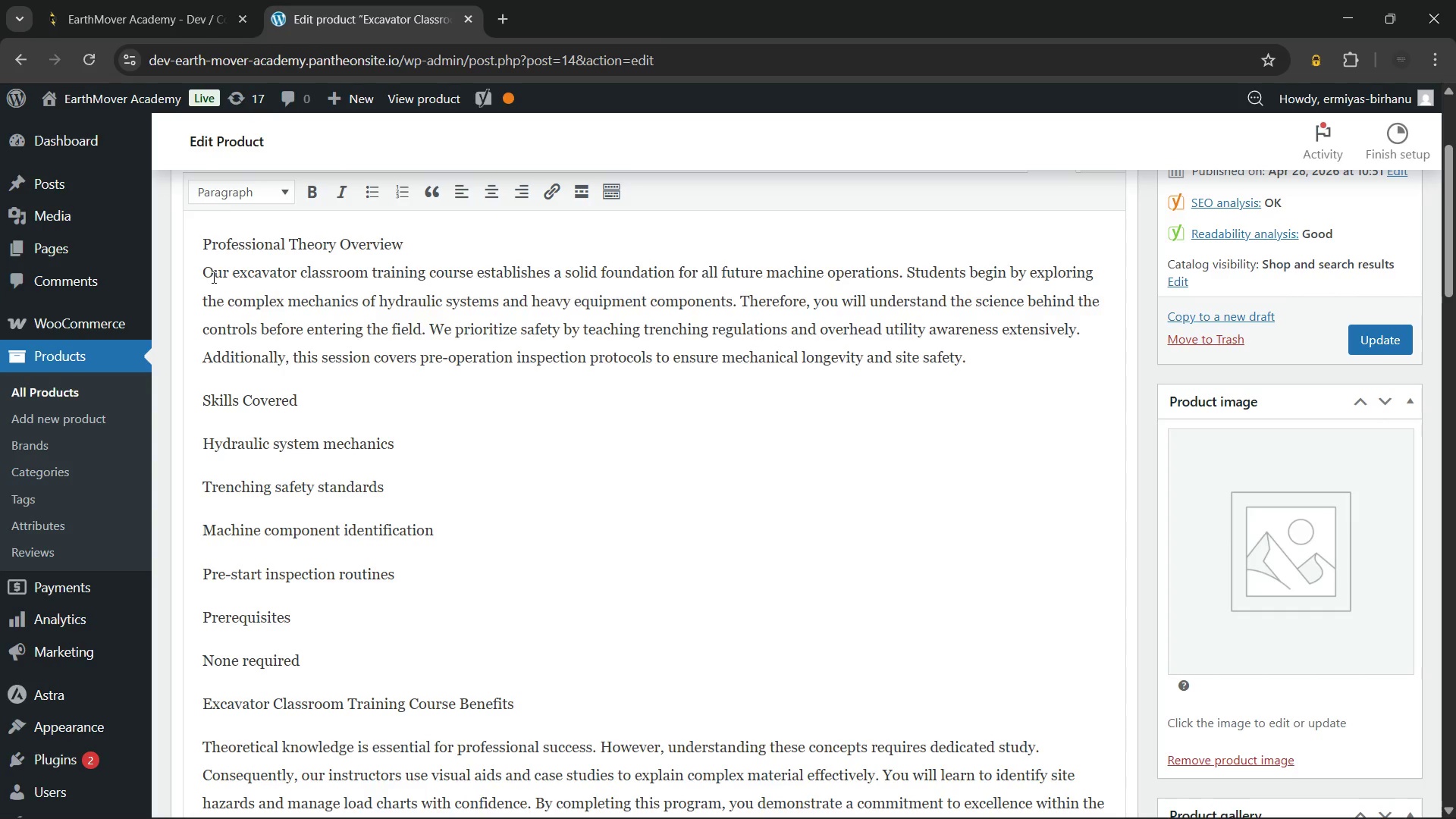 
key(Backspace)
 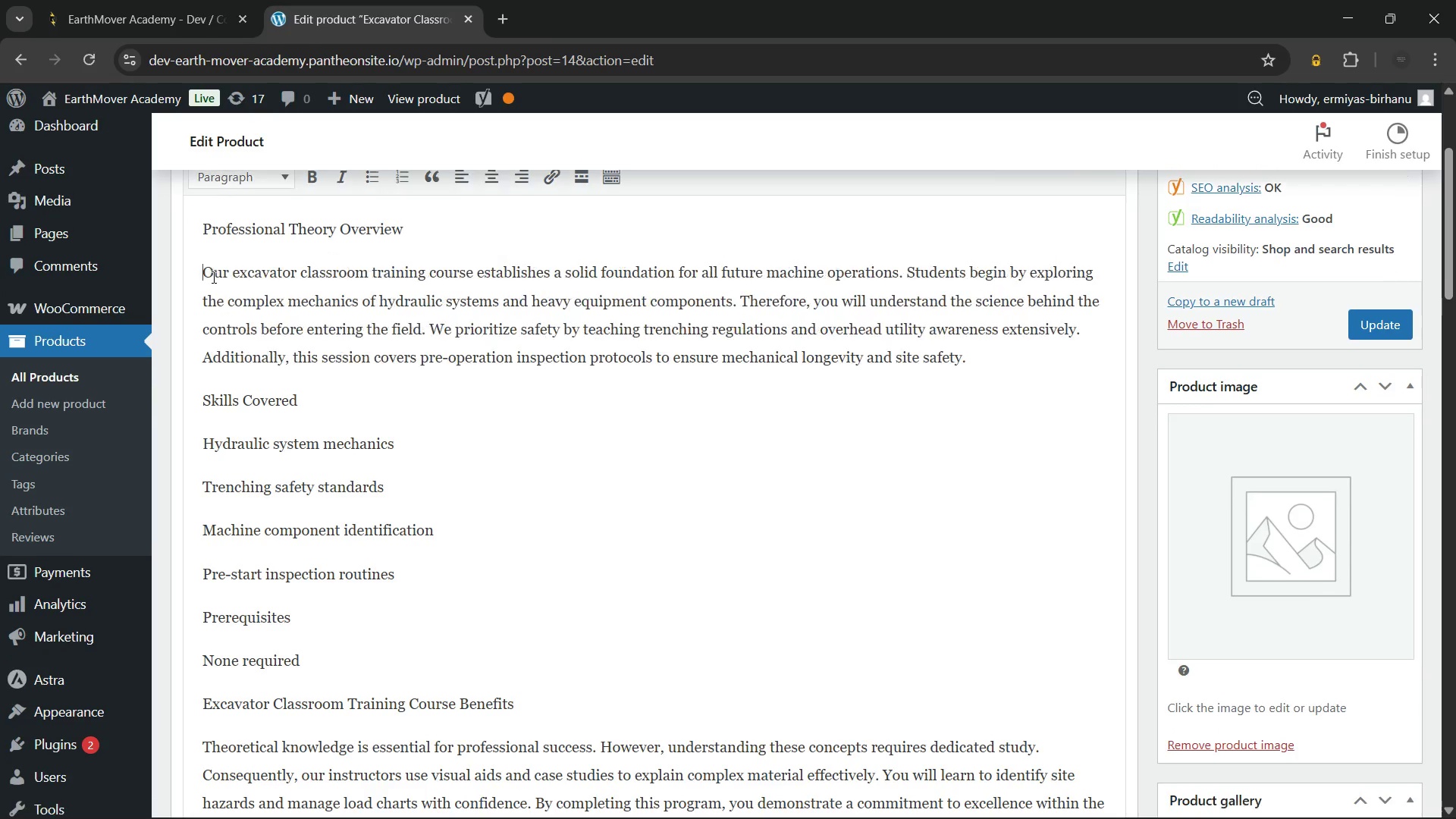 
key(Enter)
 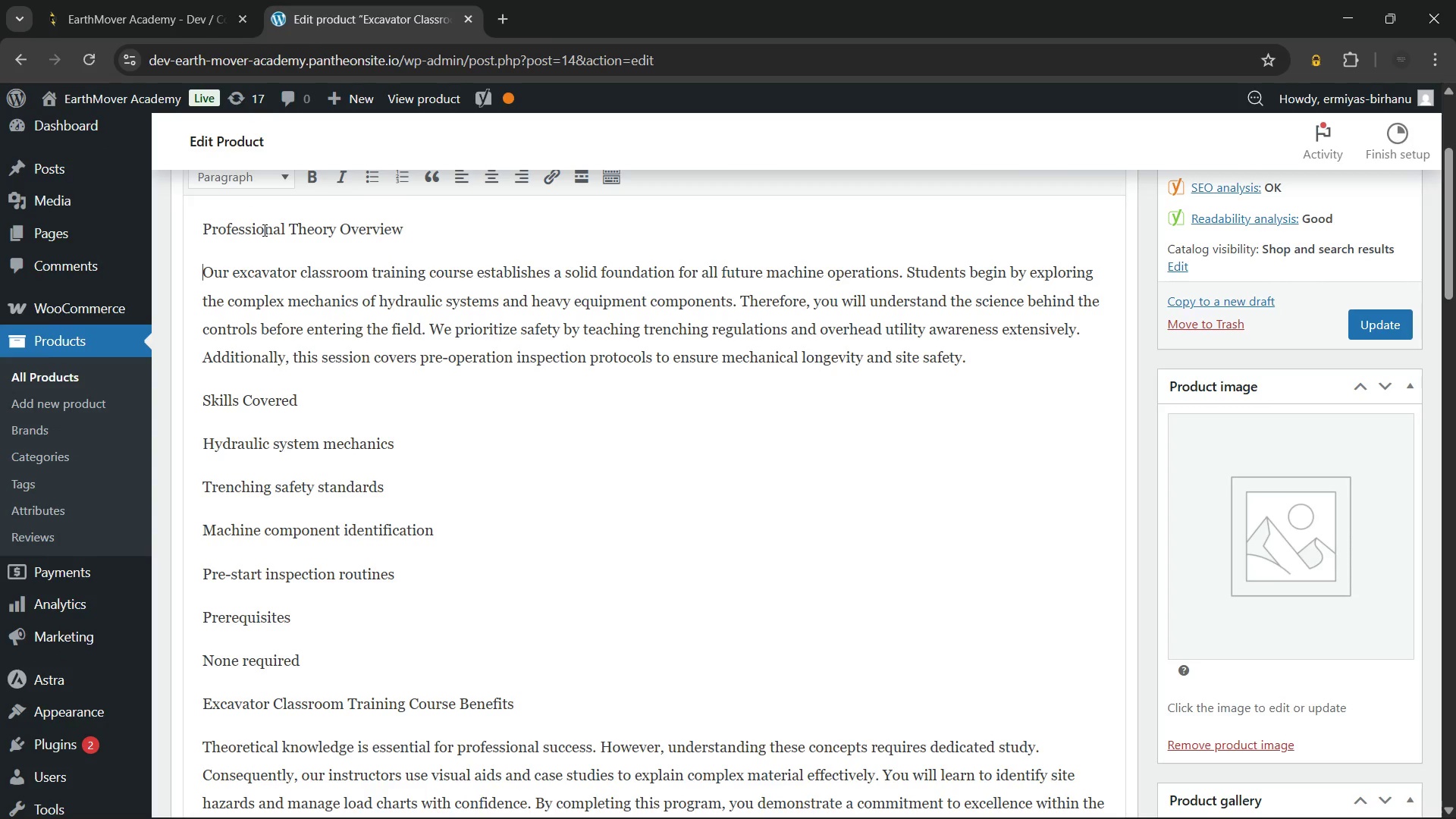 
double_click([263, 230])
 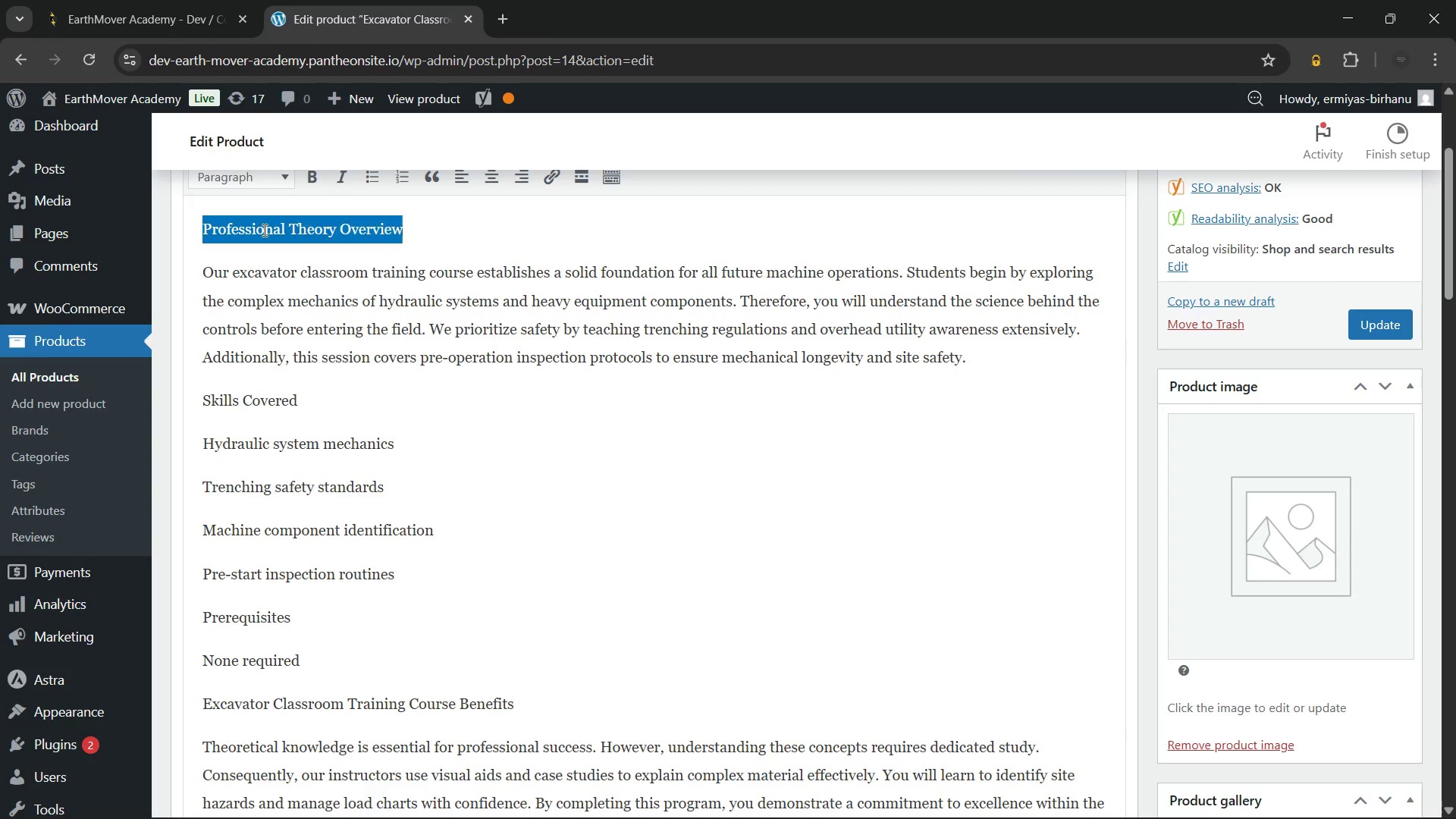 
triple_click([263, 230])
 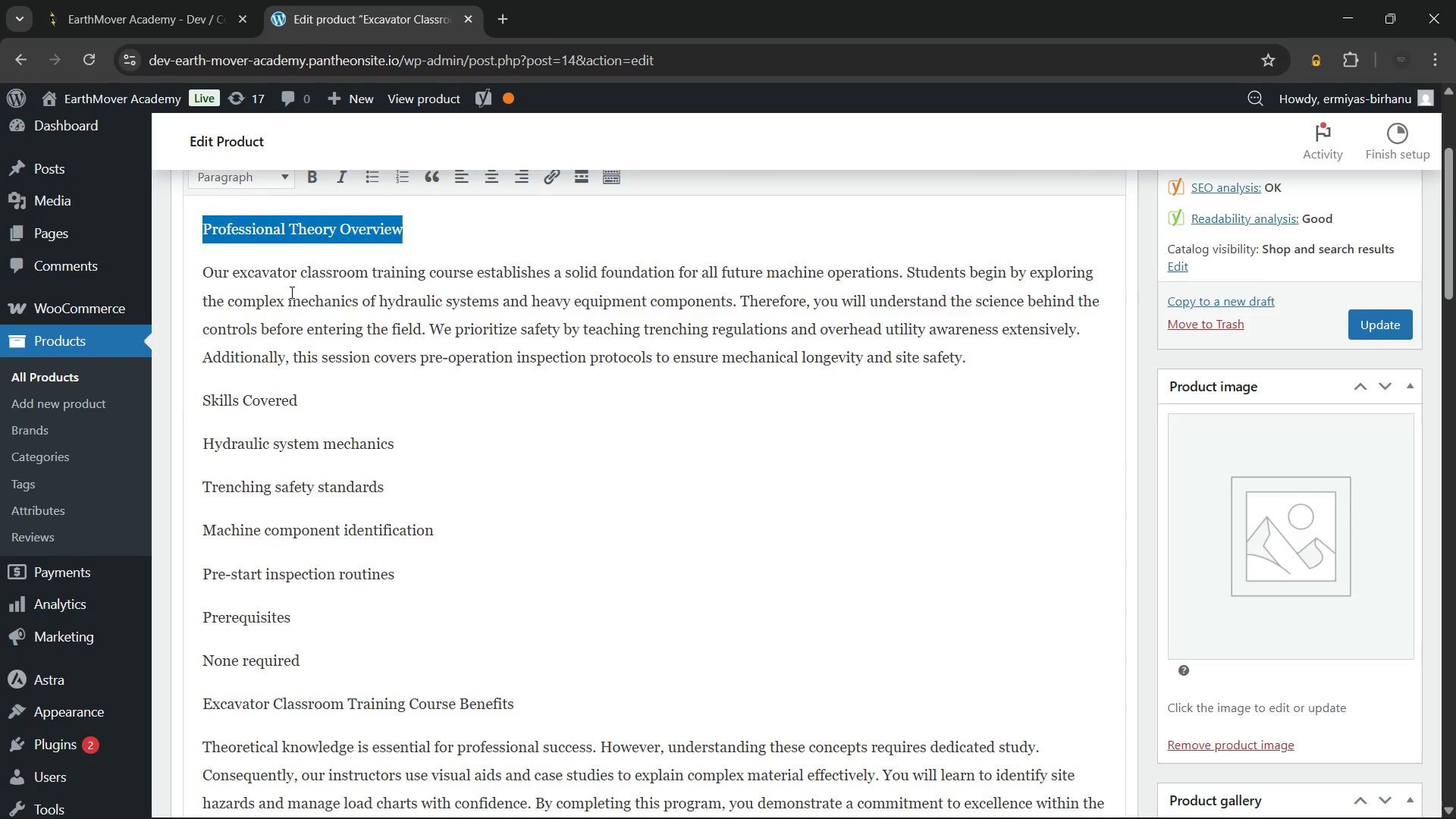 
scroll: coordinate [290, 292], scroll_direction: up, amount: 2.0
 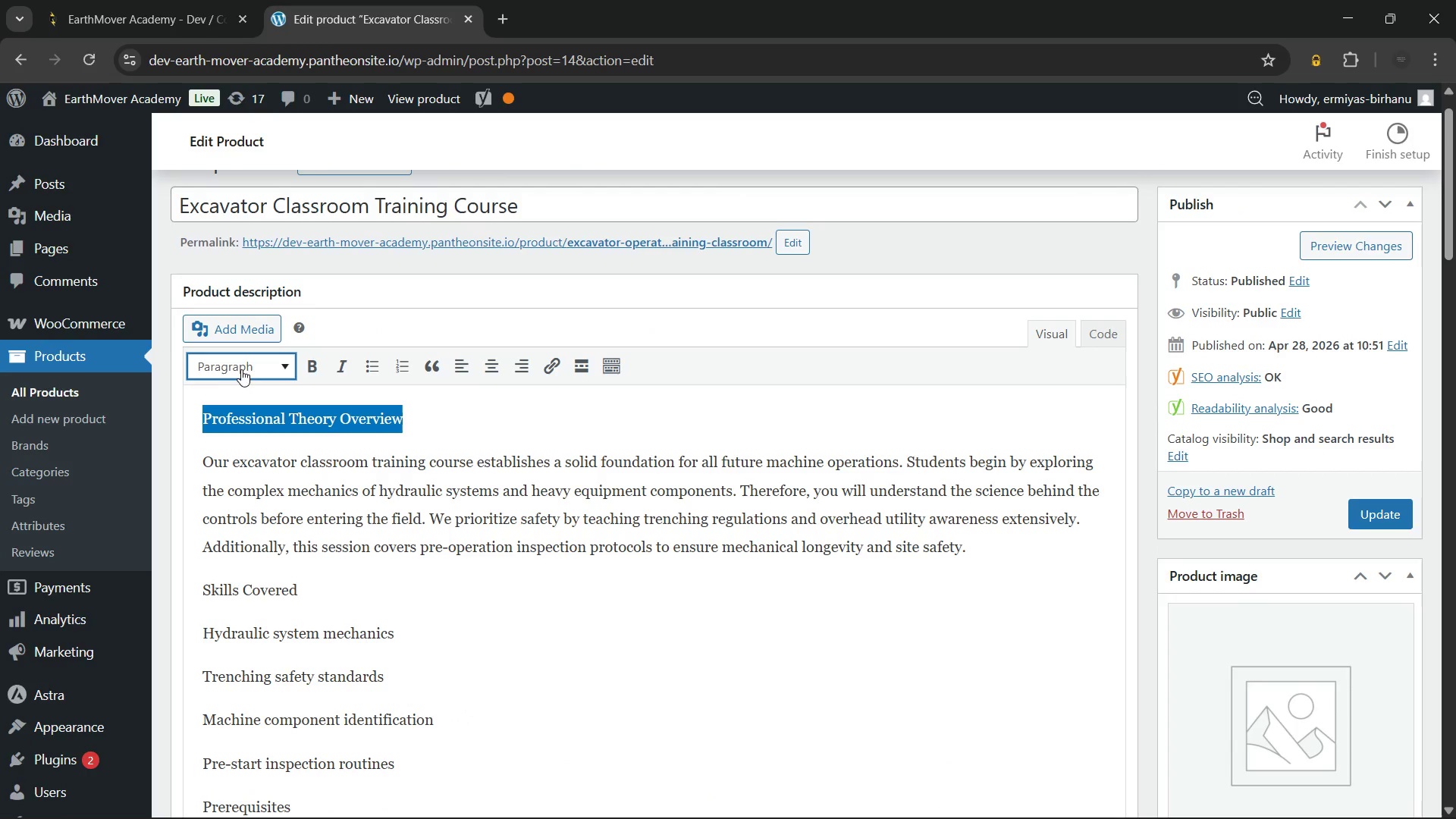 
left_click([241, 366])
 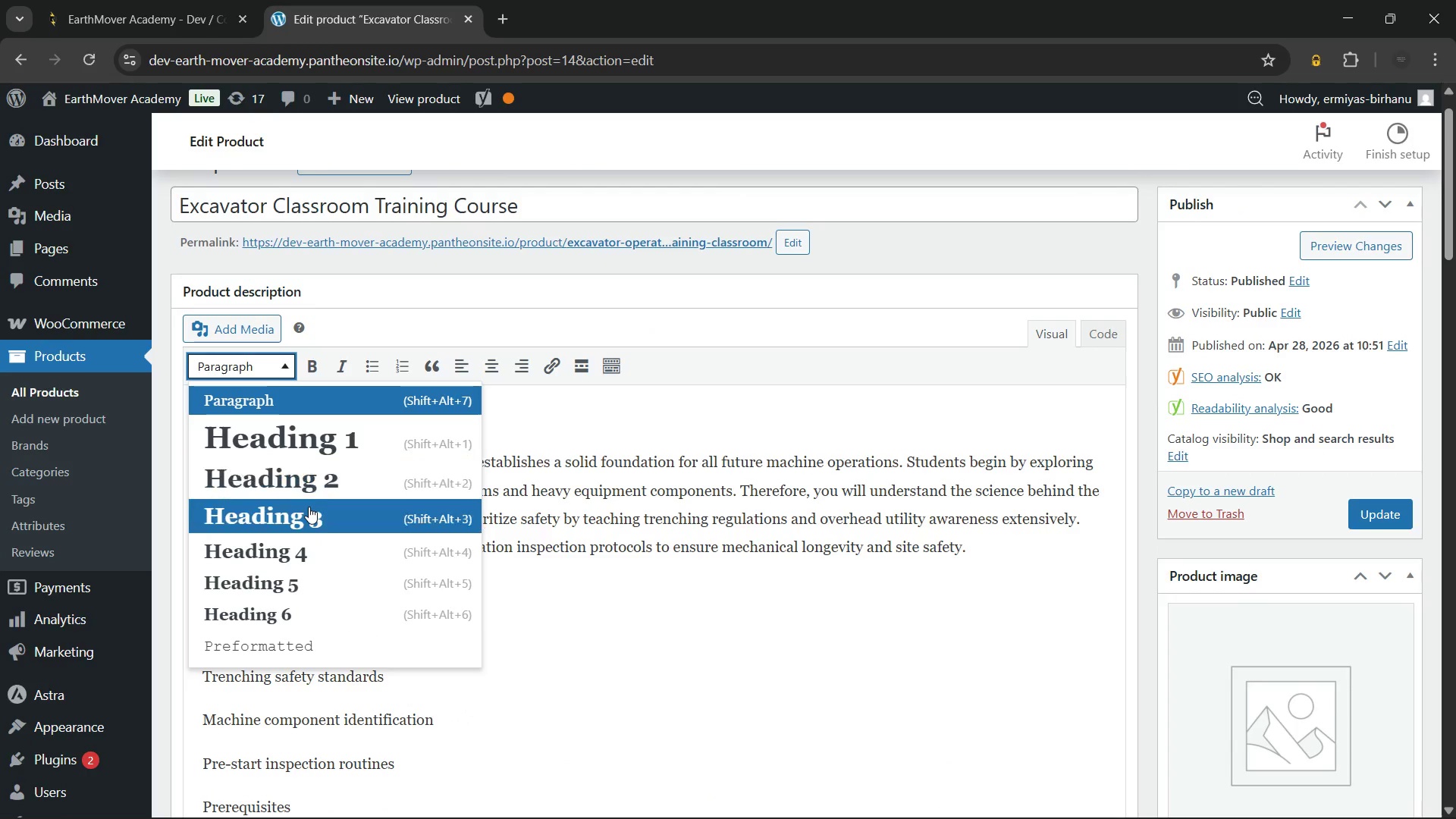 
left_click([309, 507])
 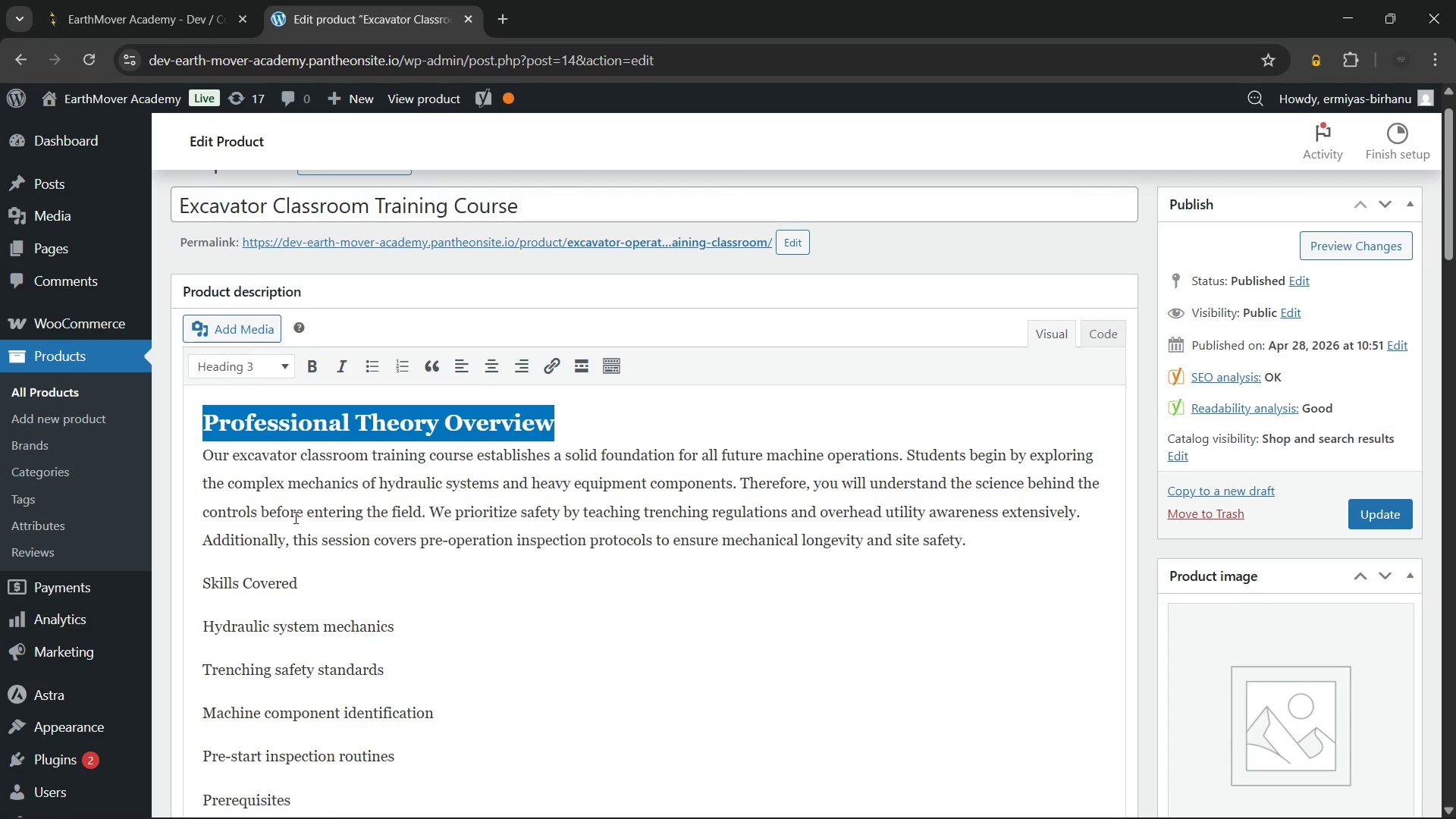 
scroll: coordinate [281, 539], scroll_direction: none, amount: 0.0
 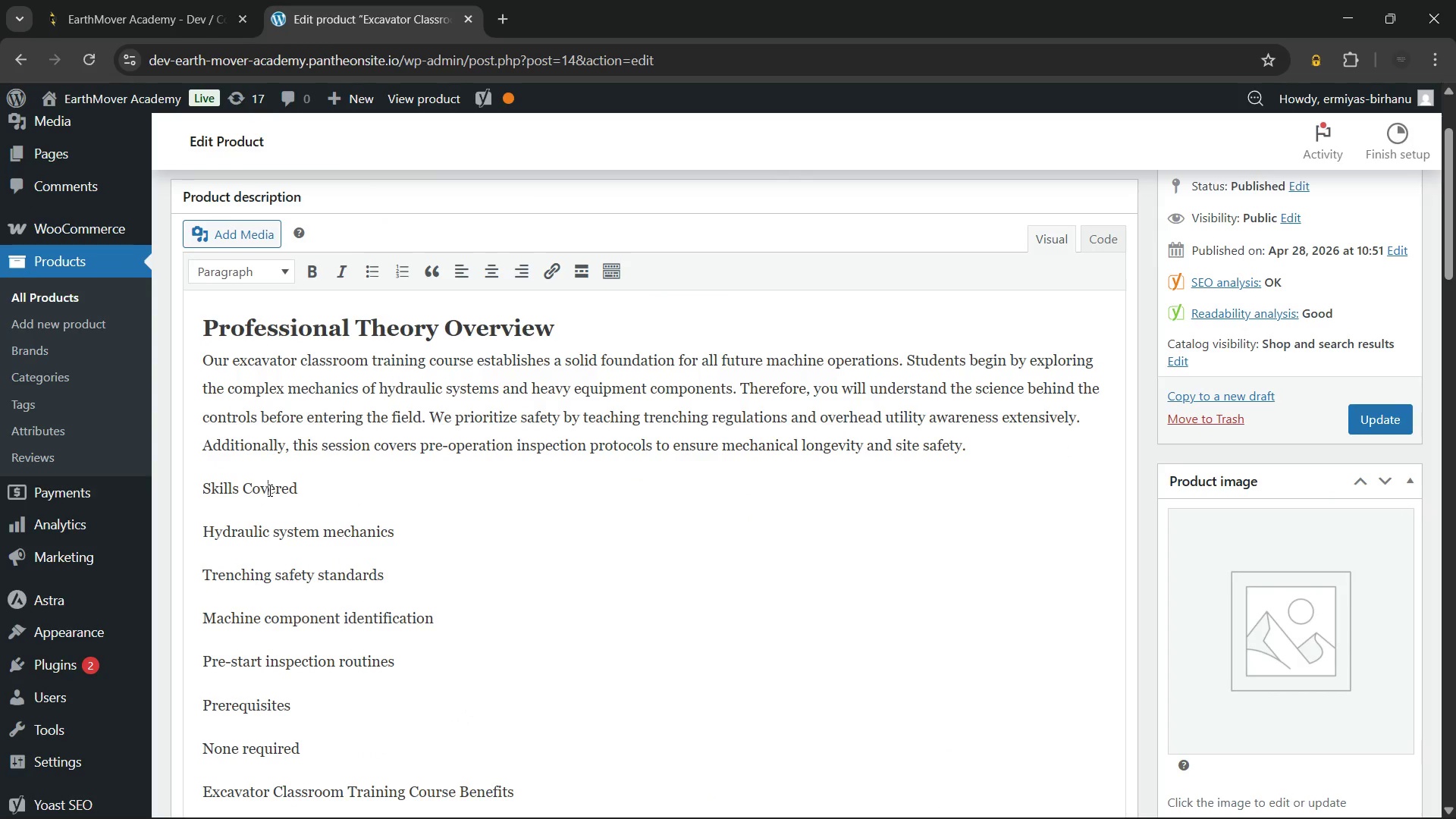 
double_click([268, 490])
 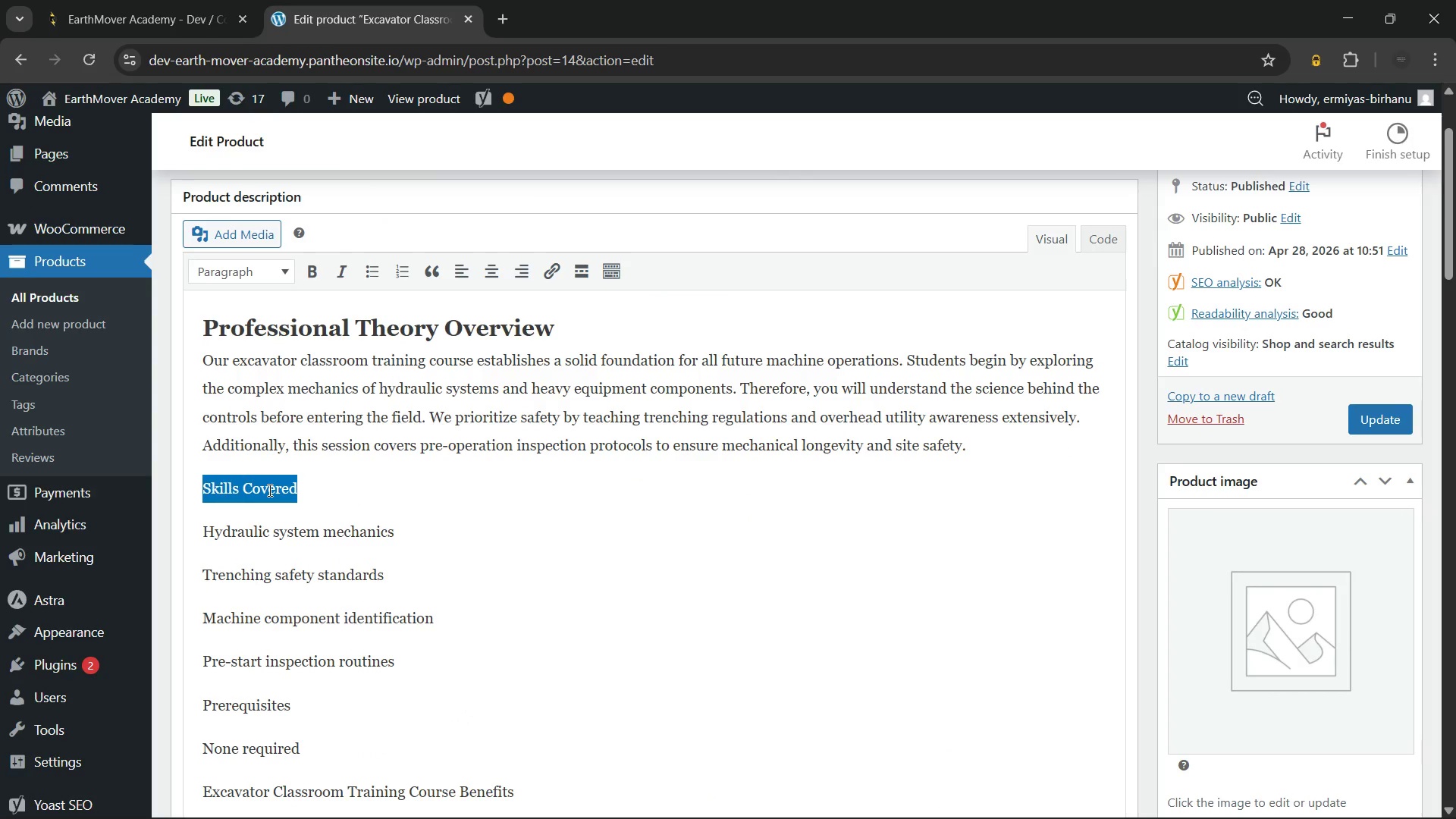 
triple_click([268, 490])
 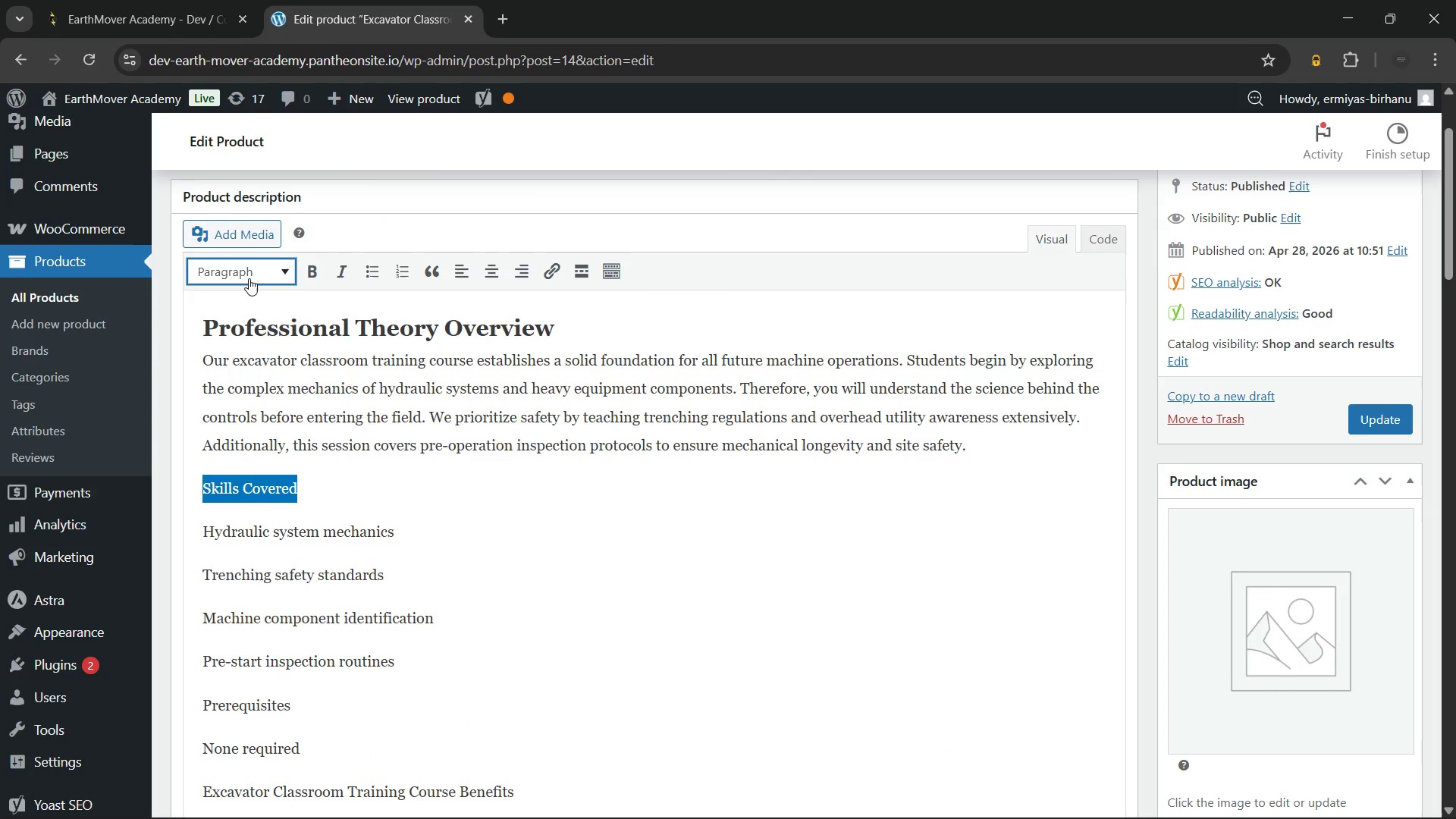 
left_click([249, 278])
 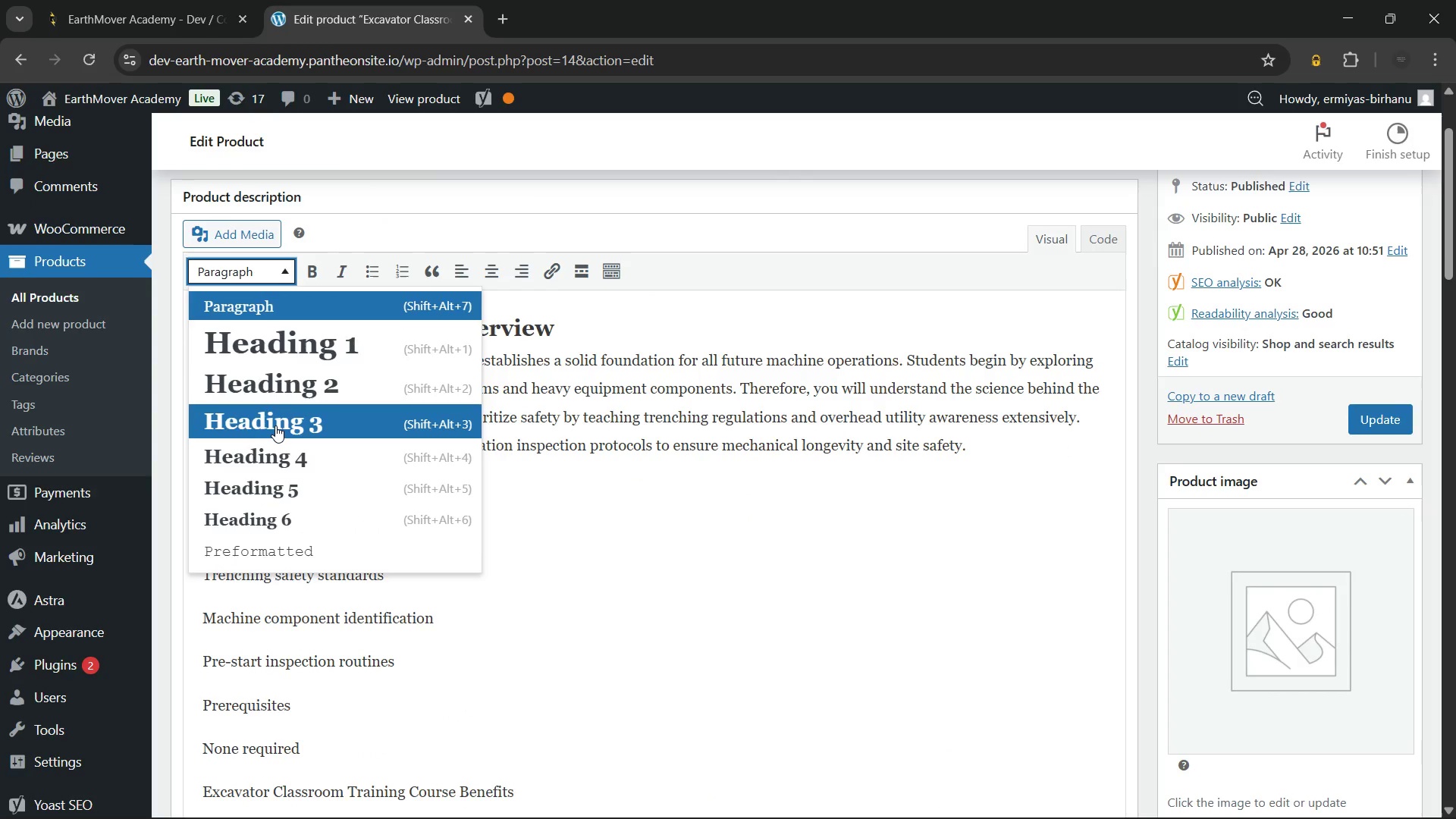 
left_click([275, 425])
 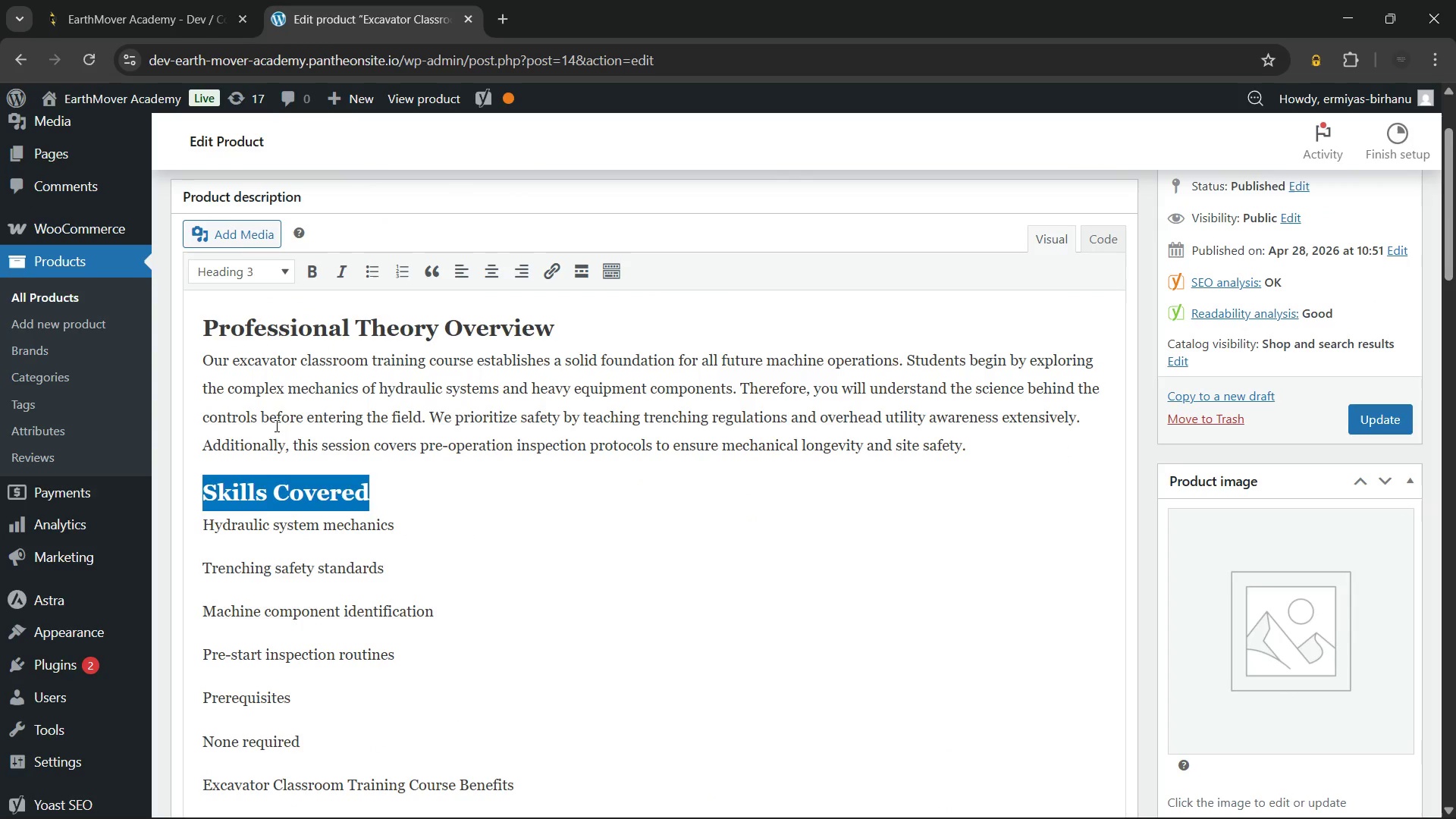 
key(ArrowRight)
 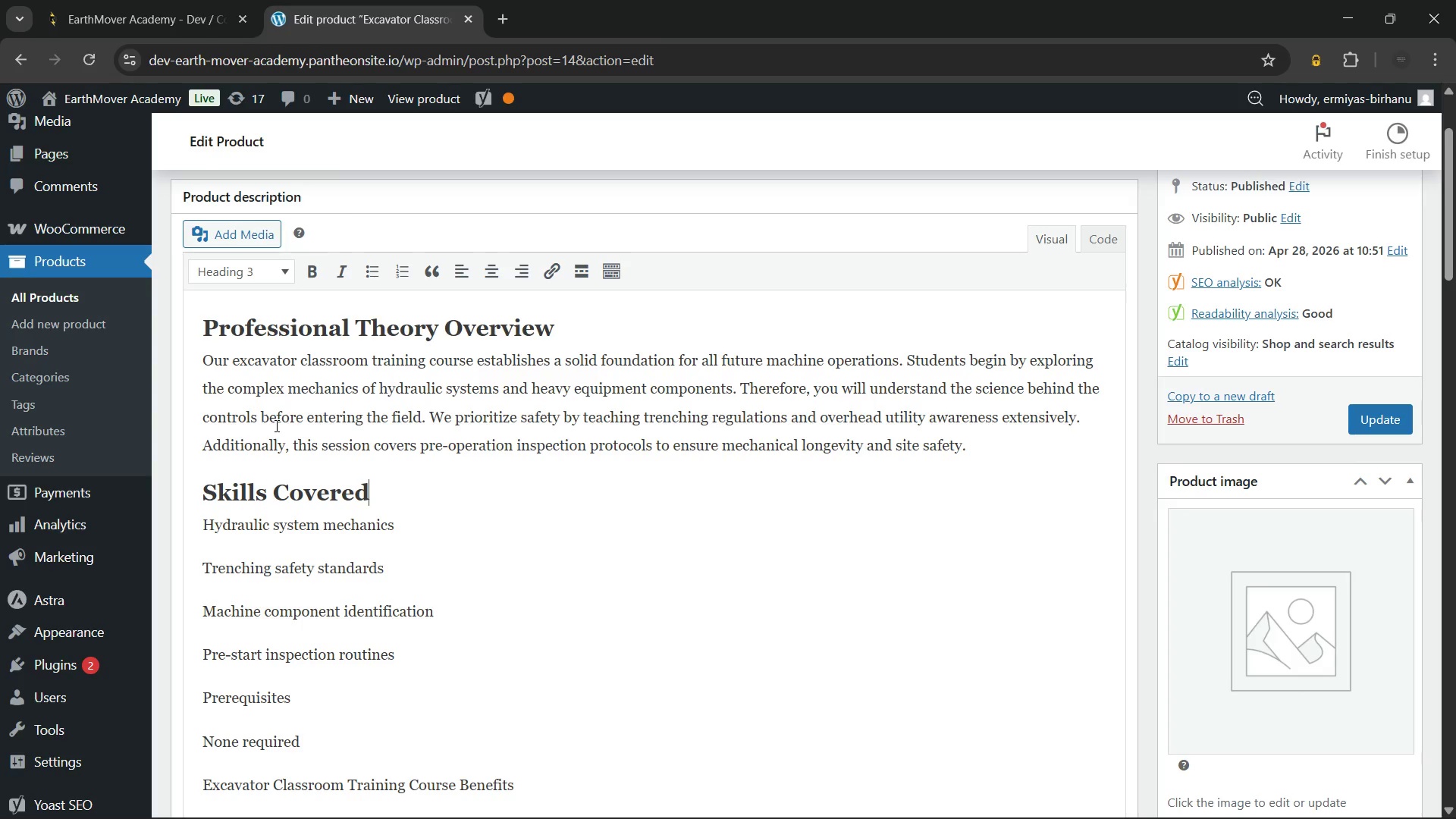 
key(Shift+Semicolon)
 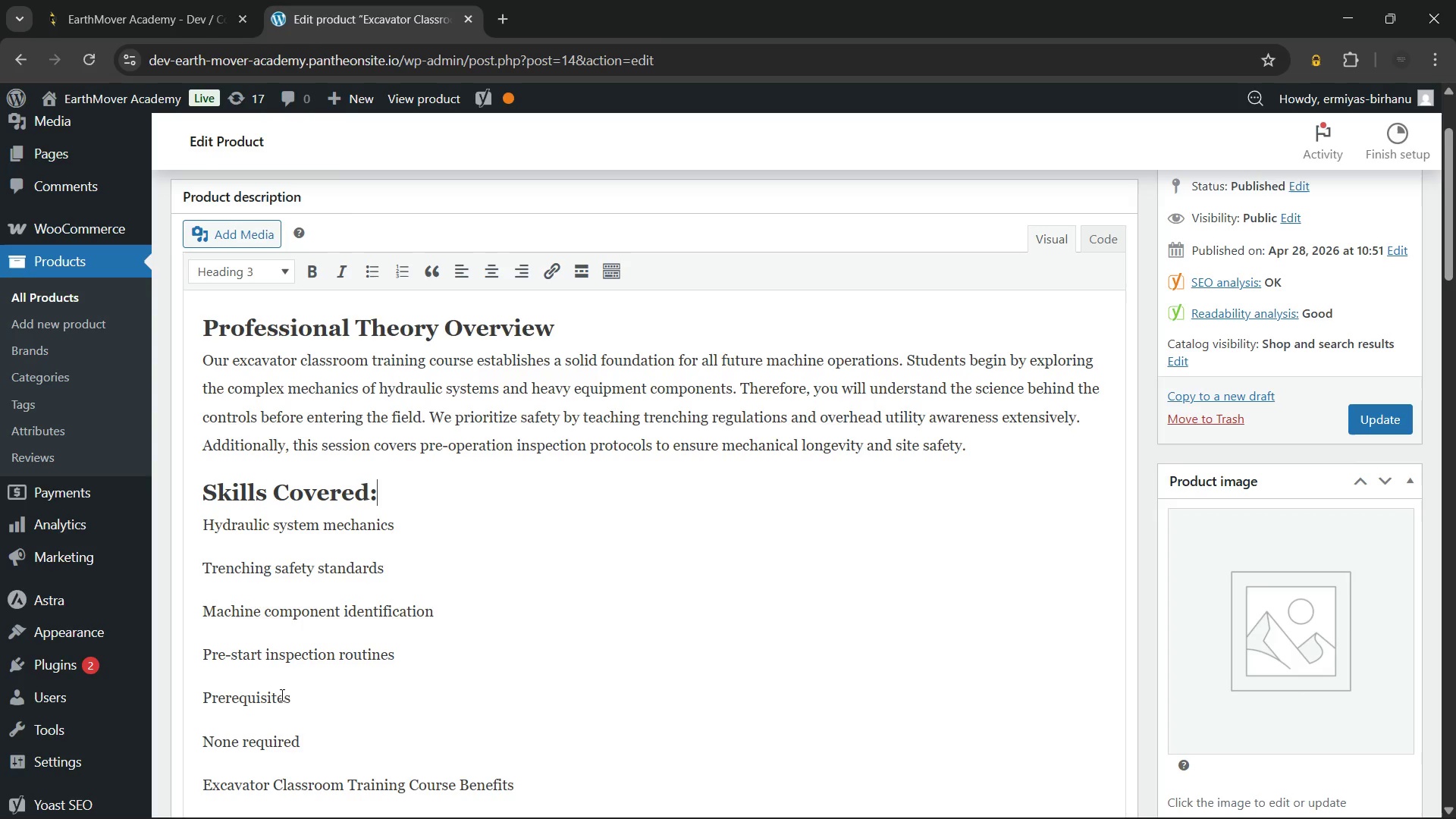 
double_click([279, 698])
 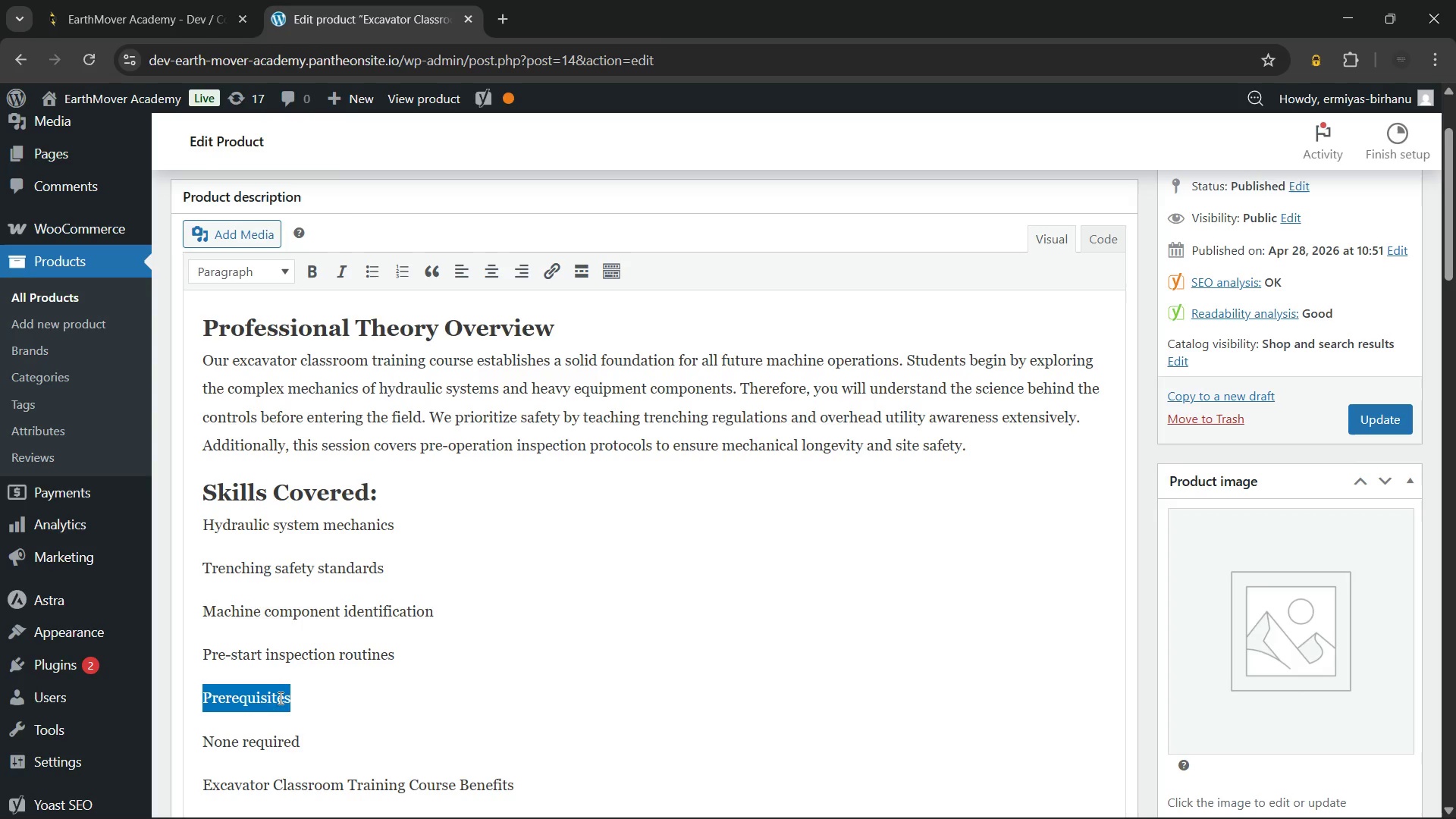 
triple_click([279, 698])
 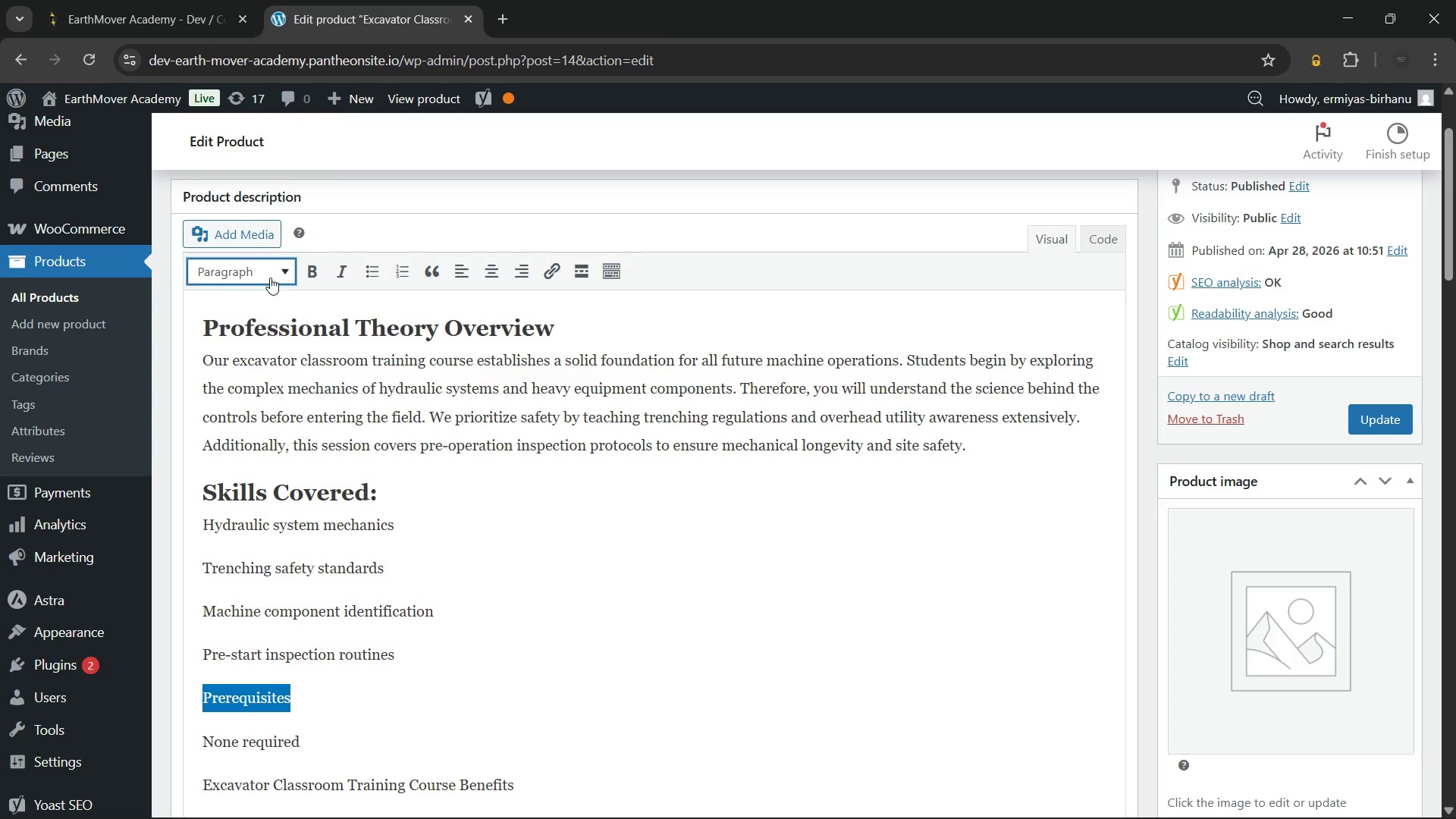 
left_click([270, 266])
 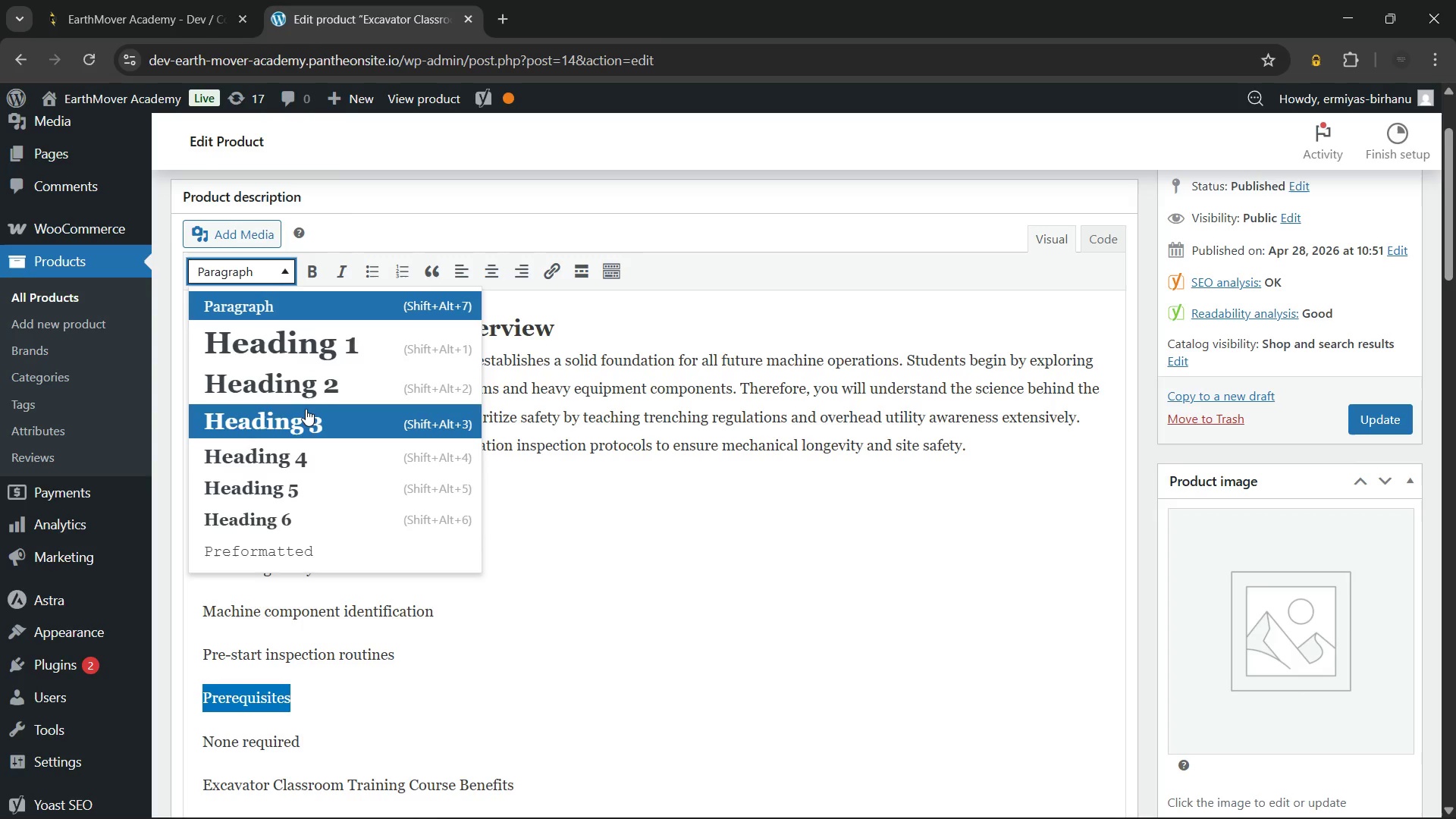 
left_click([306, 410])
 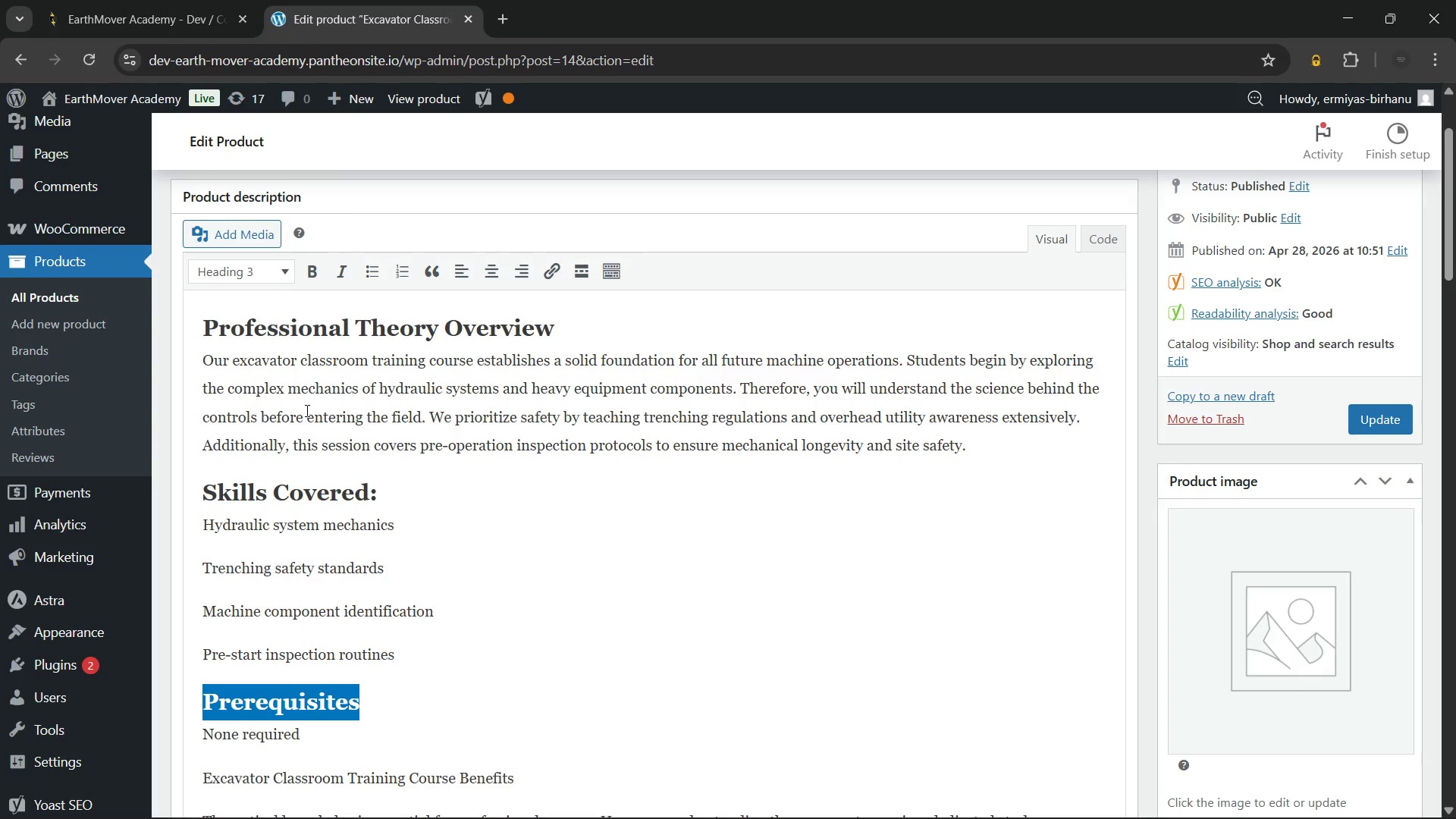 
key(ArrowRight)
 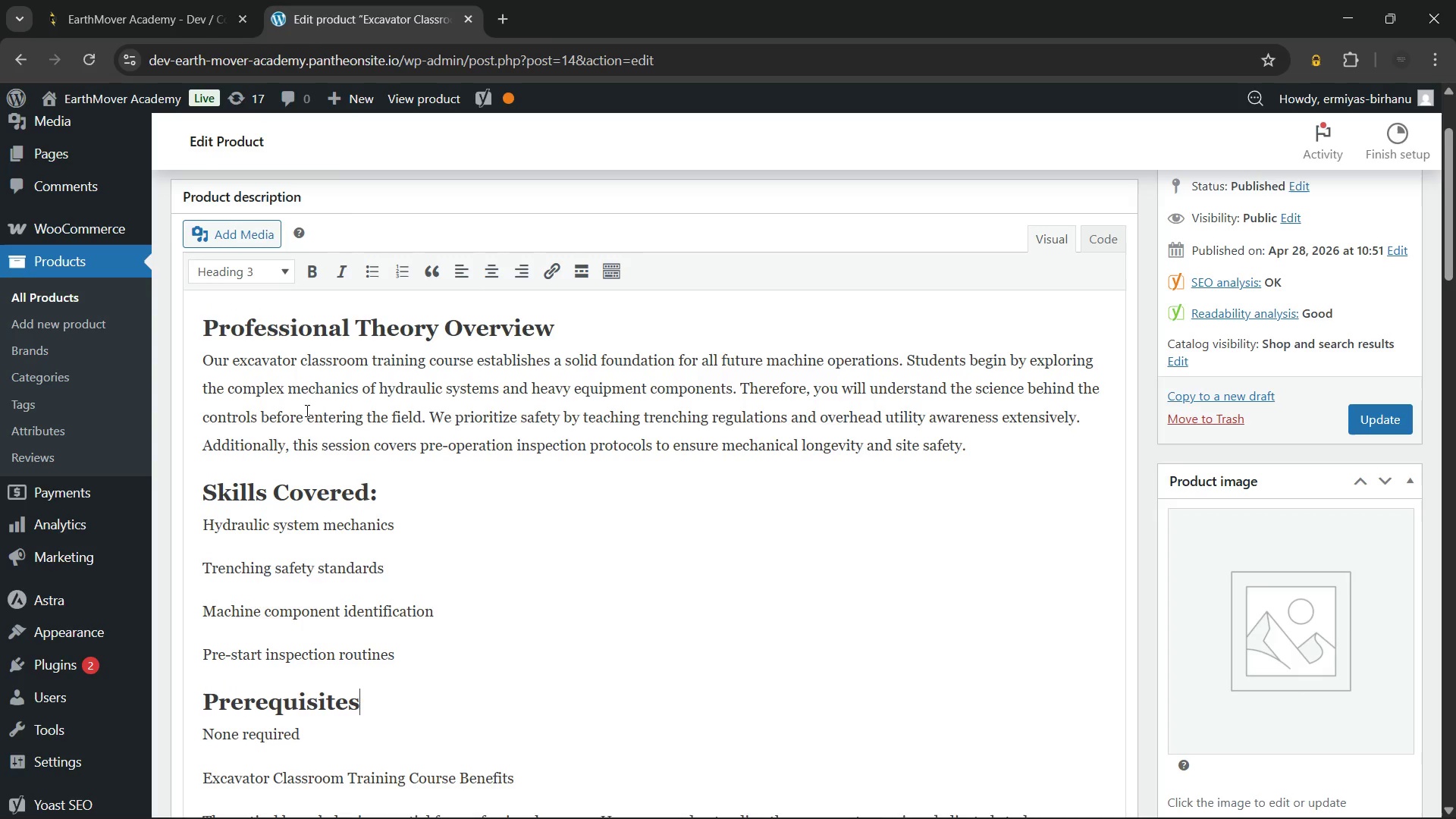 
key(Shift+Semicolon)
 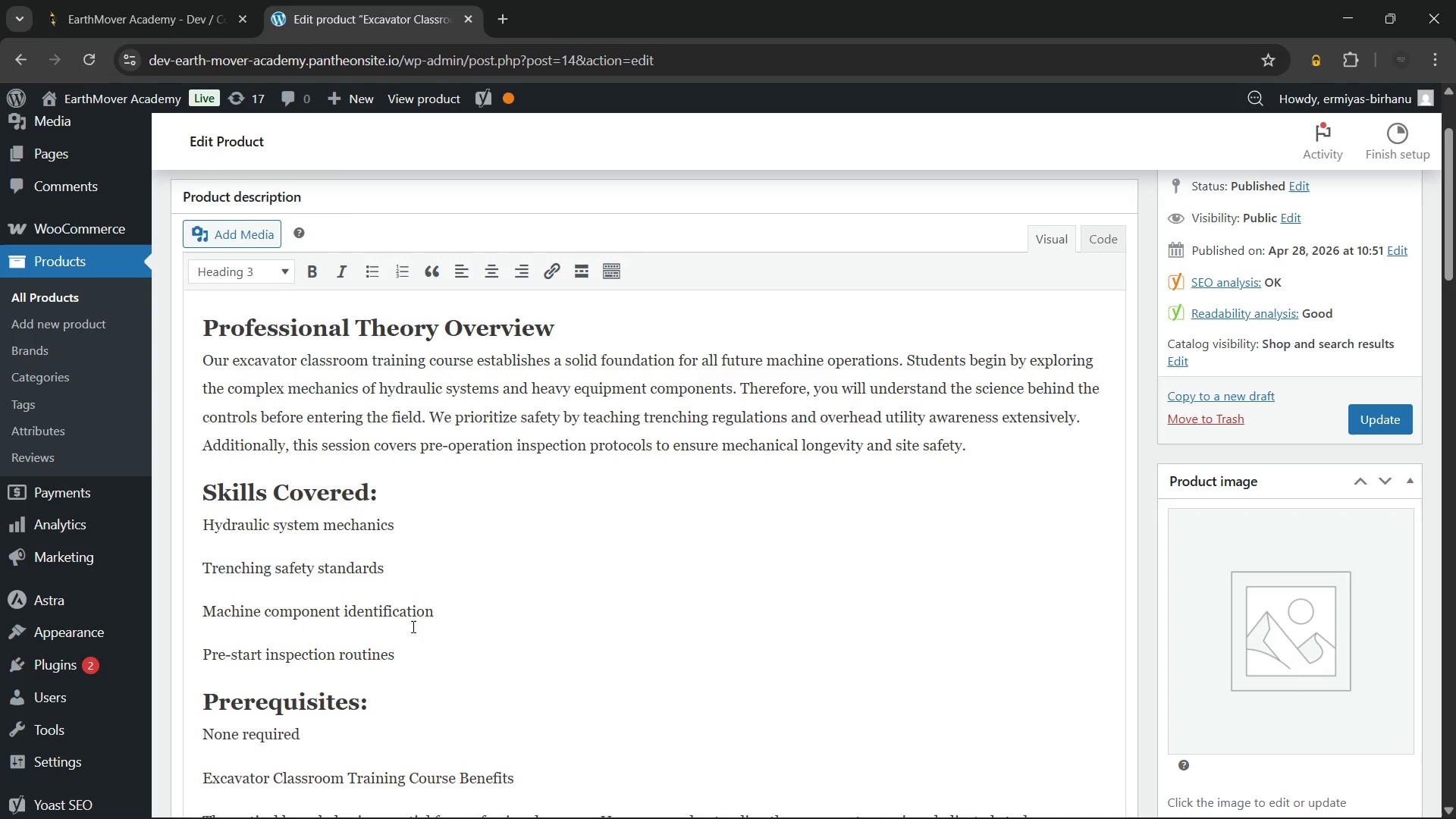 
left_click_drag(start_coordinate=[405, 665], to_coordinate=[193, 534])
 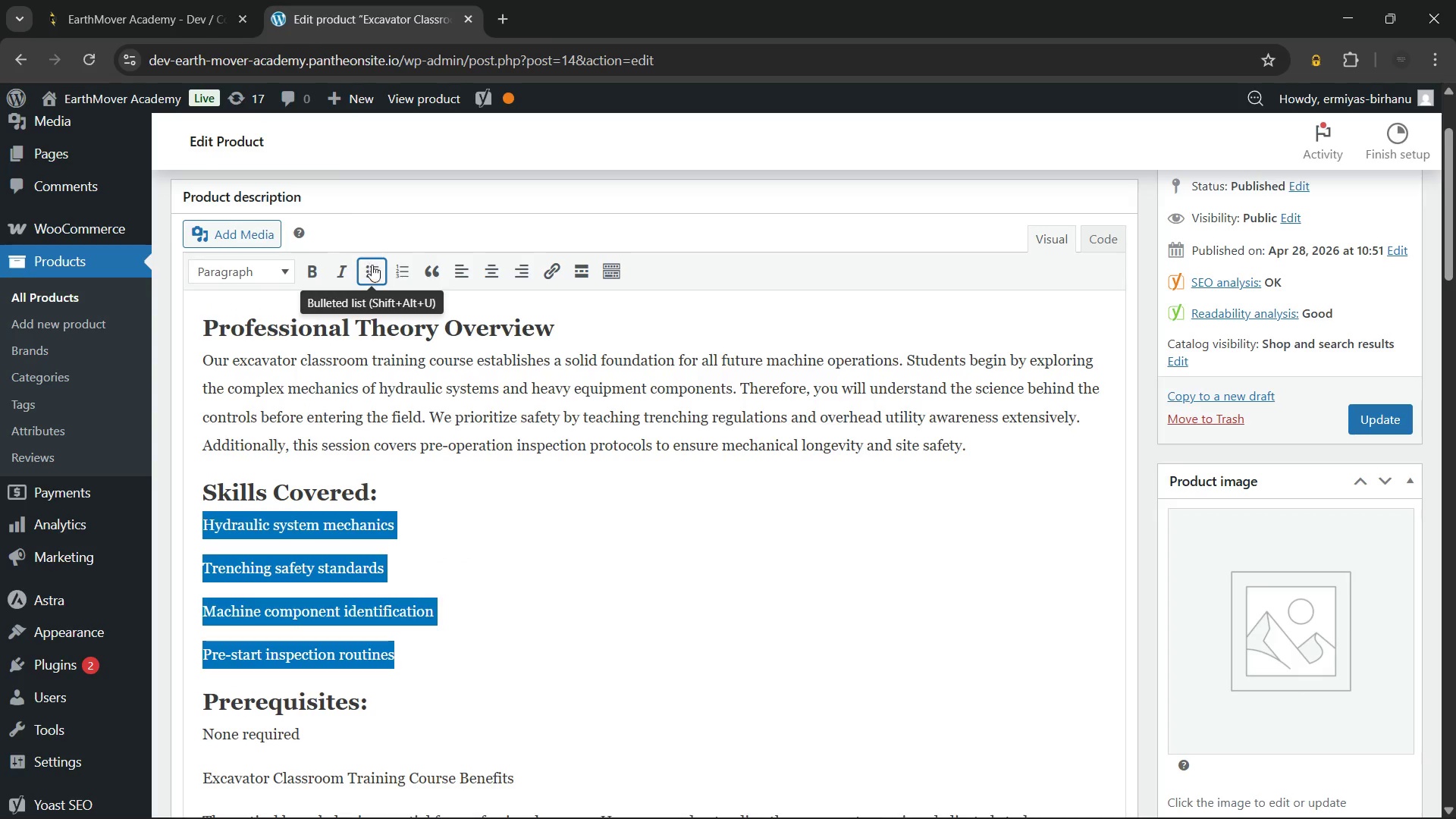 
left_click([372, 265])
 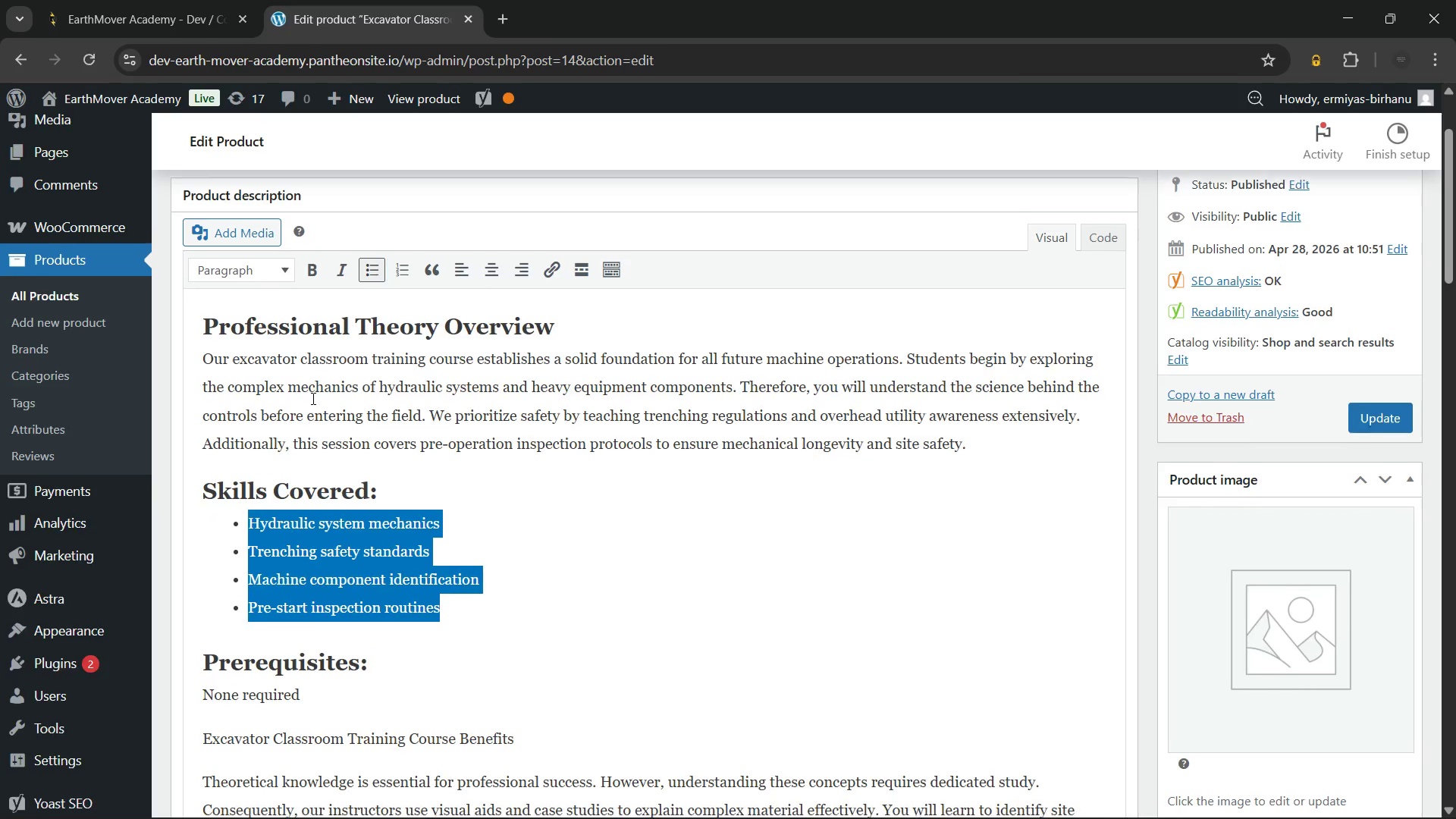 
scroll: coordinate [312, 398], scroll_direction: down, amount: 1.0
 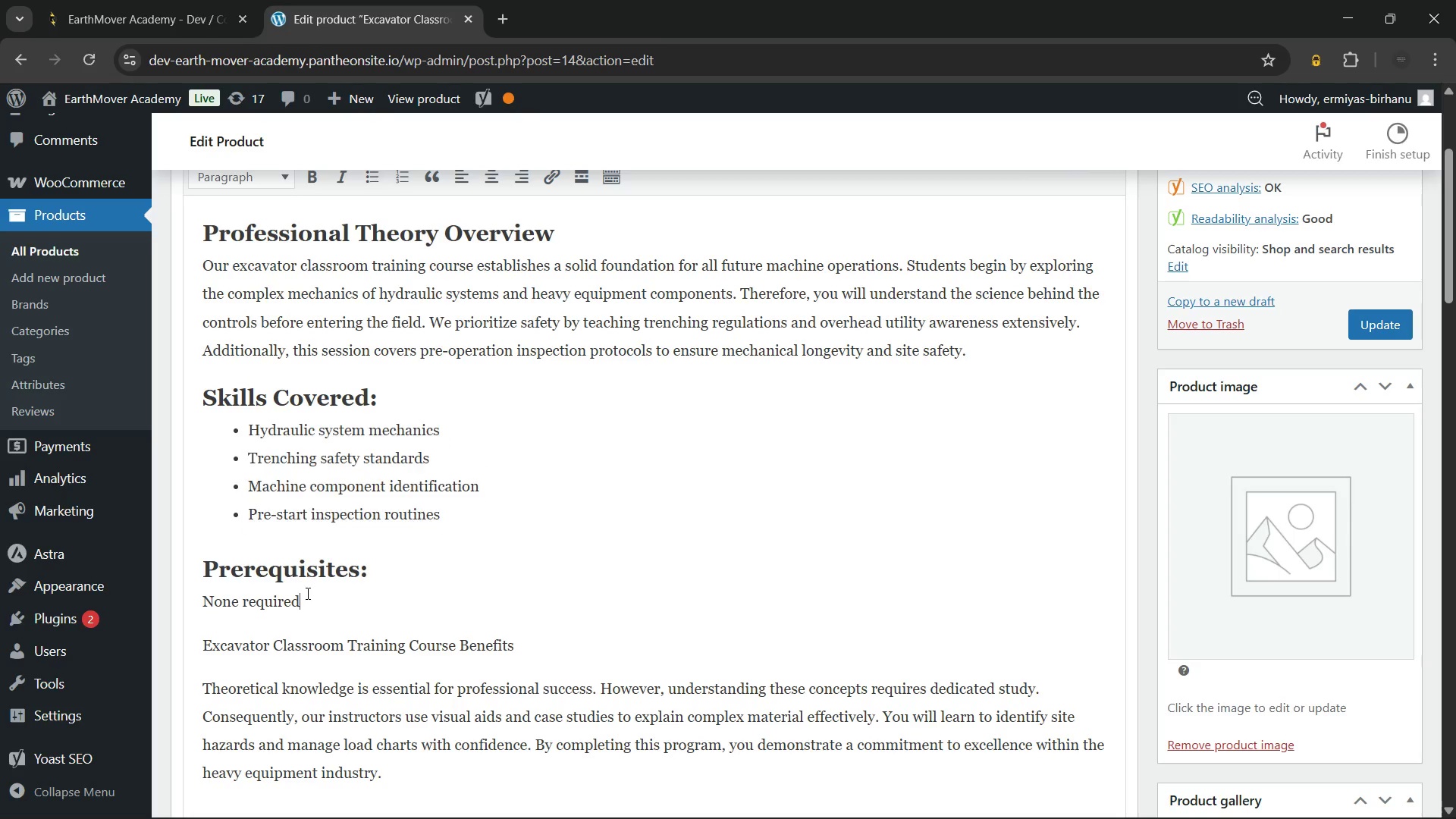 
double_click([306, 593])
 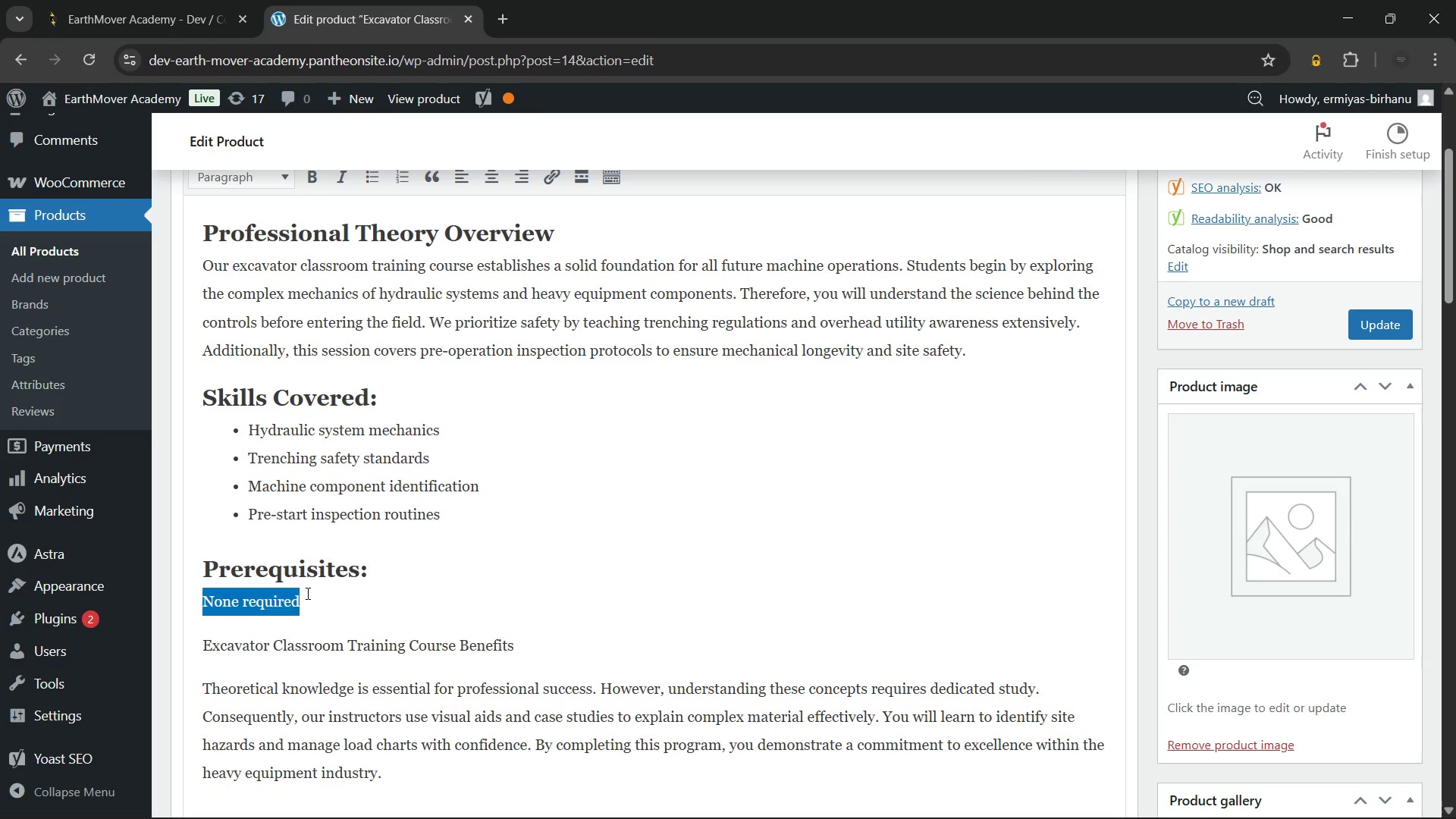 
triple_click([306, 593])
 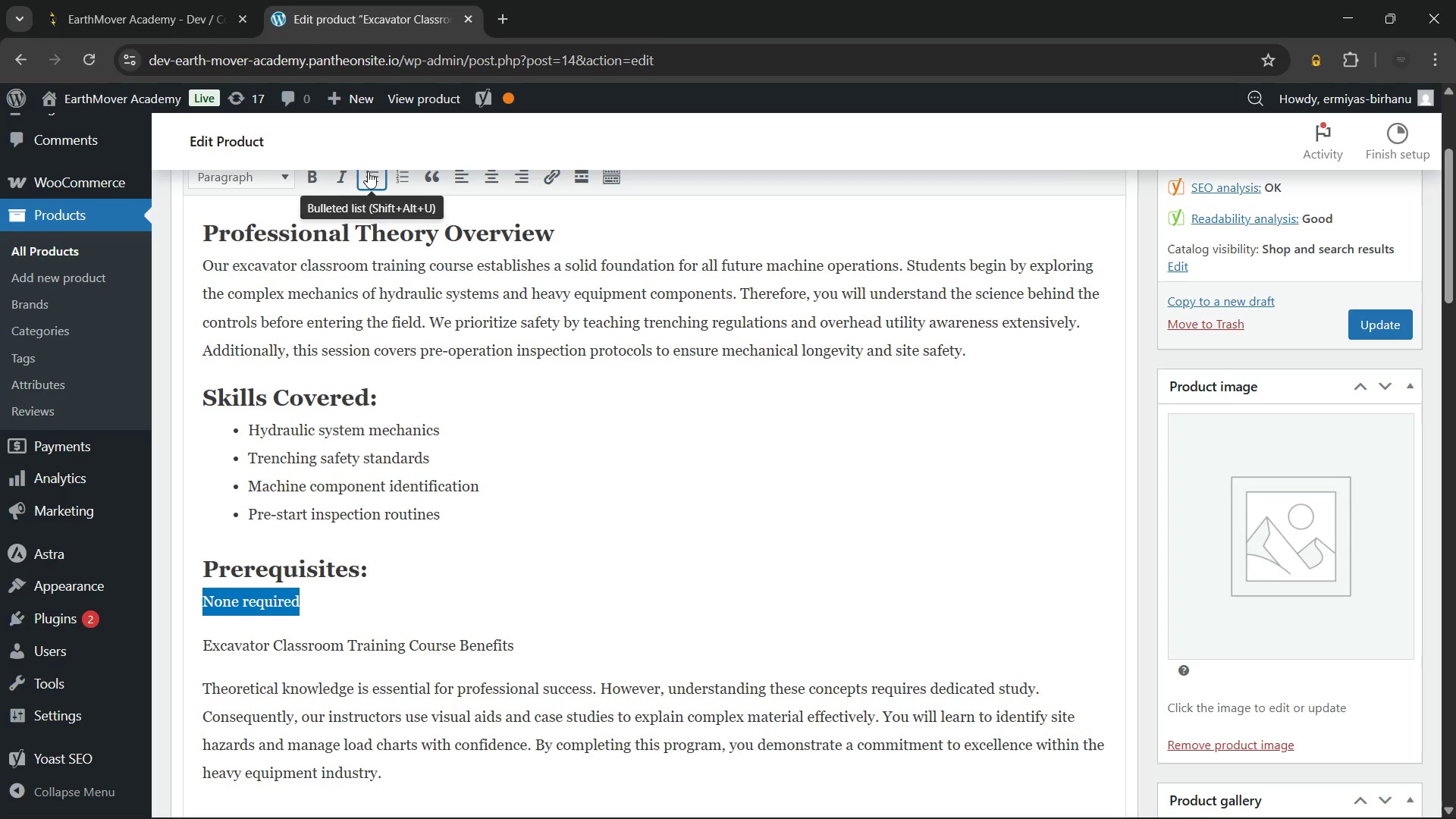 
left_click([367, 171])
 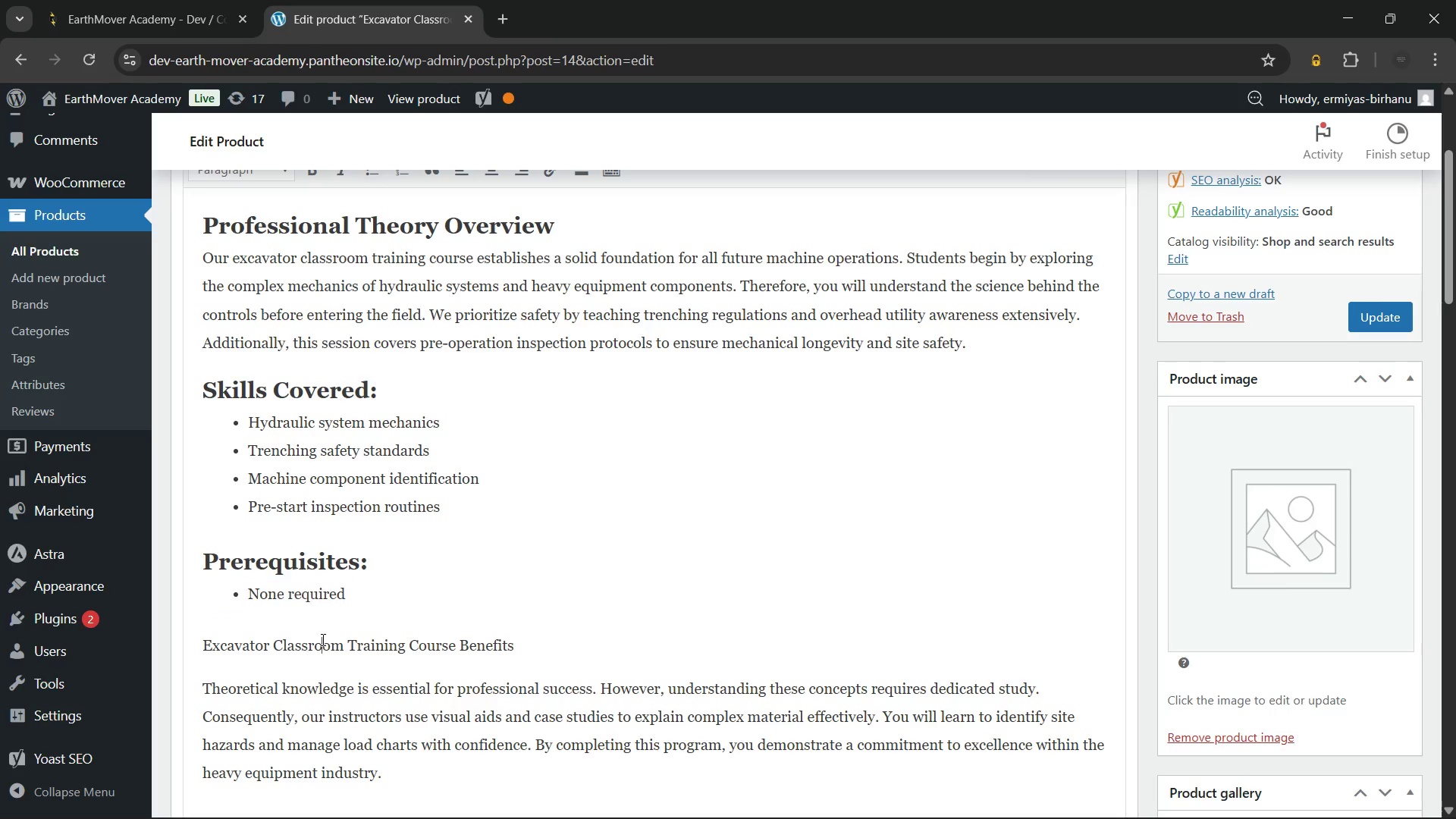 
double_click([322, 639])
 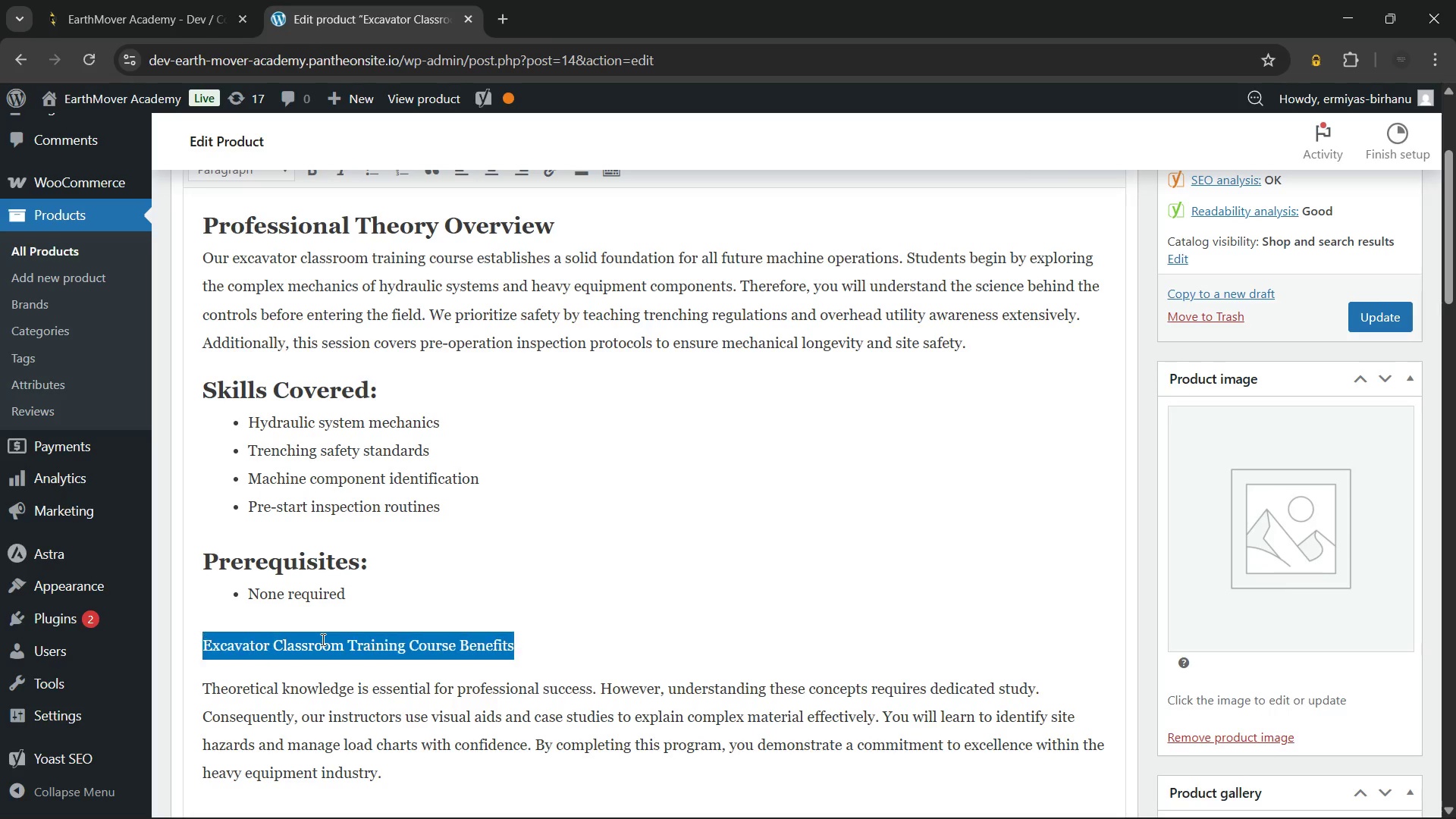 
triple_click([322, 639])
 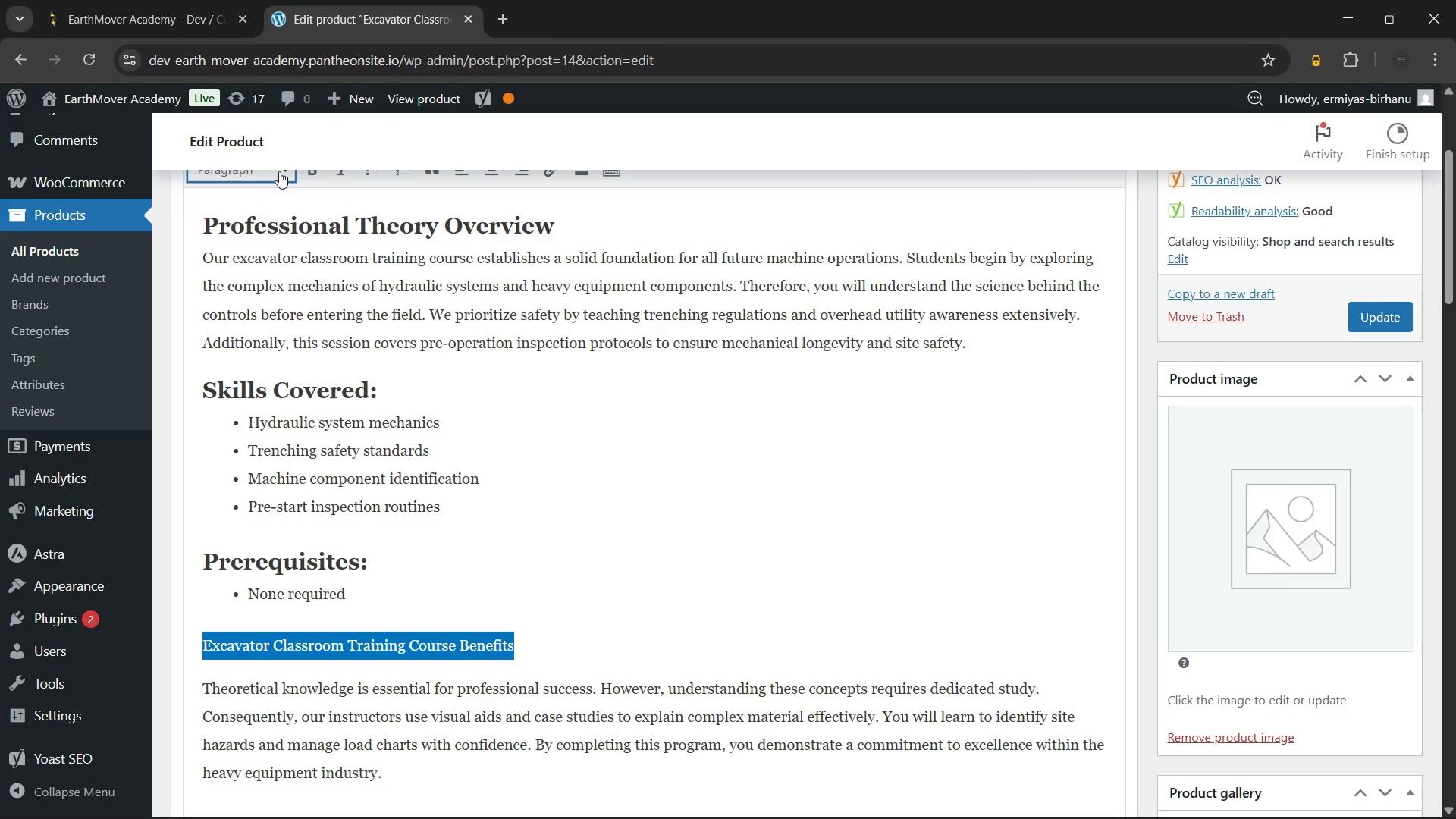 
left_click([279, 171])
 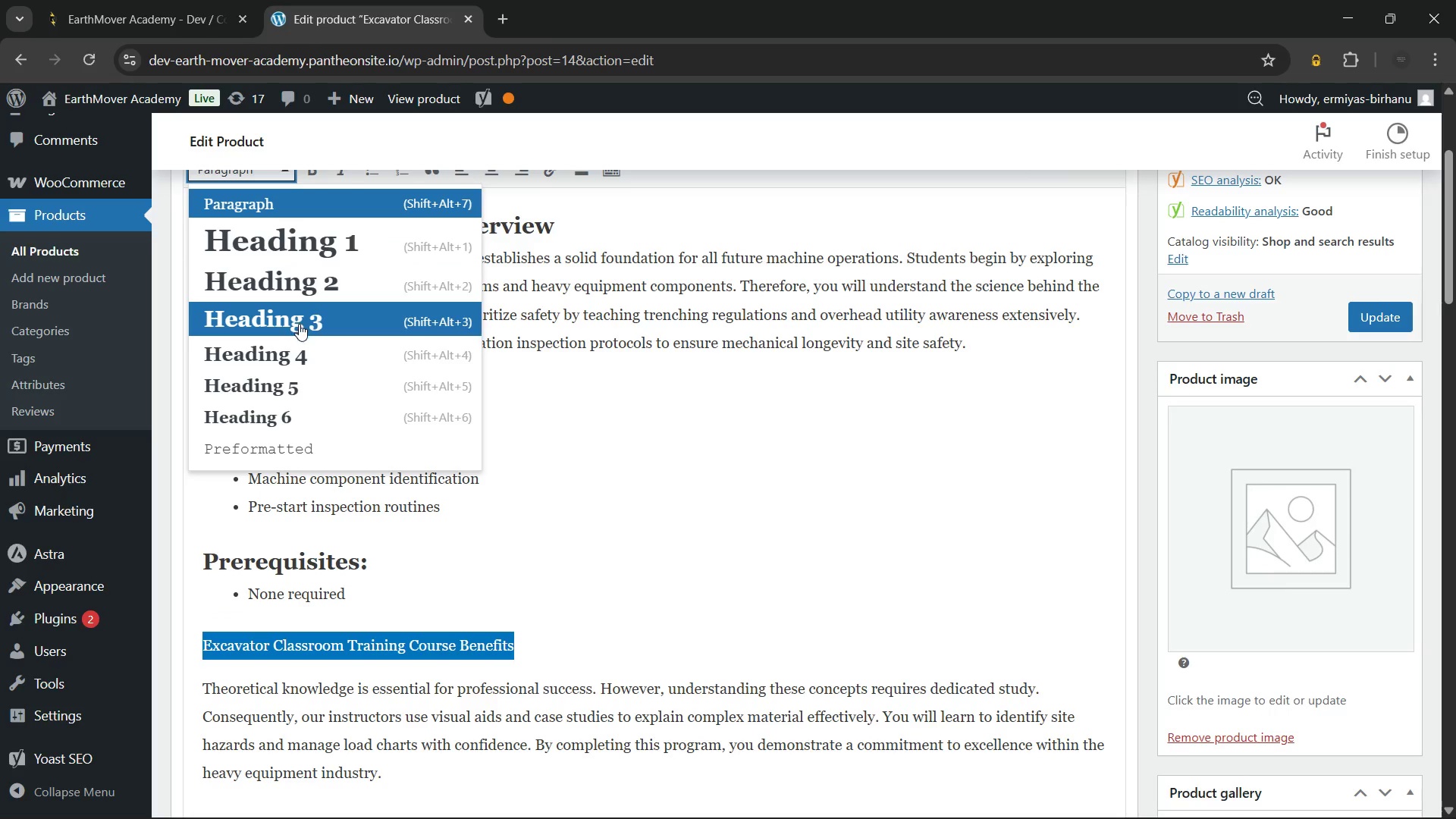 
left_click([299, 324])
 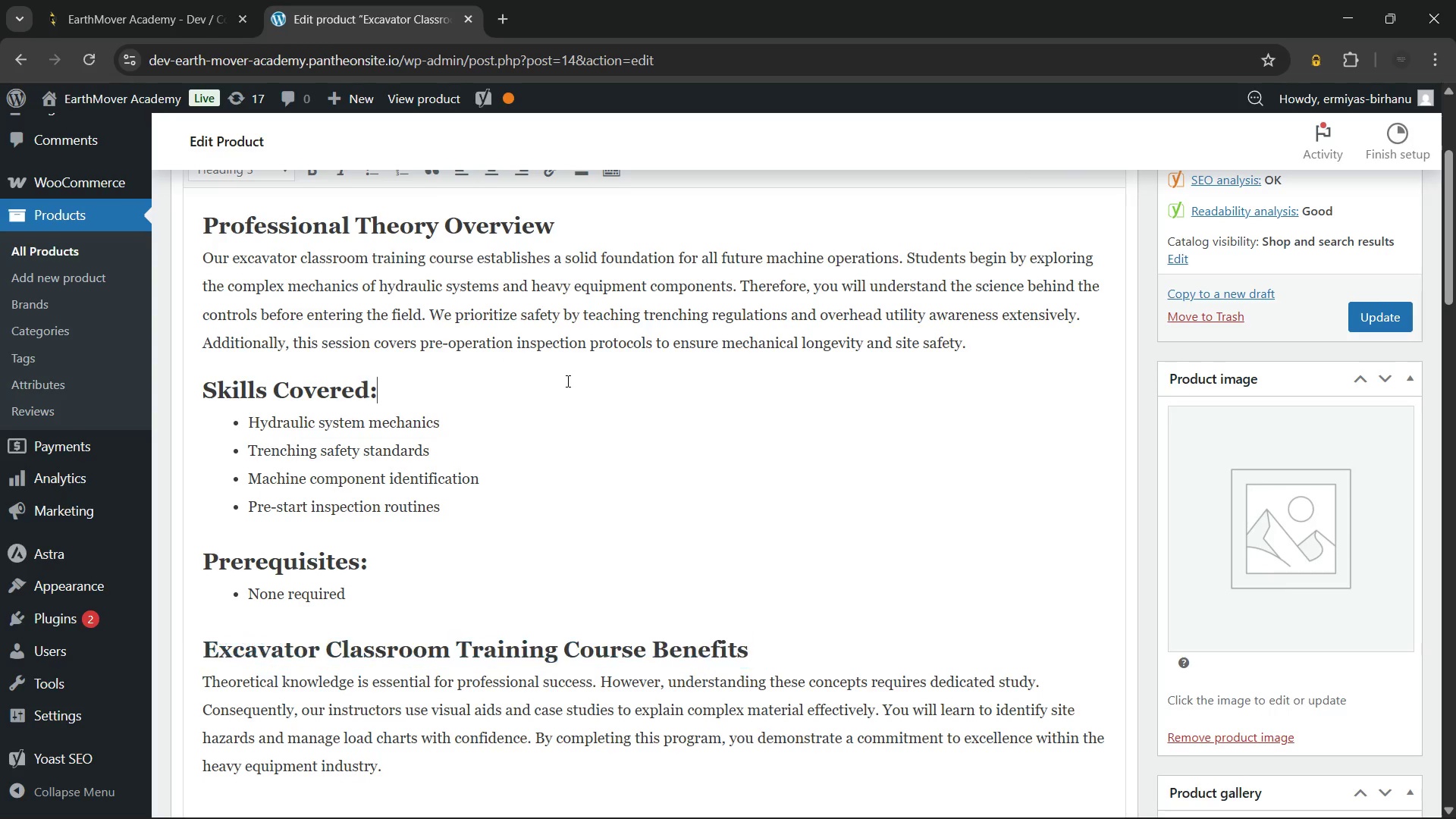 
left_click([566, 381])
 